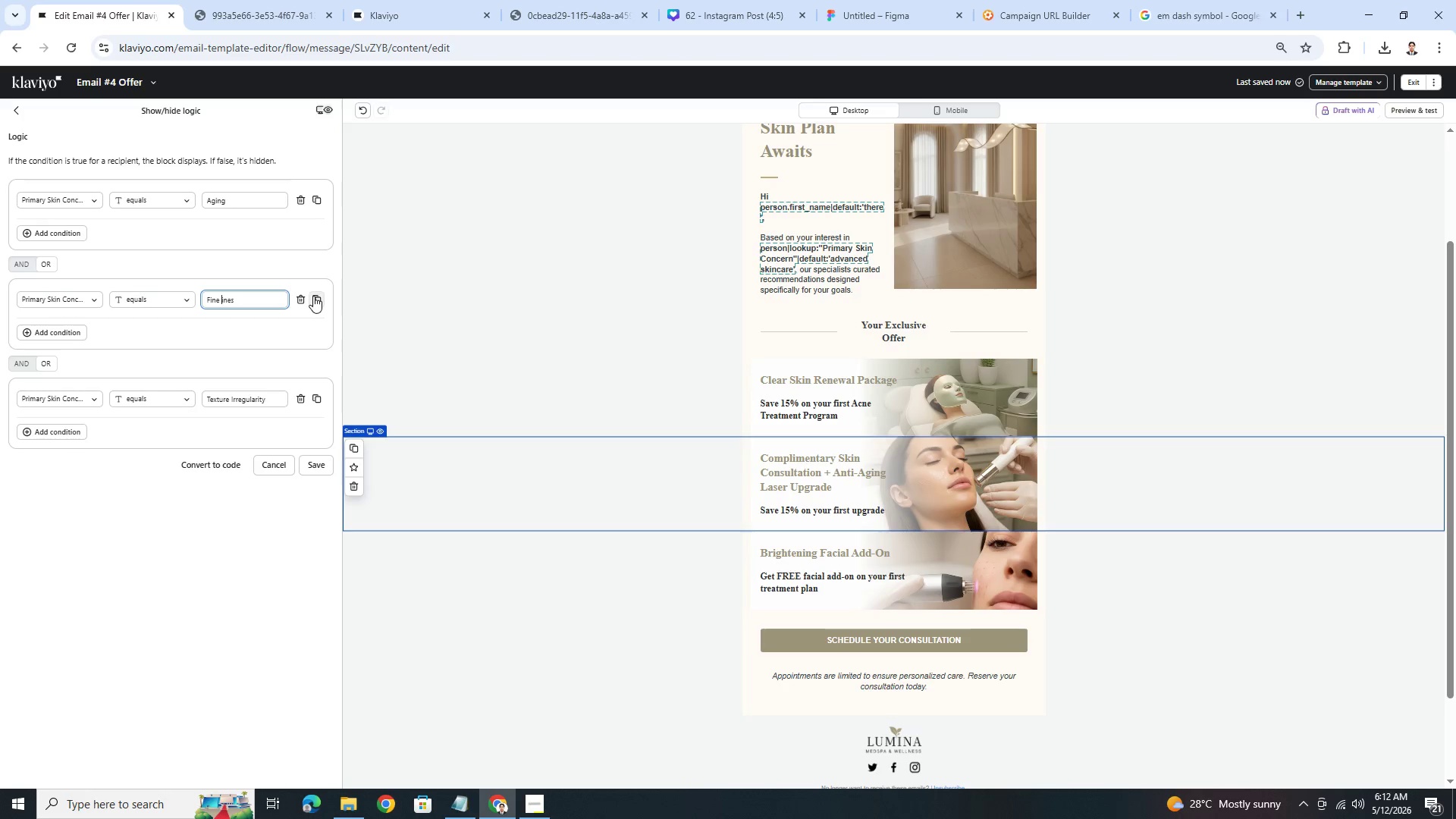 
key(Shift+ShiftLeft)
 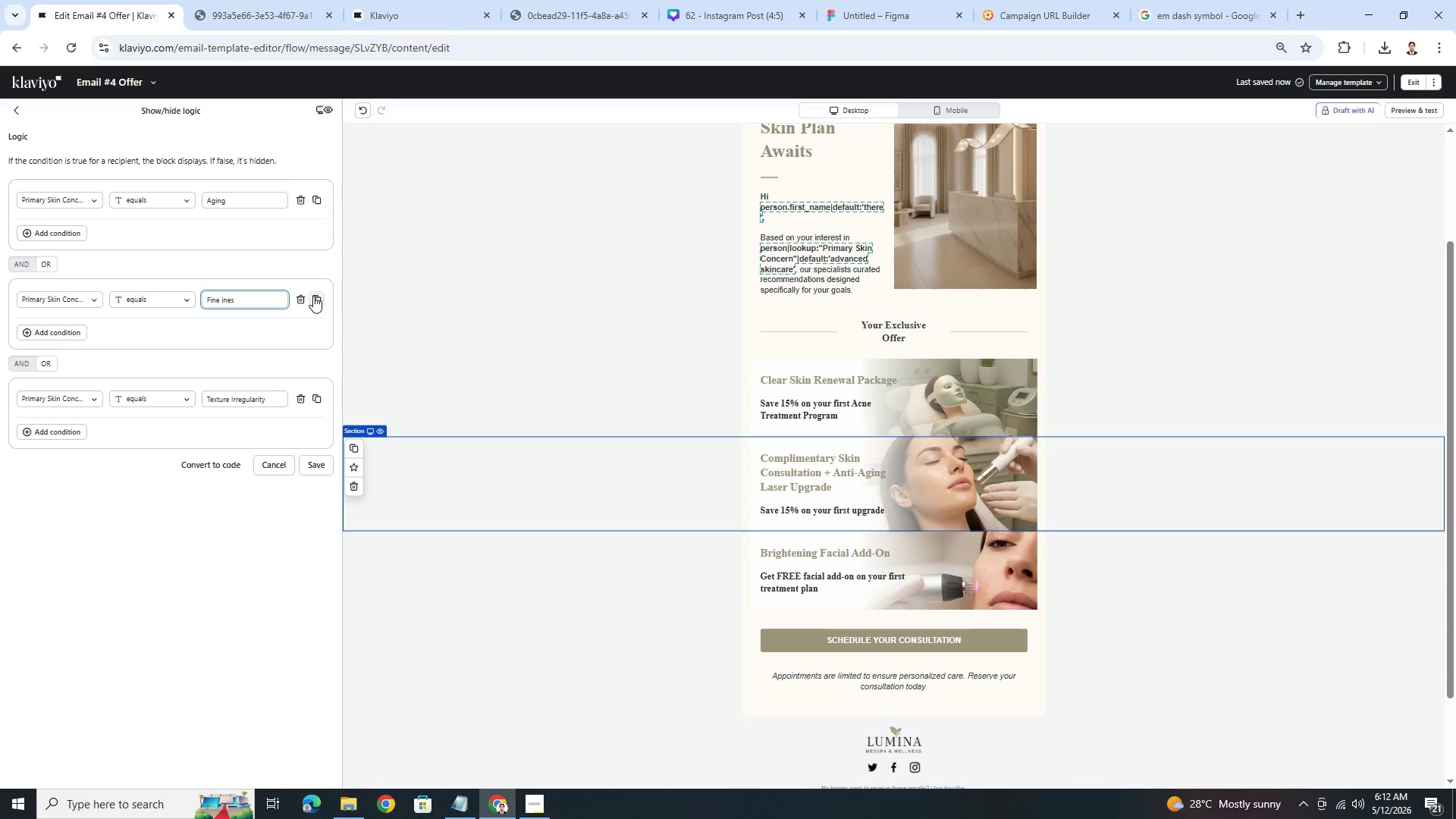 
key(Shift+L)
 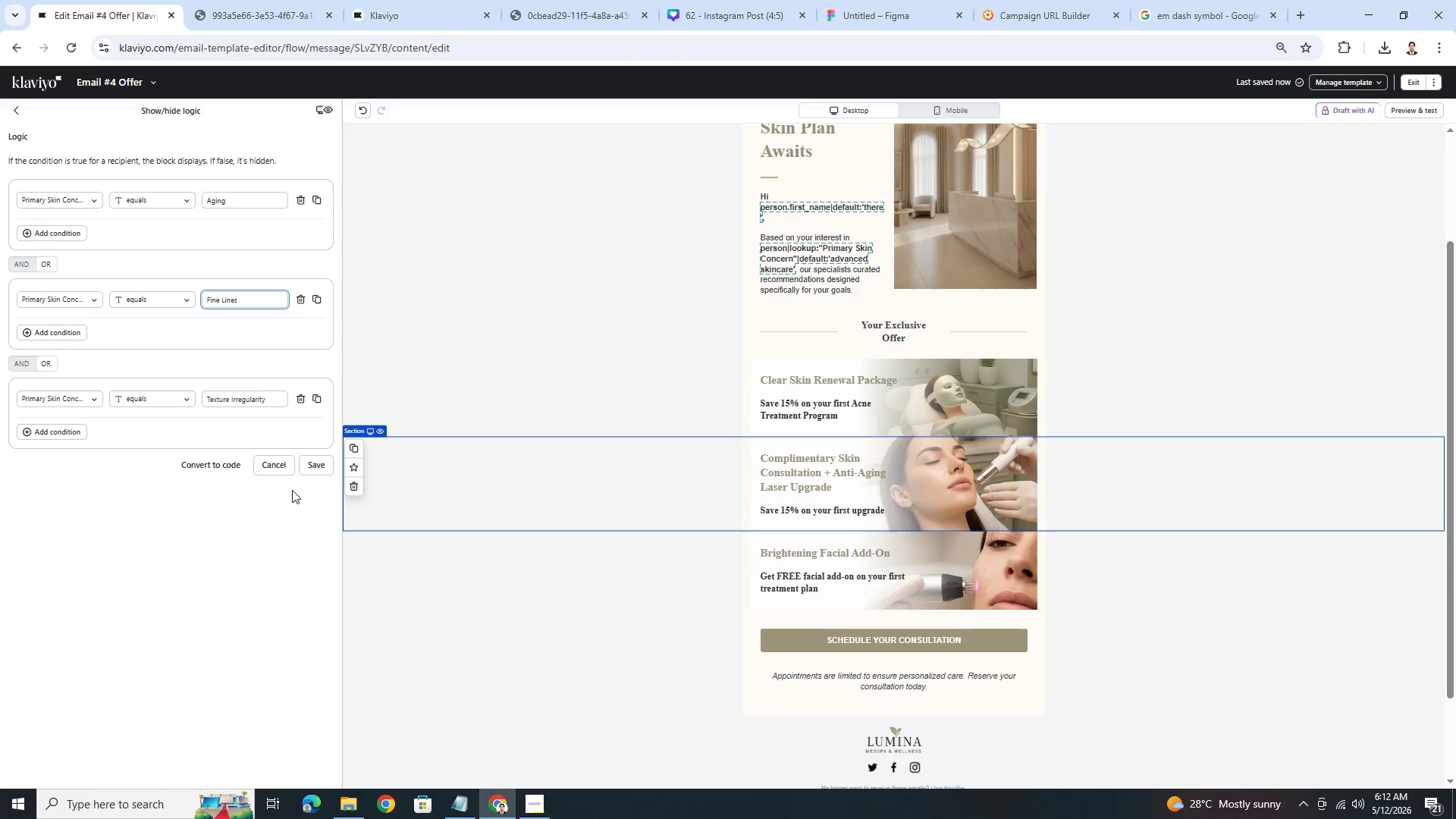 
left_click([312, 467])
 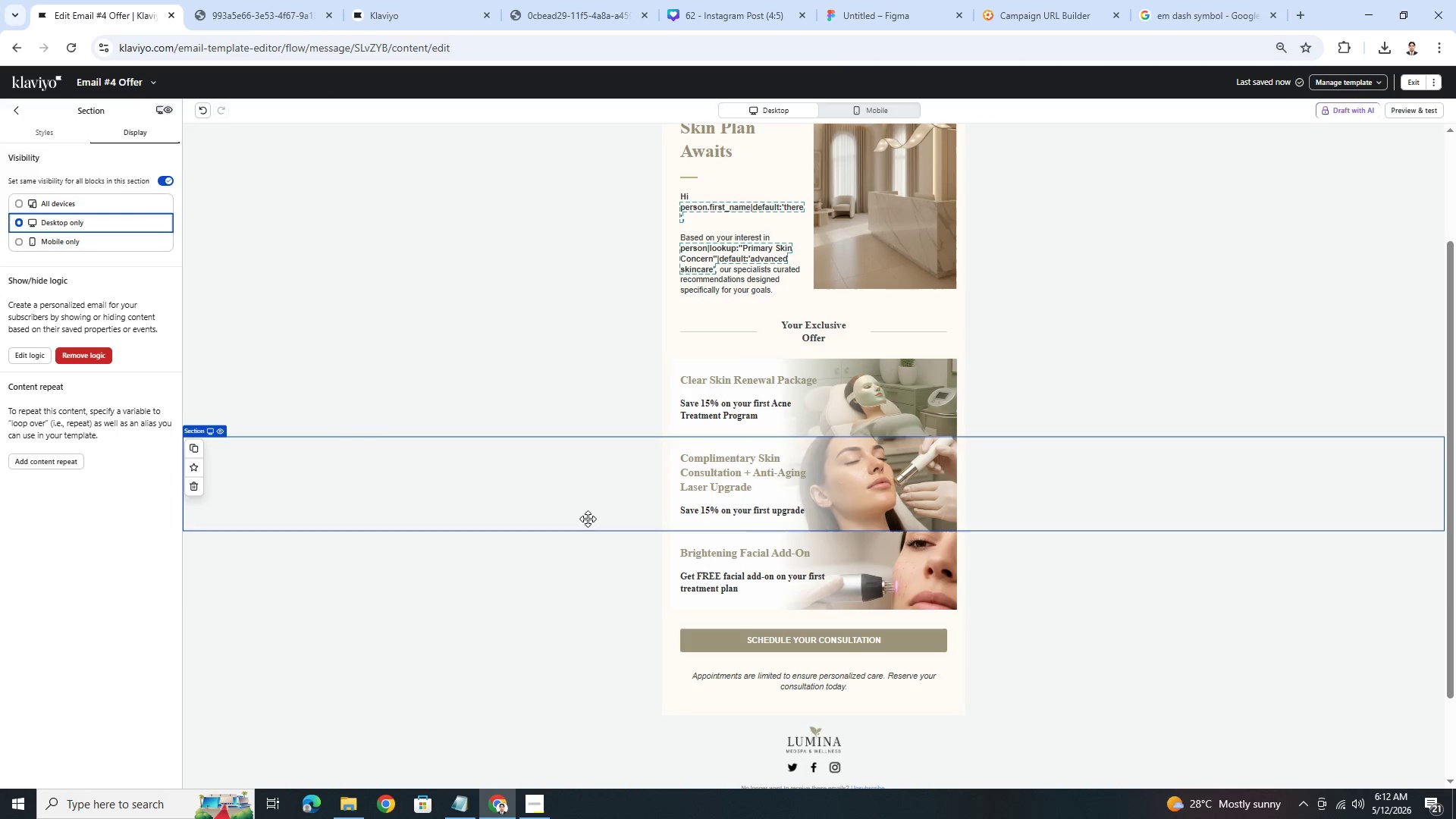 
left_click([525, 572])
 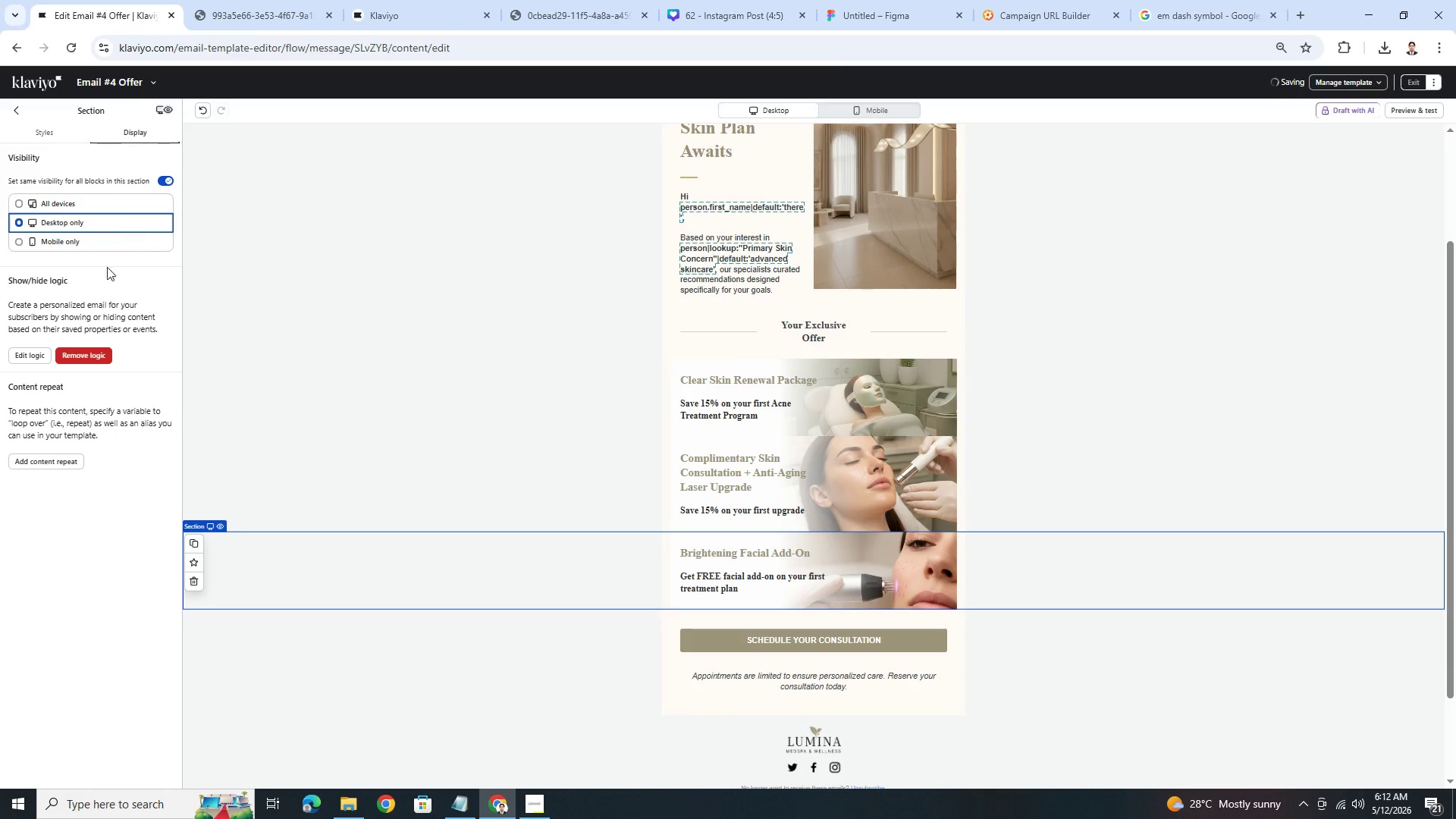 
left_click([30, 356])
 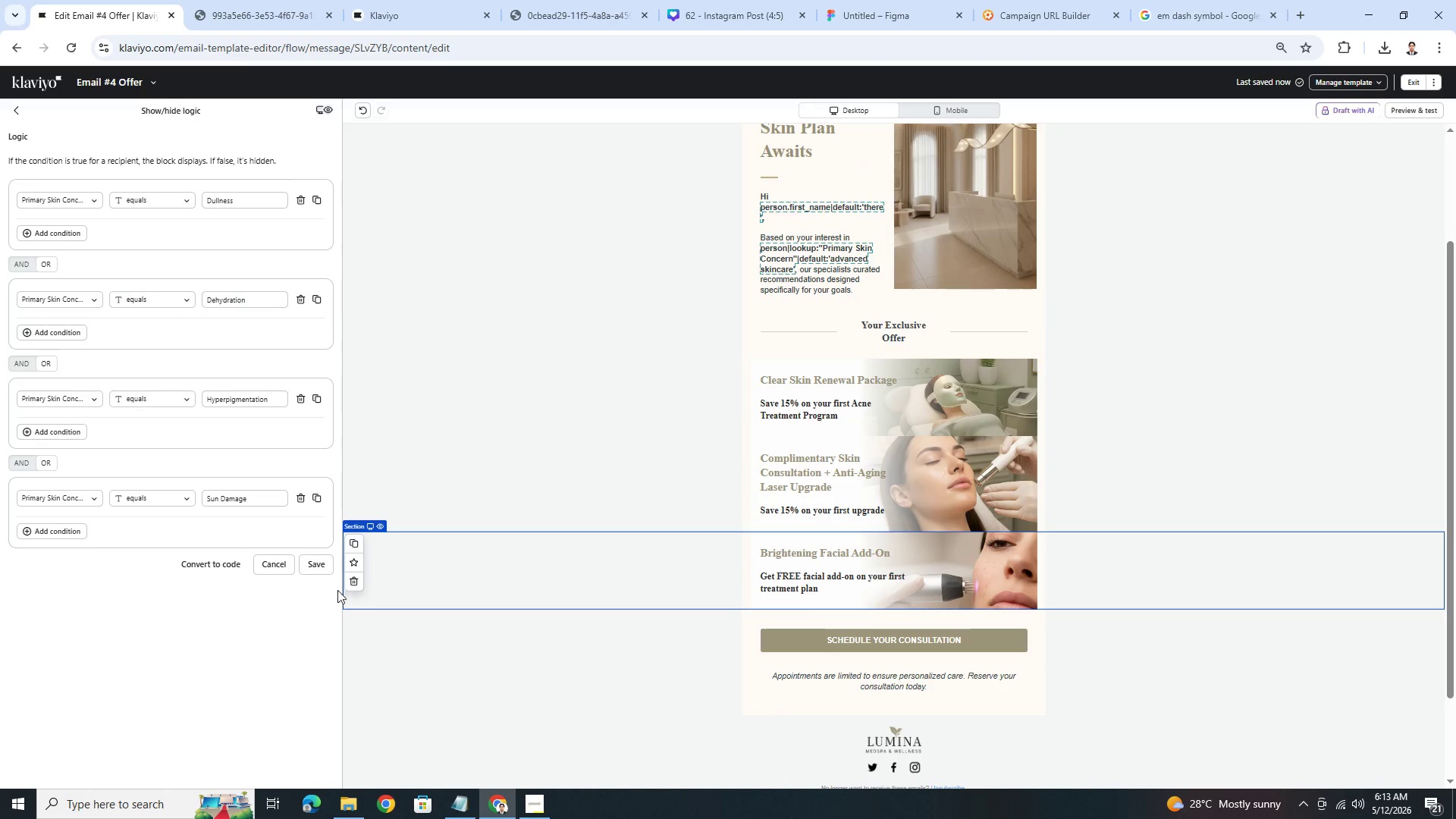 
left_click([494, 655])
 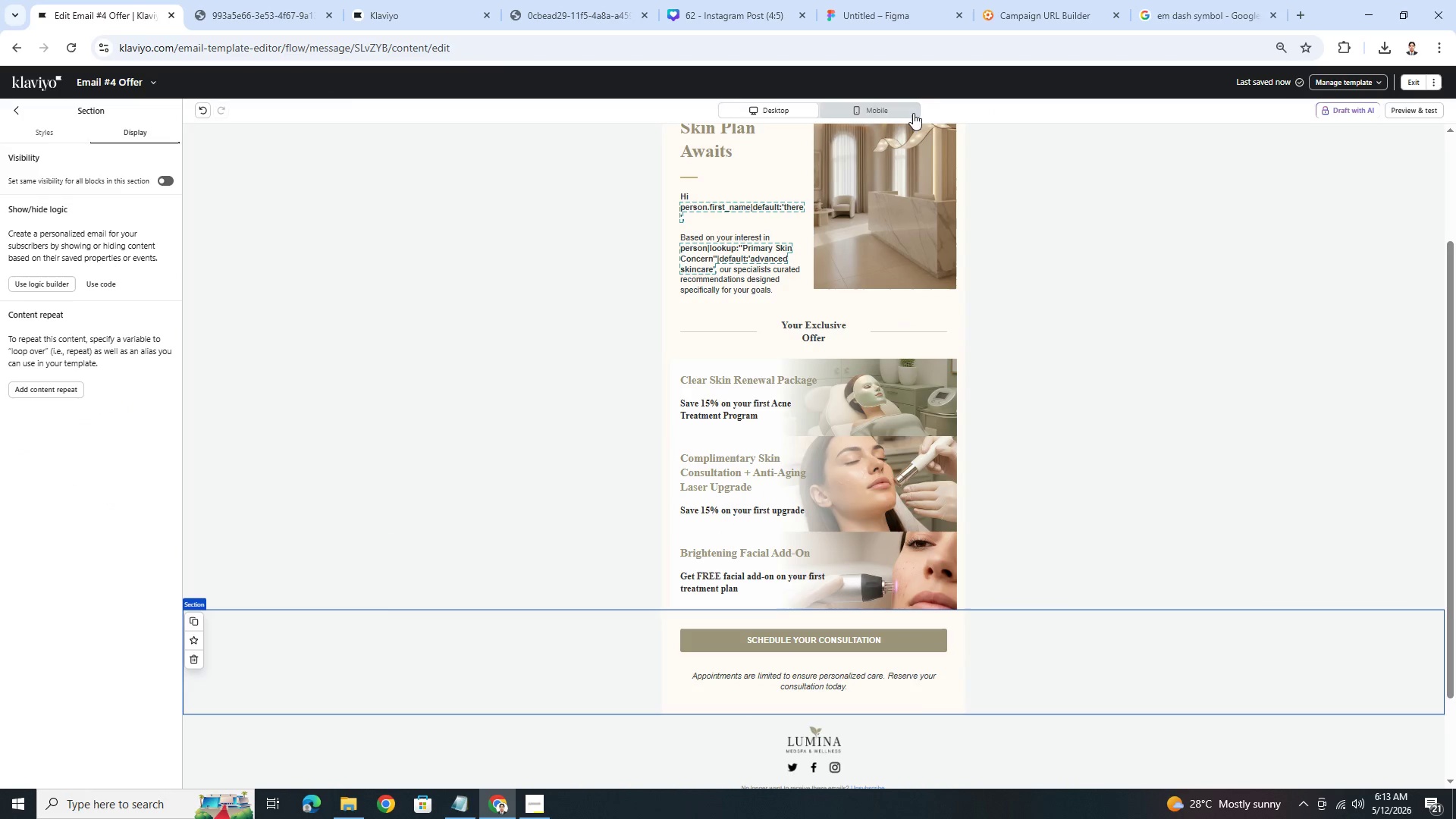 
left_click([909, 108])
 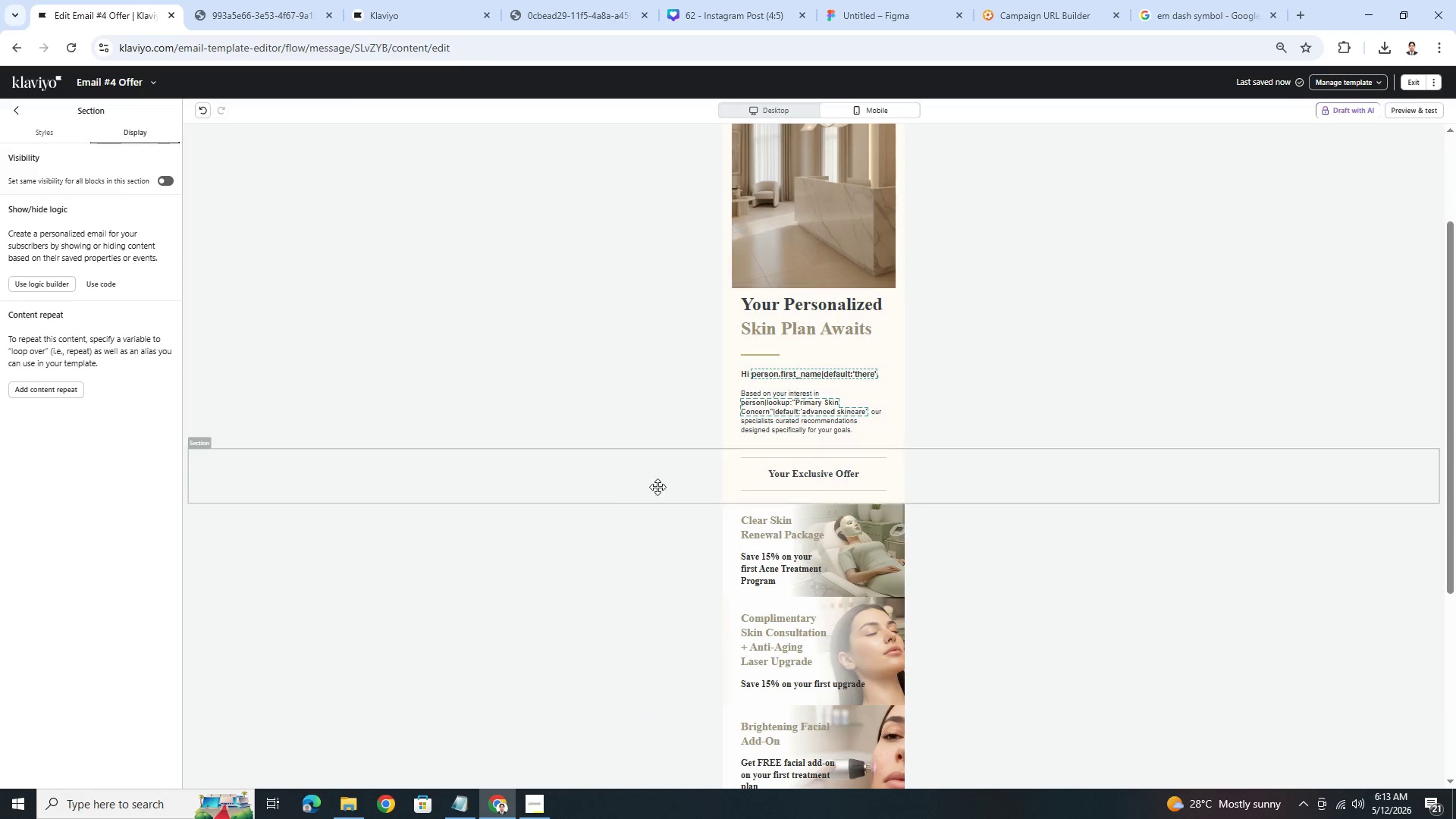 
scroll: coordinate [609, 491], scroll_direction: down, amount: 4.0
 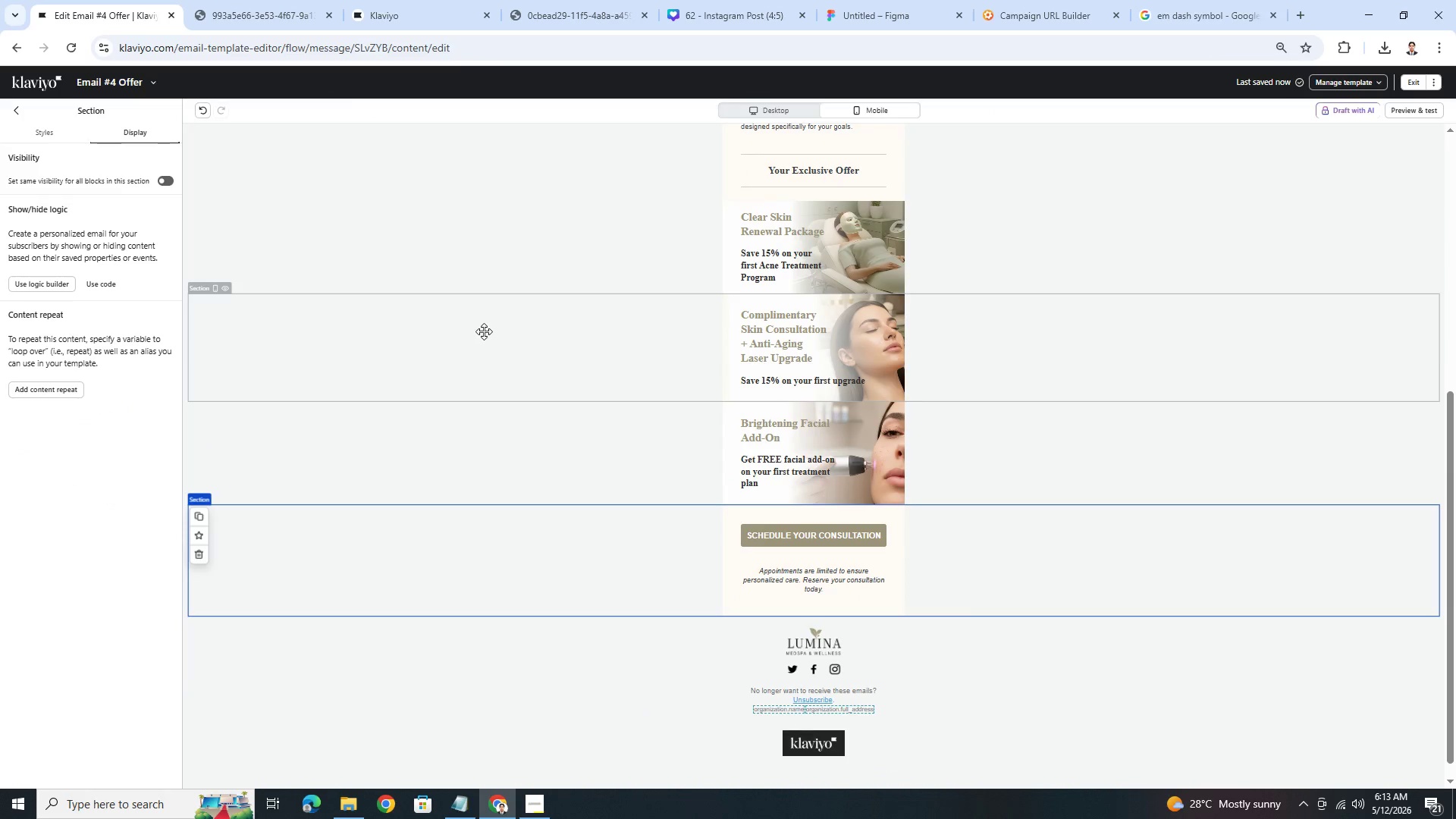 
left_click([484, 323])
 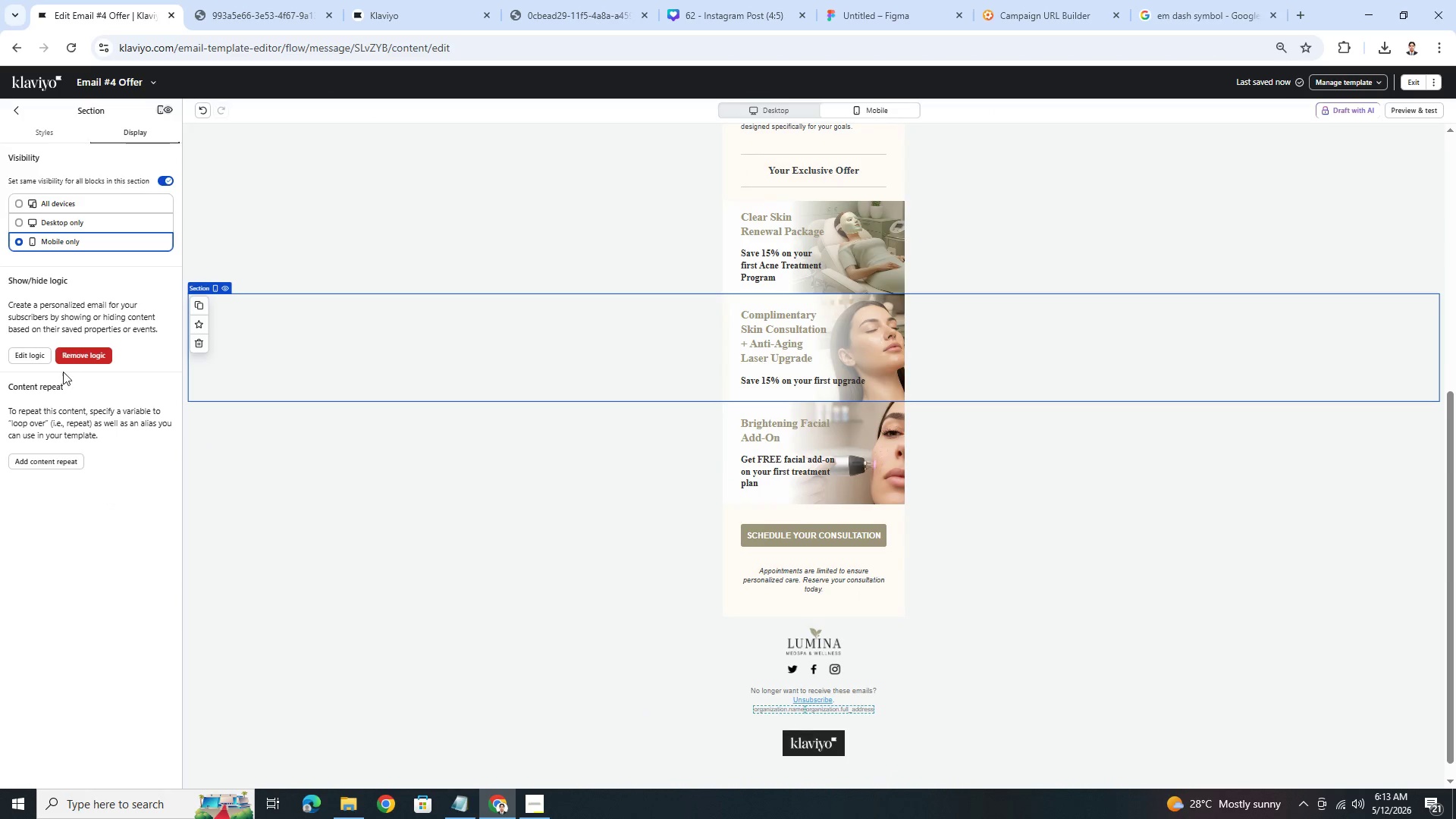 
left_click([24, 353])
 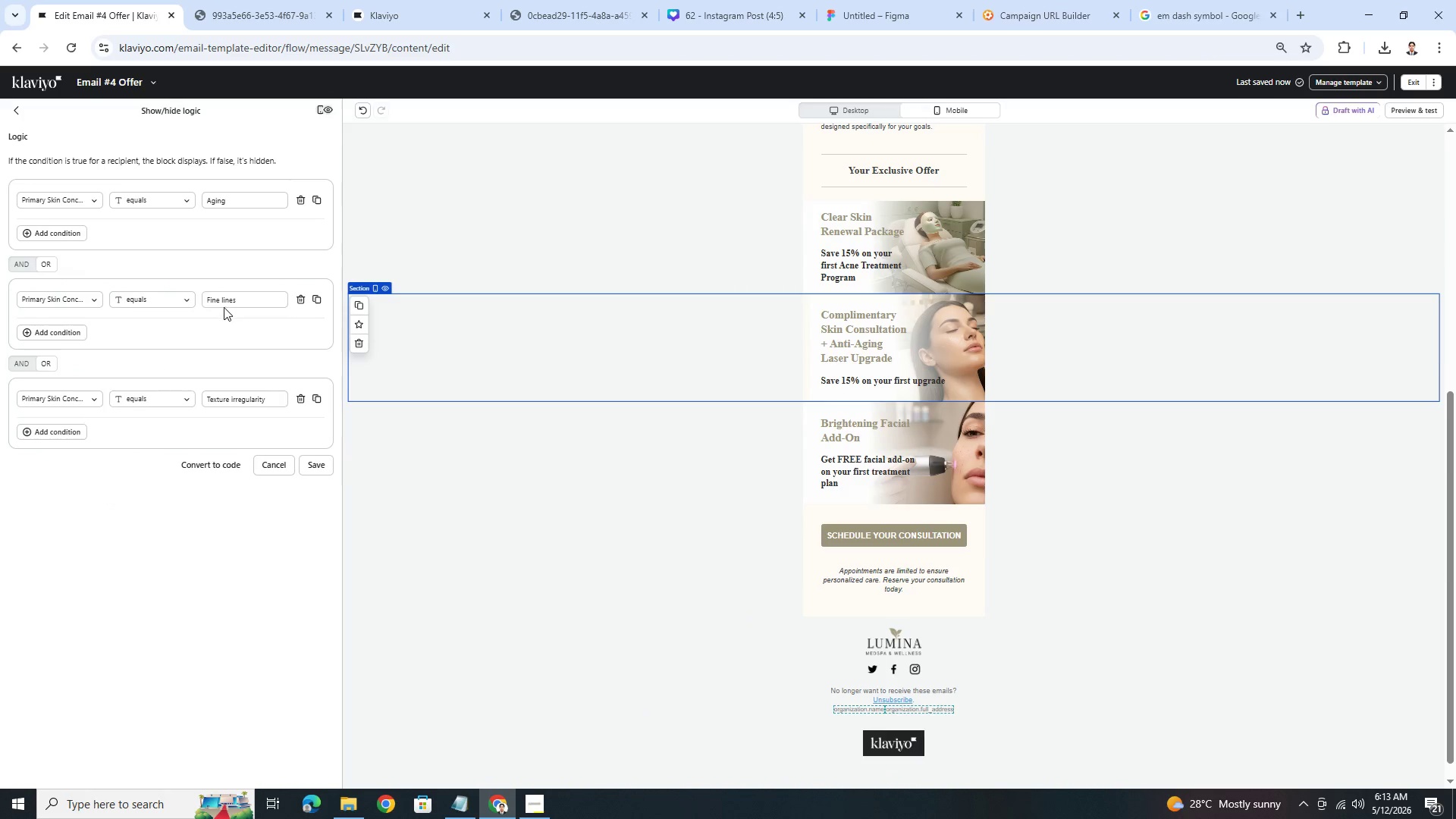 
left_click([224, 304])
 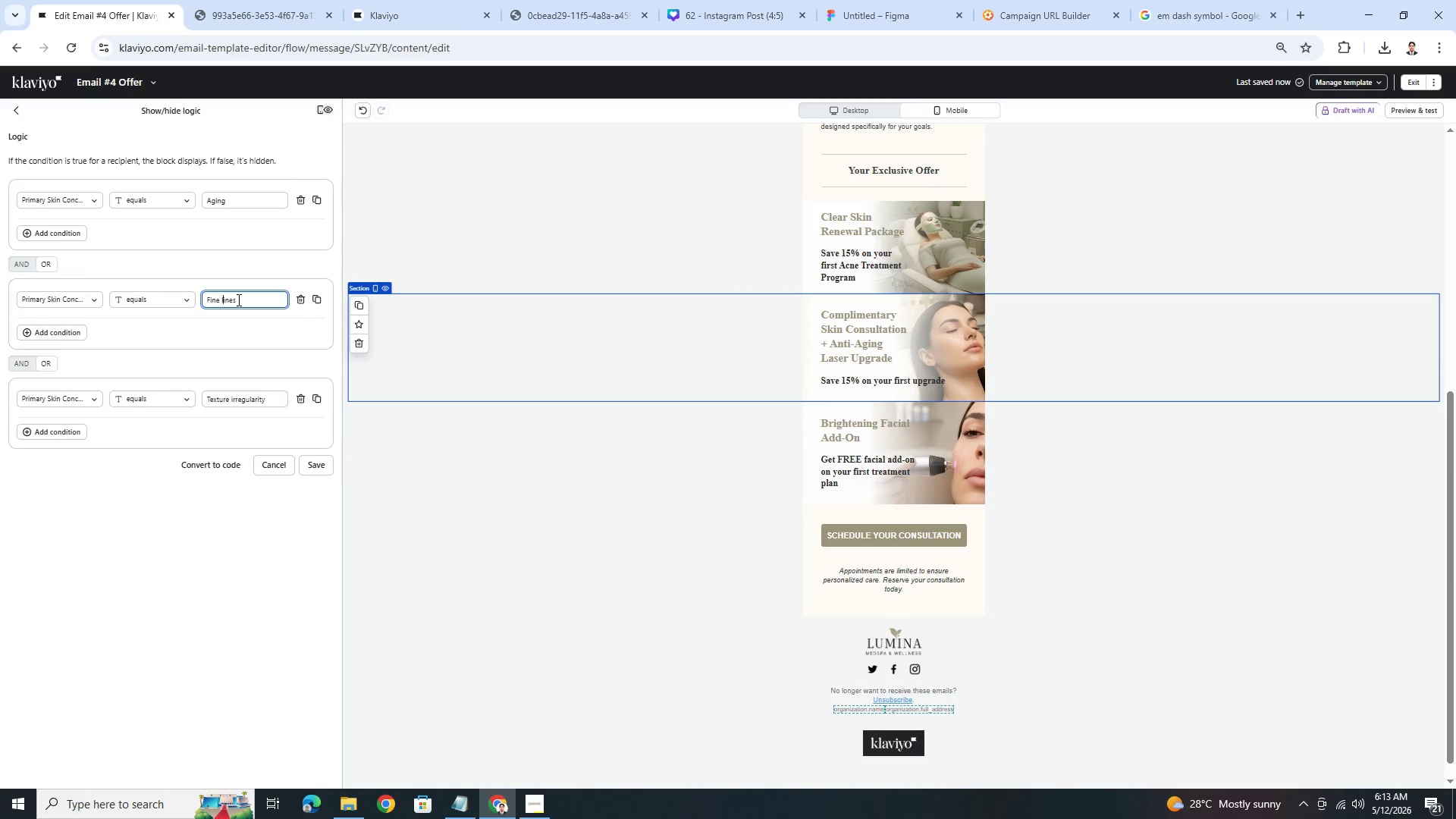 
key(Backspace)
 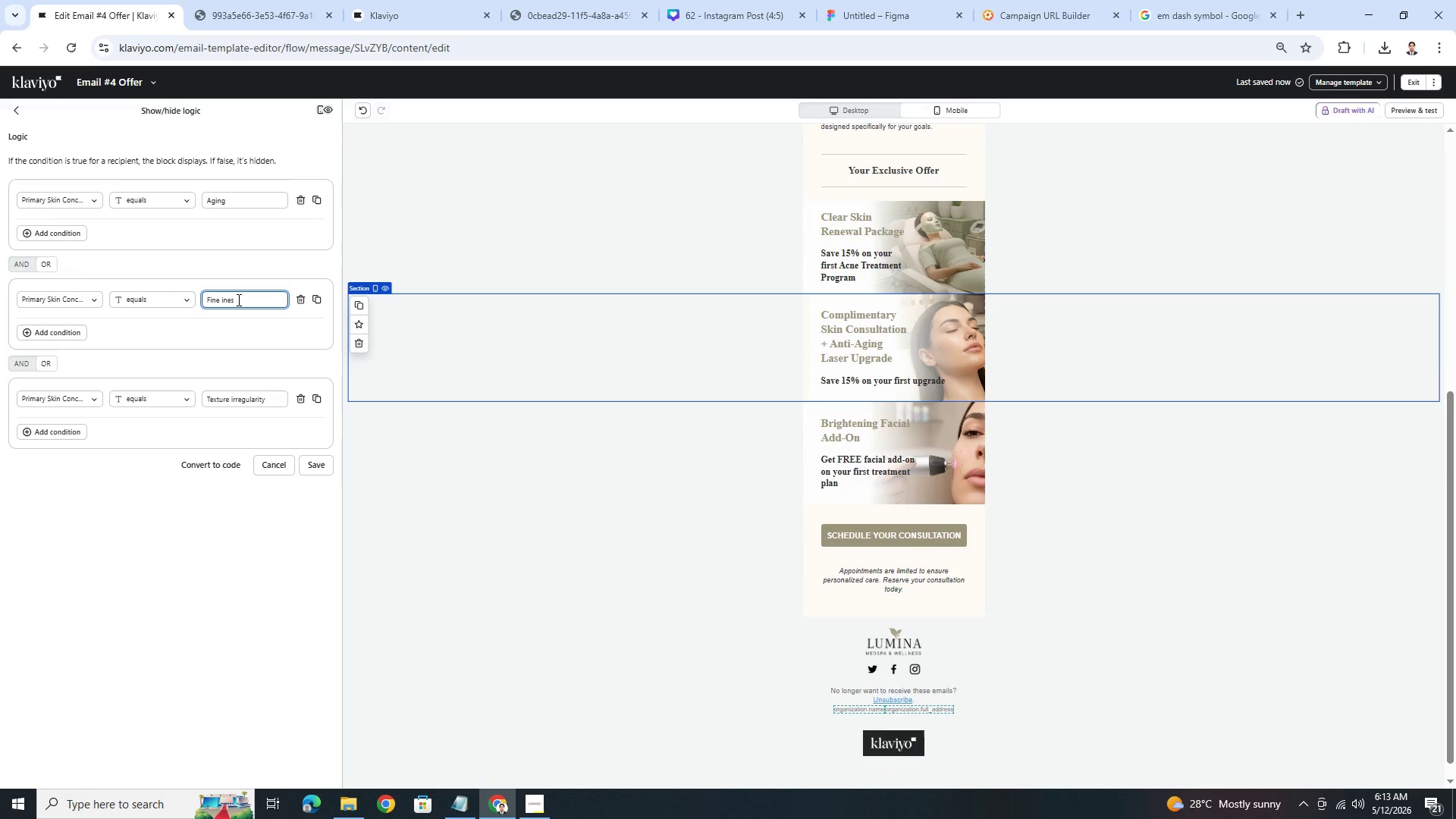 
key(Shift+ShiftLeft)
 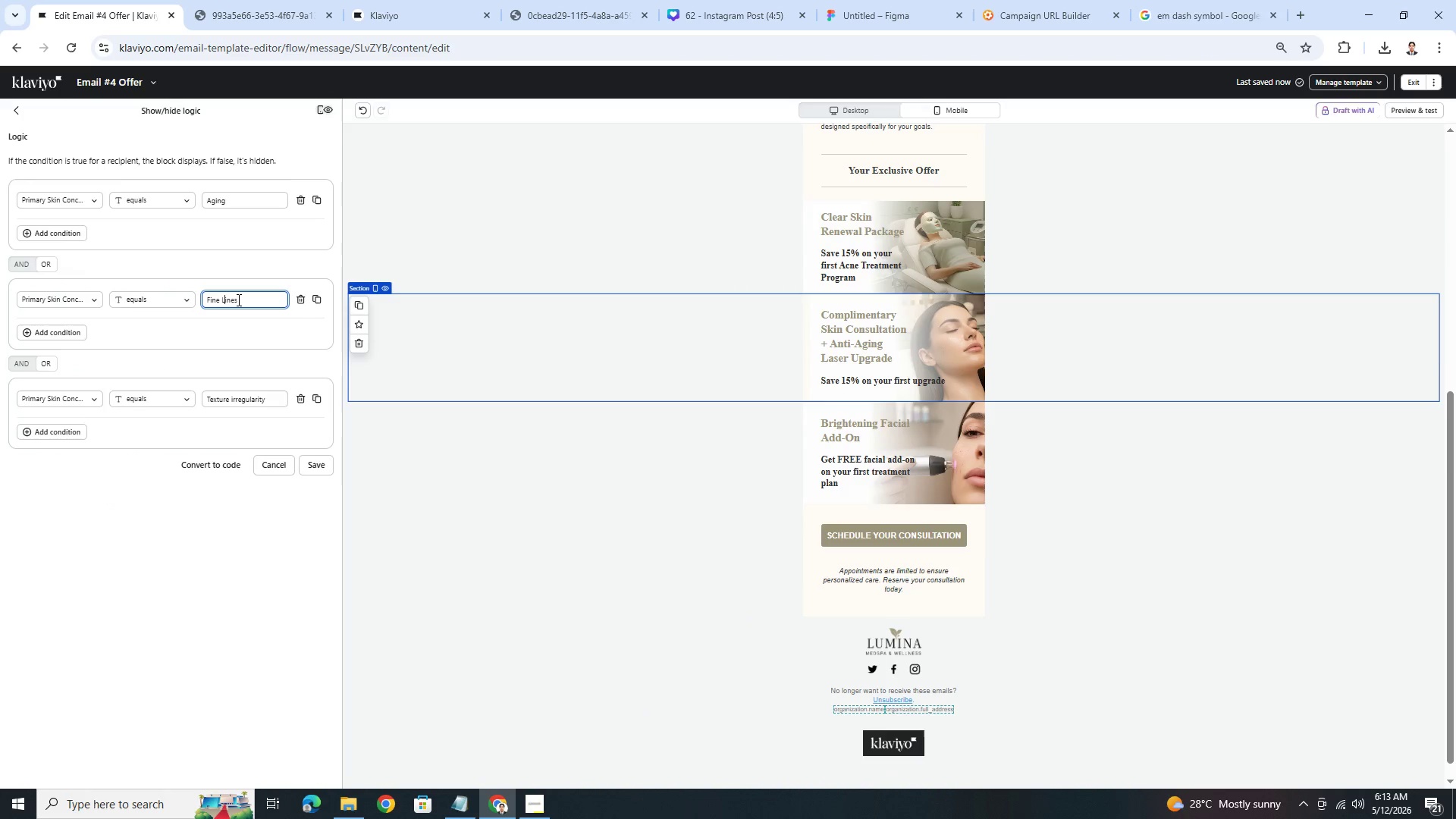 
key(Shift+L)
 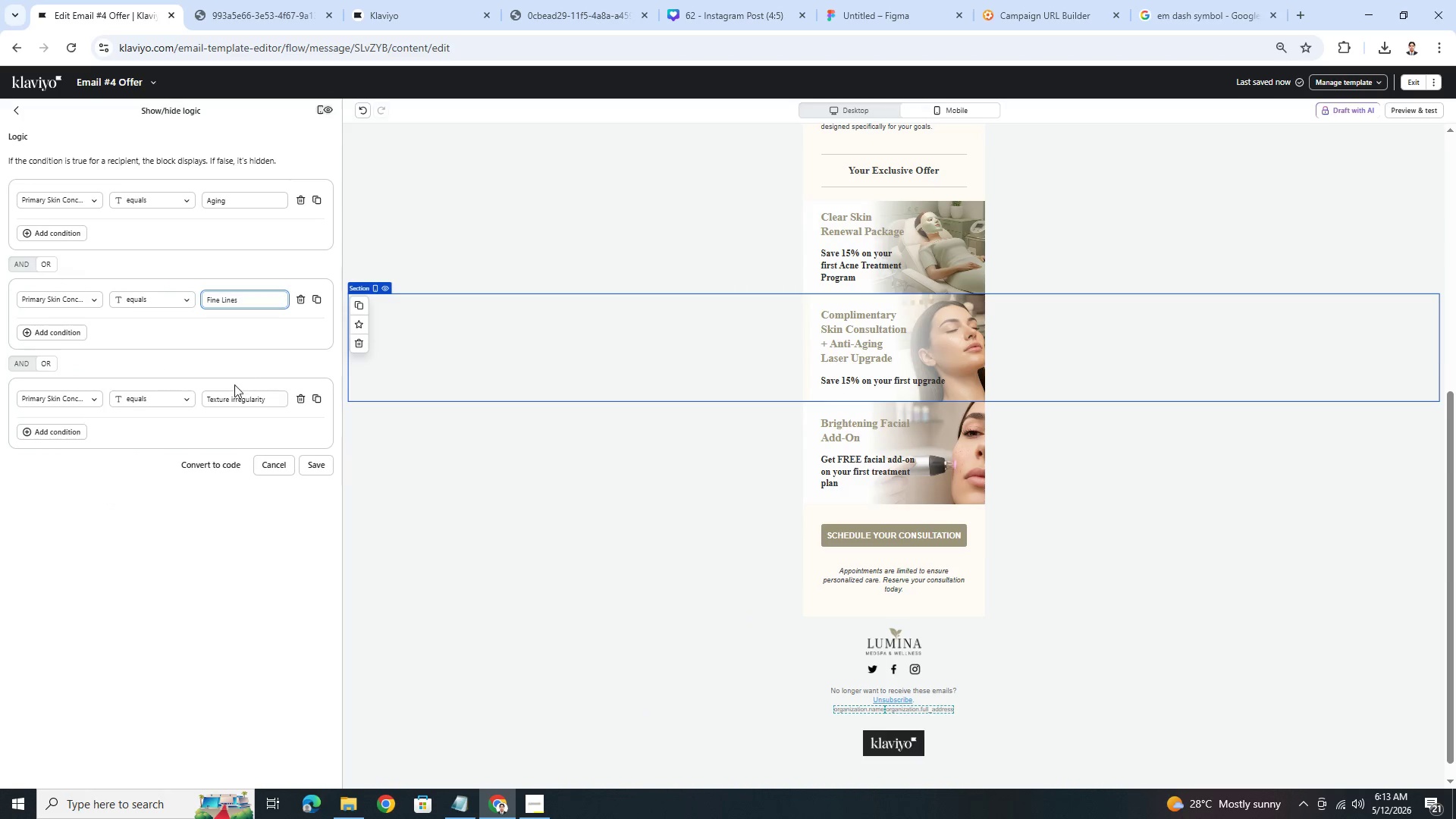 
left_click([233, 398])
 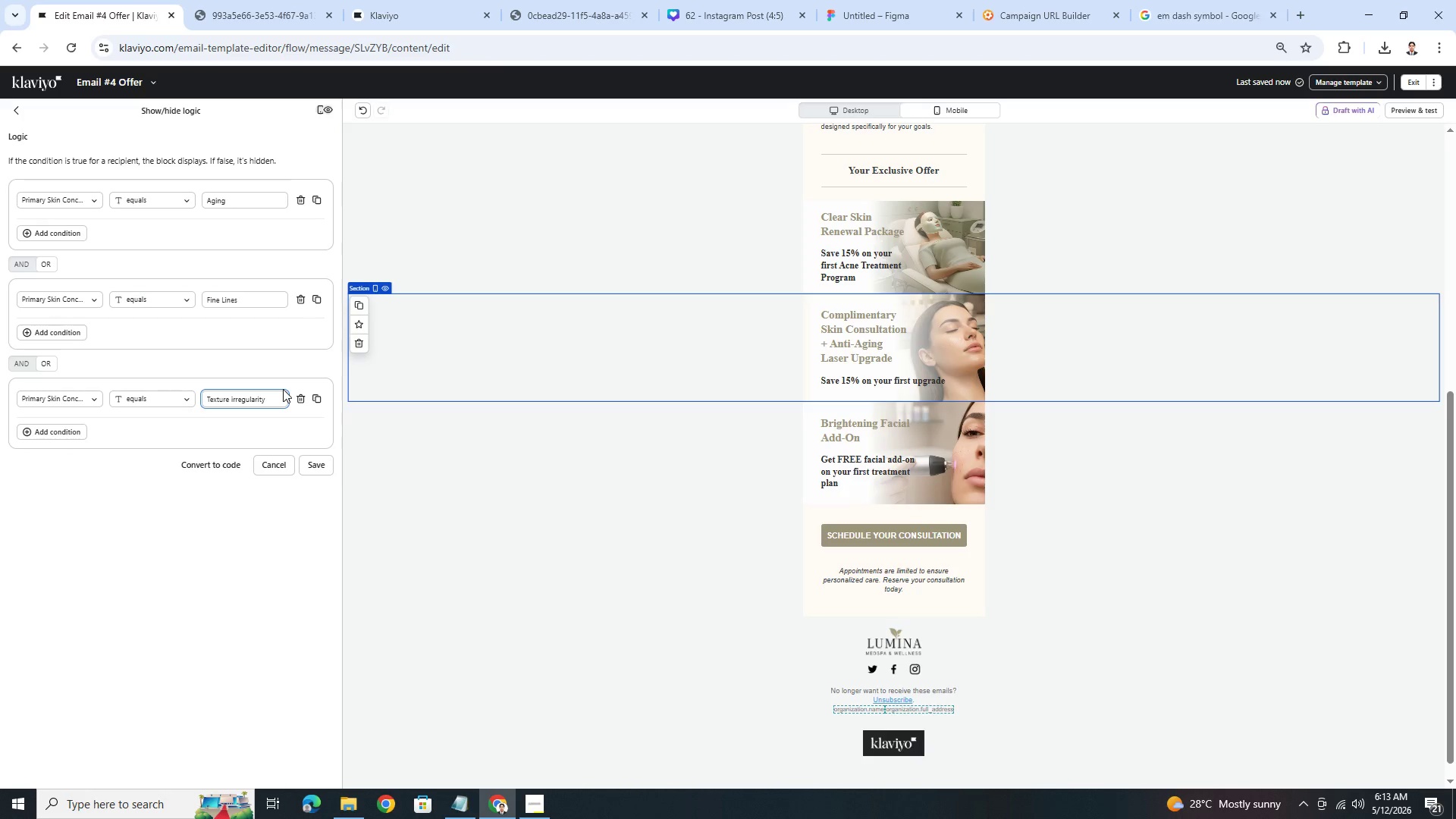 
key(Backspace)
 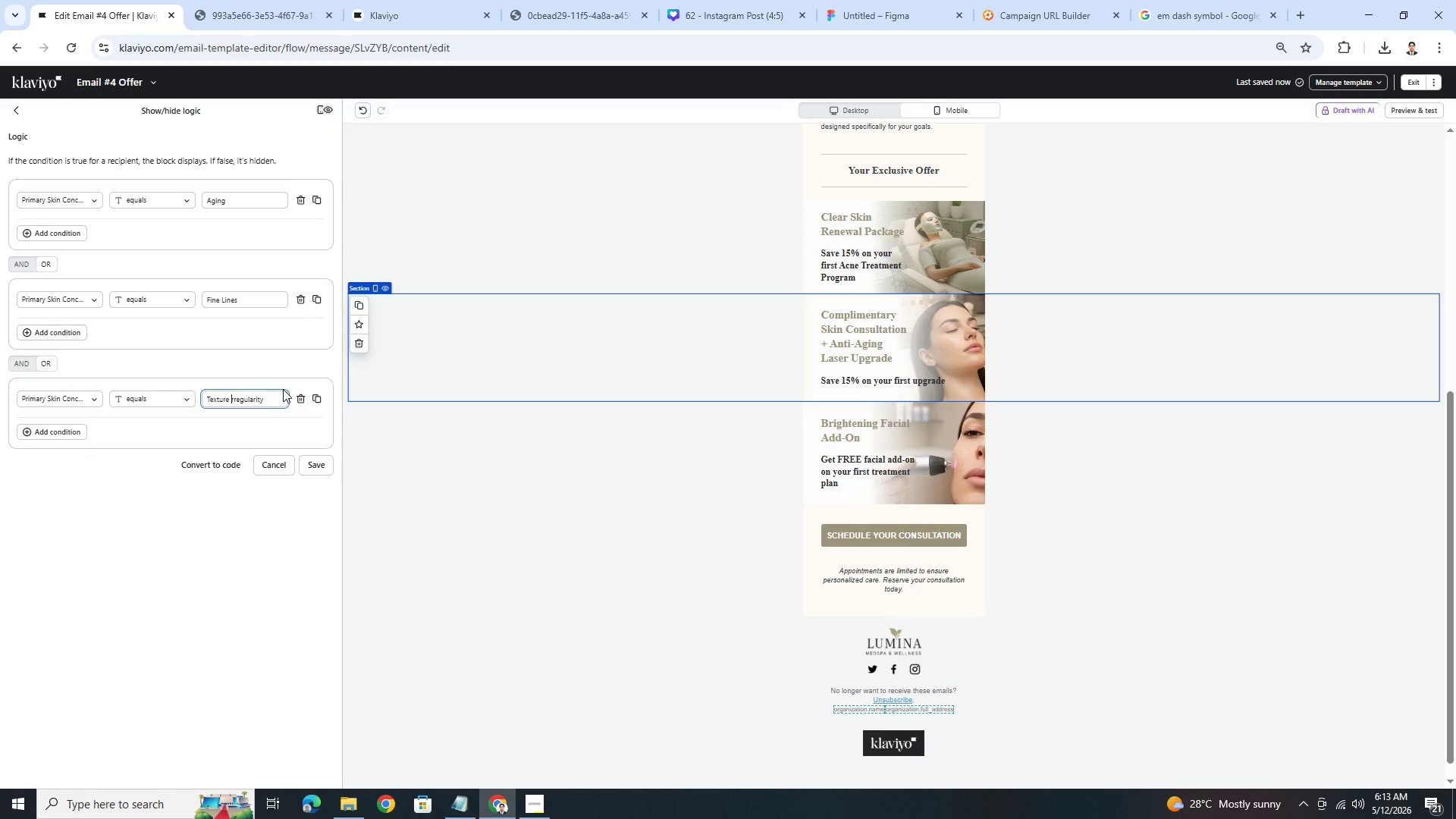 
key(Shift+I)
 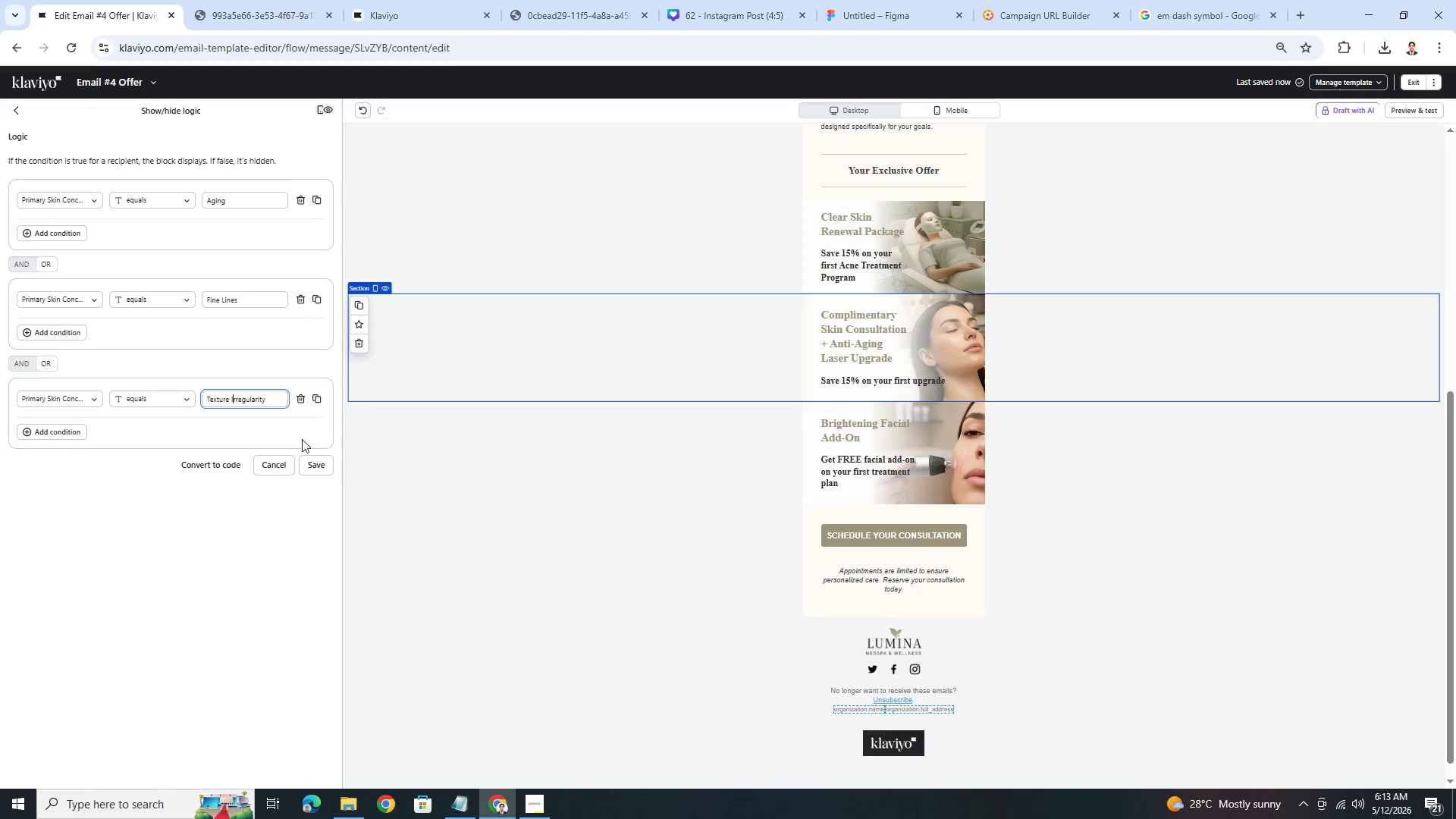 
left_click([315, 463])
 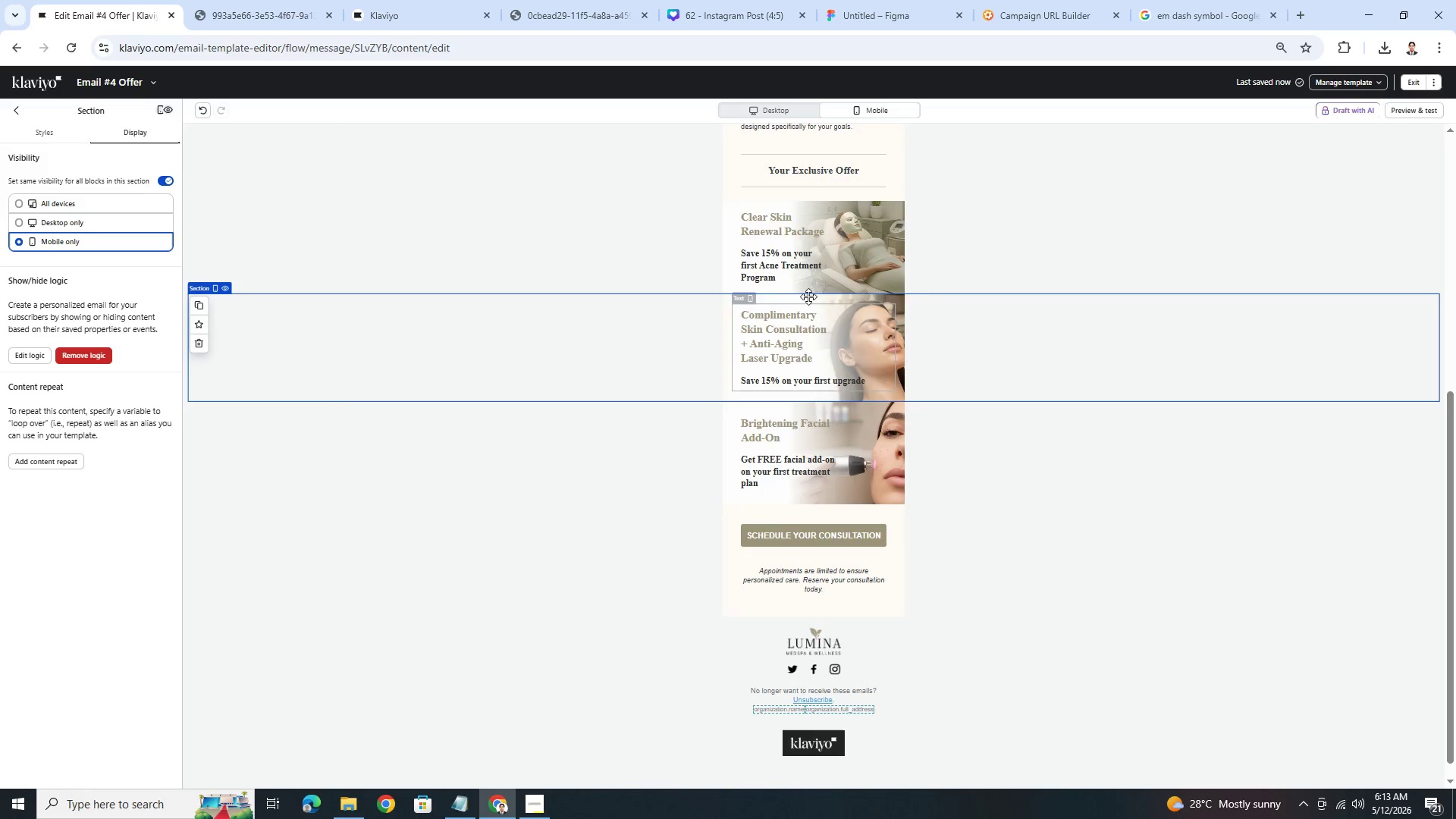 
left_click([539, 252])
 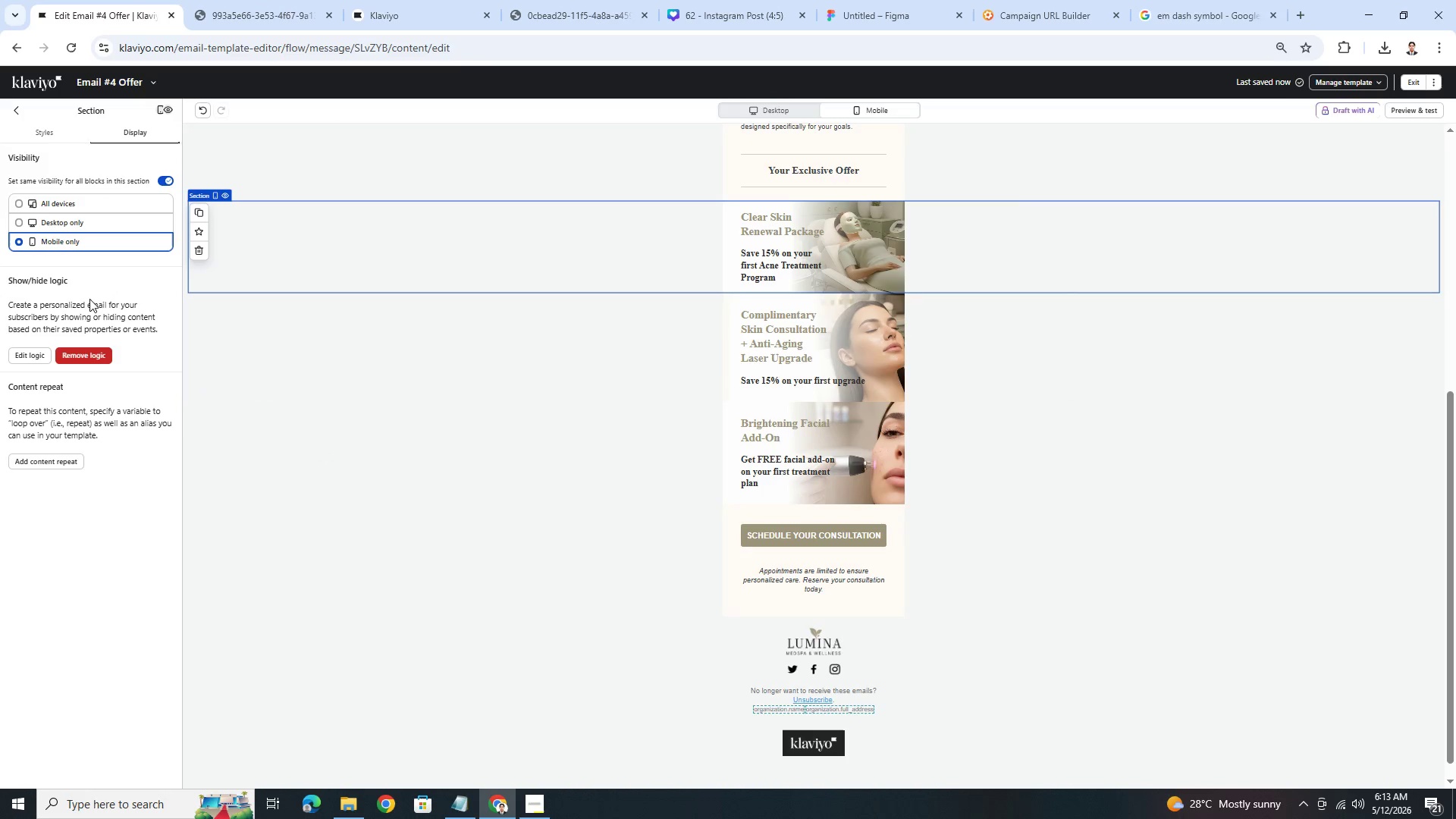 
left_click([43, 352])
 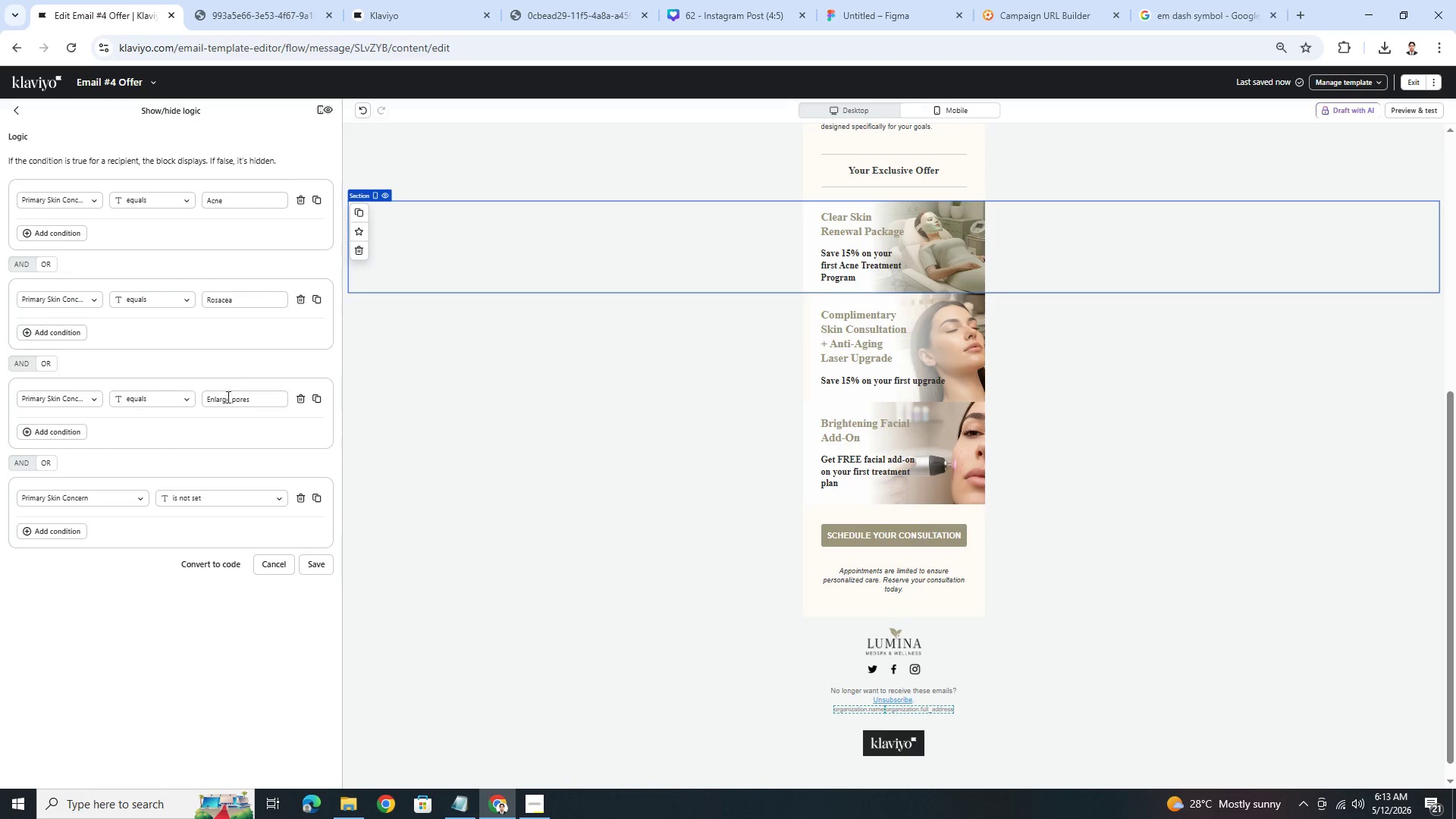 
left_click([235, 400])
 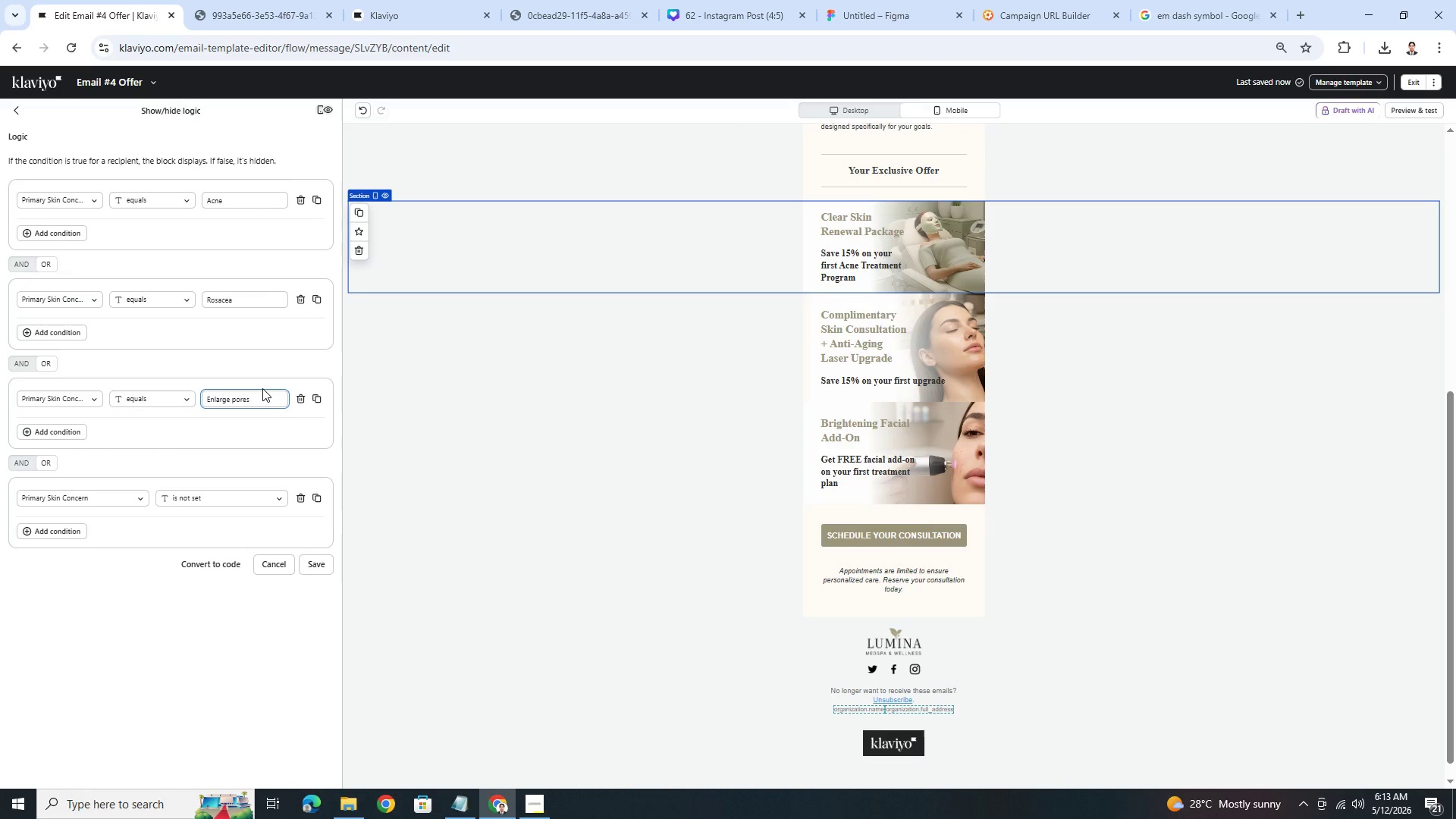 
key(Backspace)
 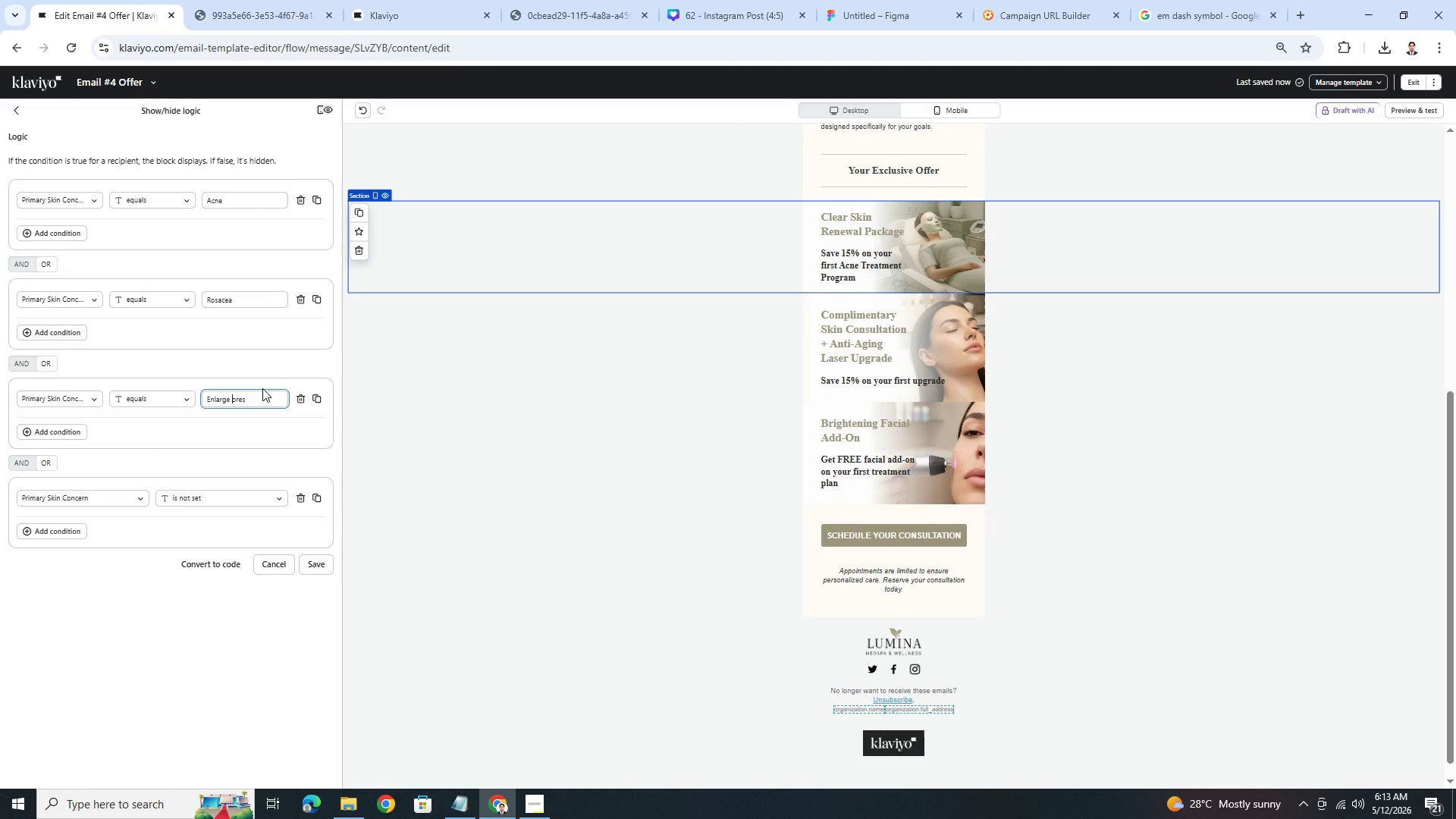 
key(Shift+P)
 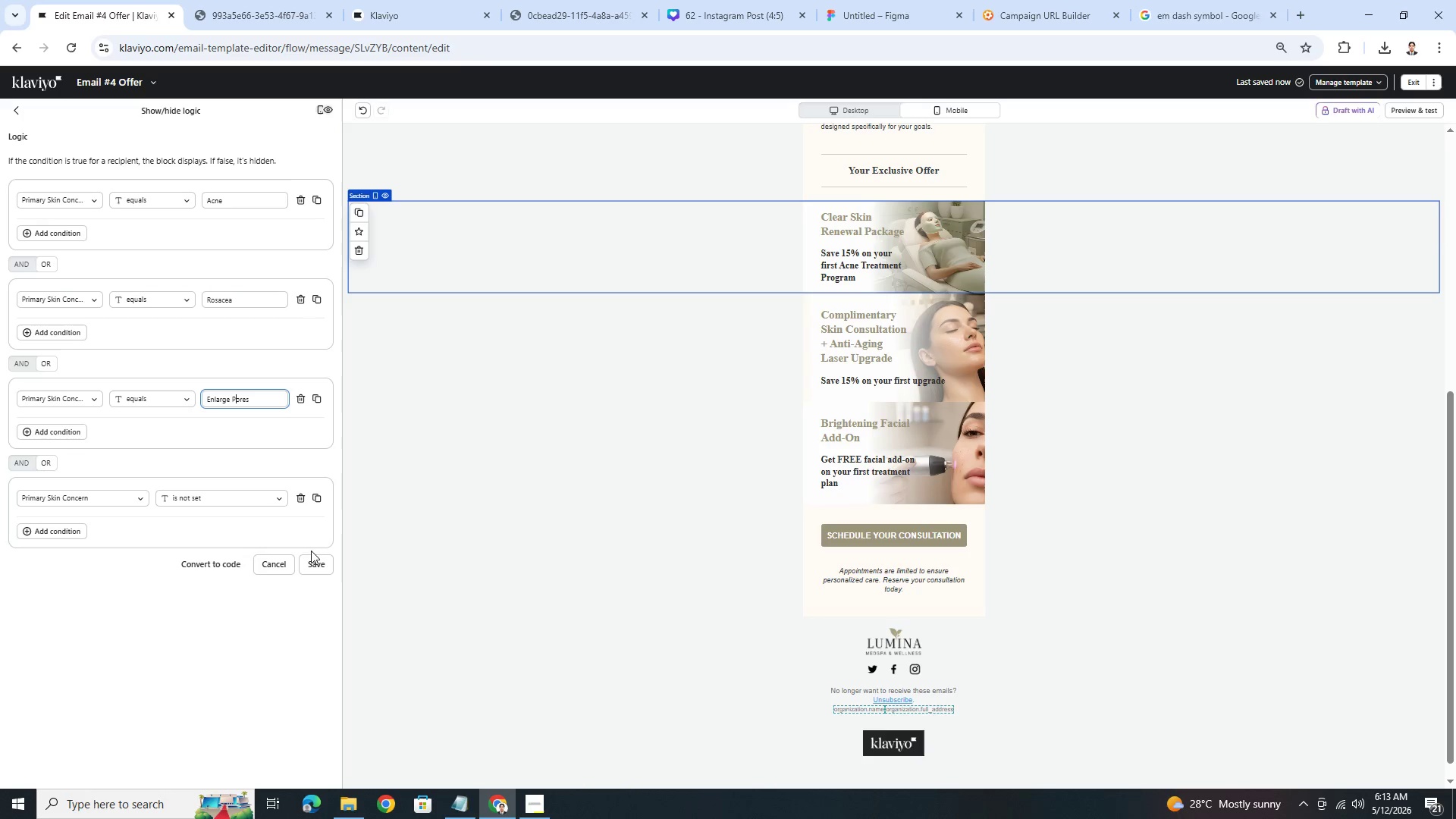 
left_click([318, 559])
 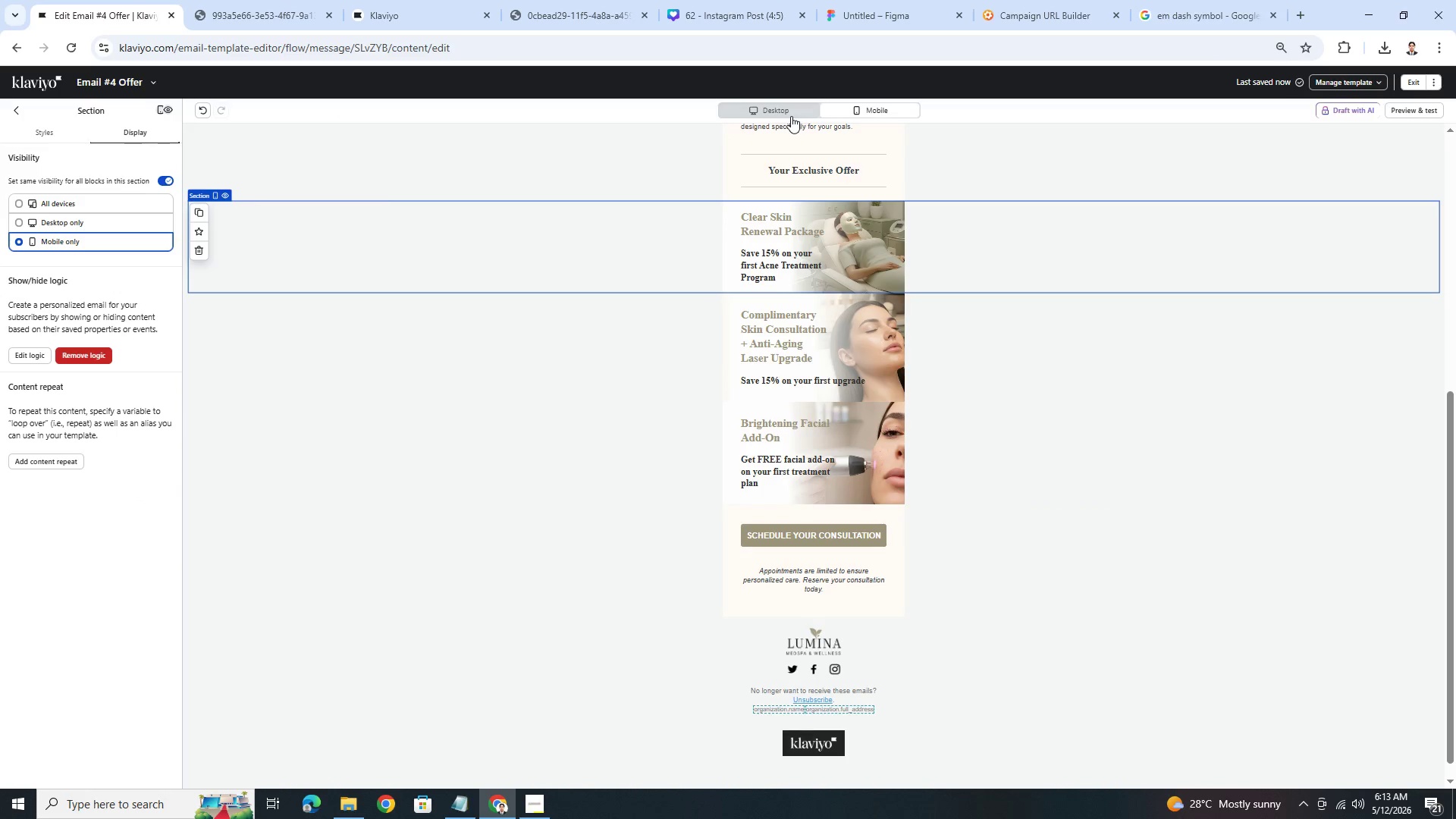 
wait(5.99)
 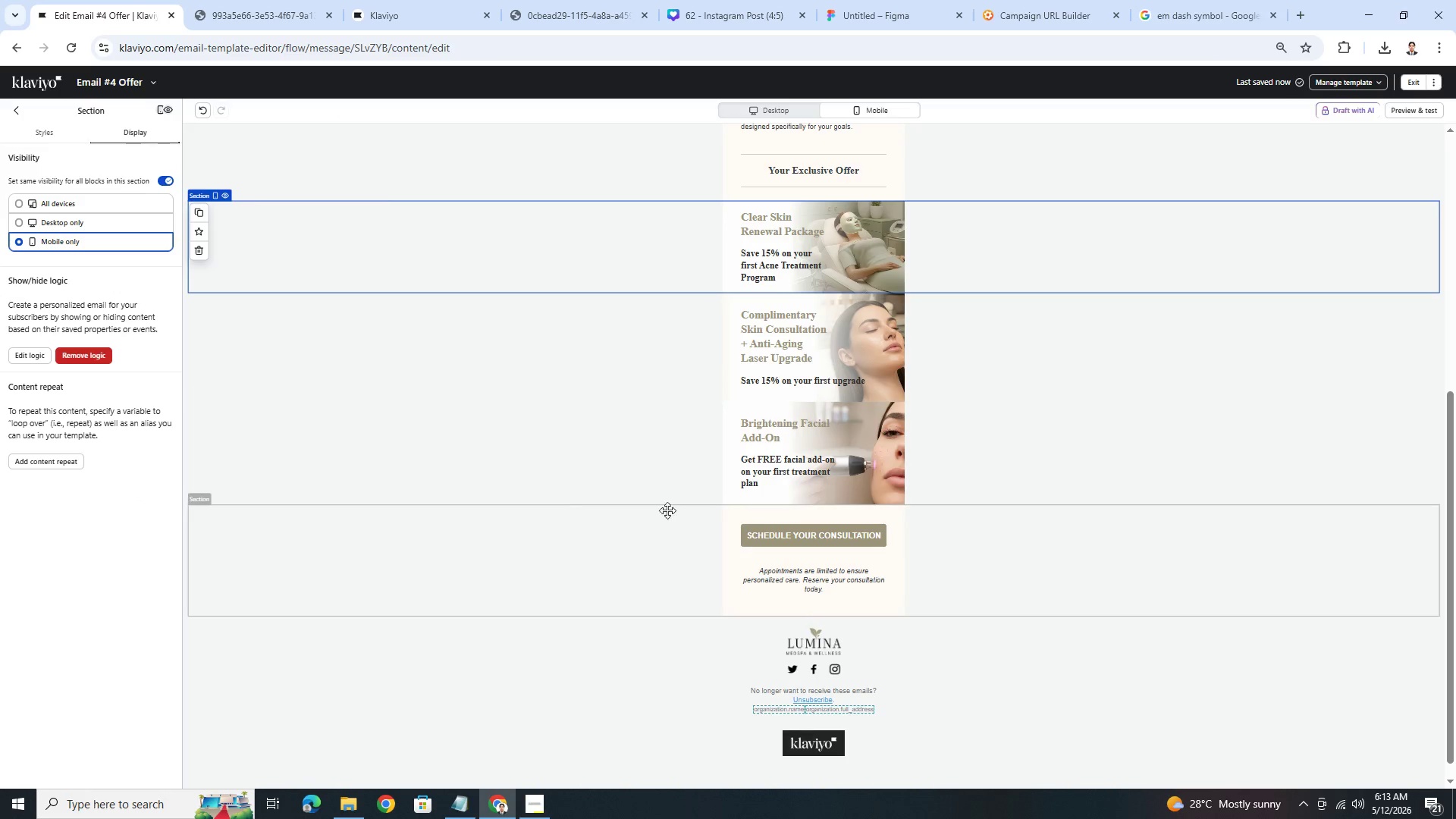 
left_click([155, 82])
 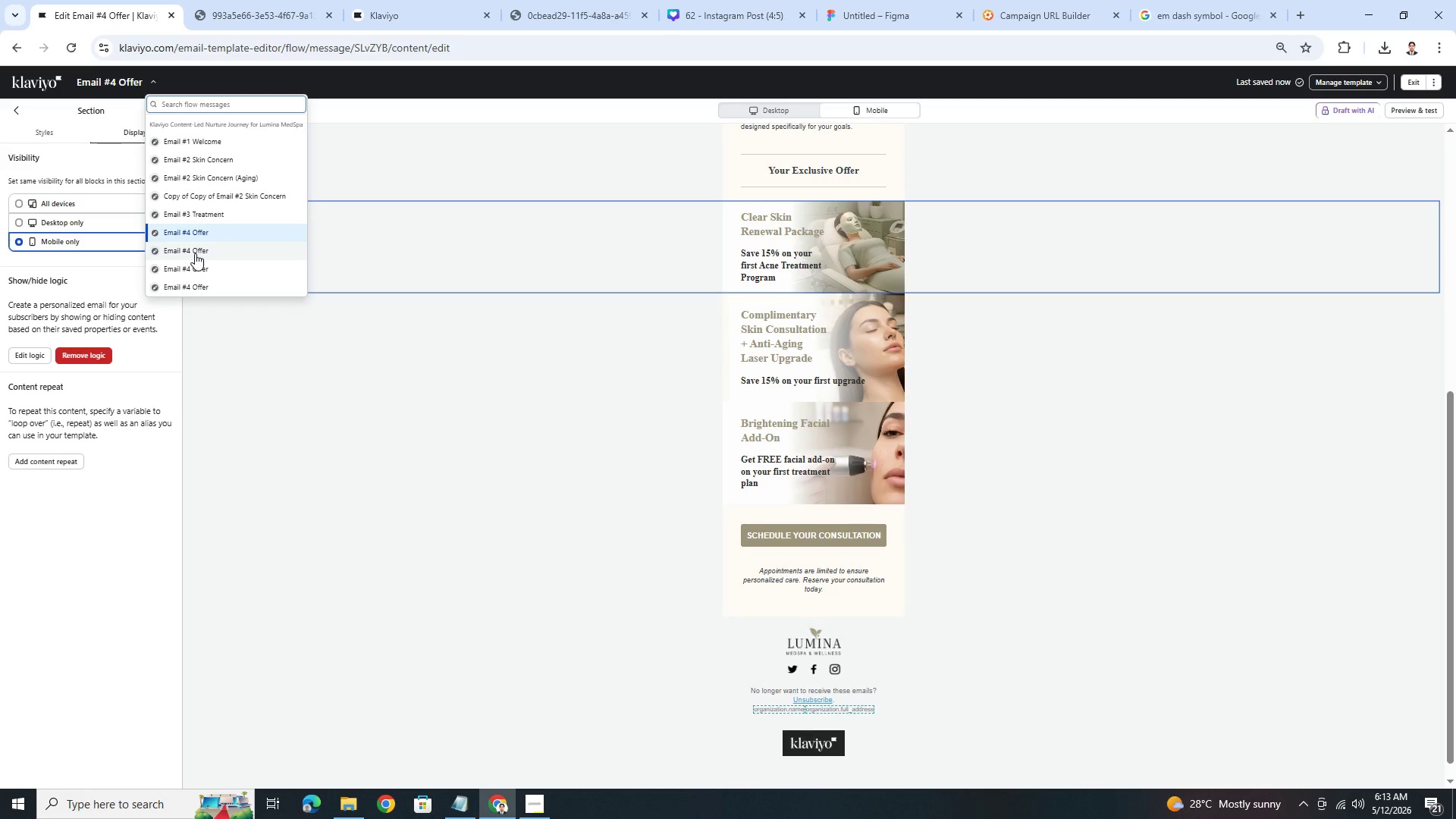 
wait(7.88)
 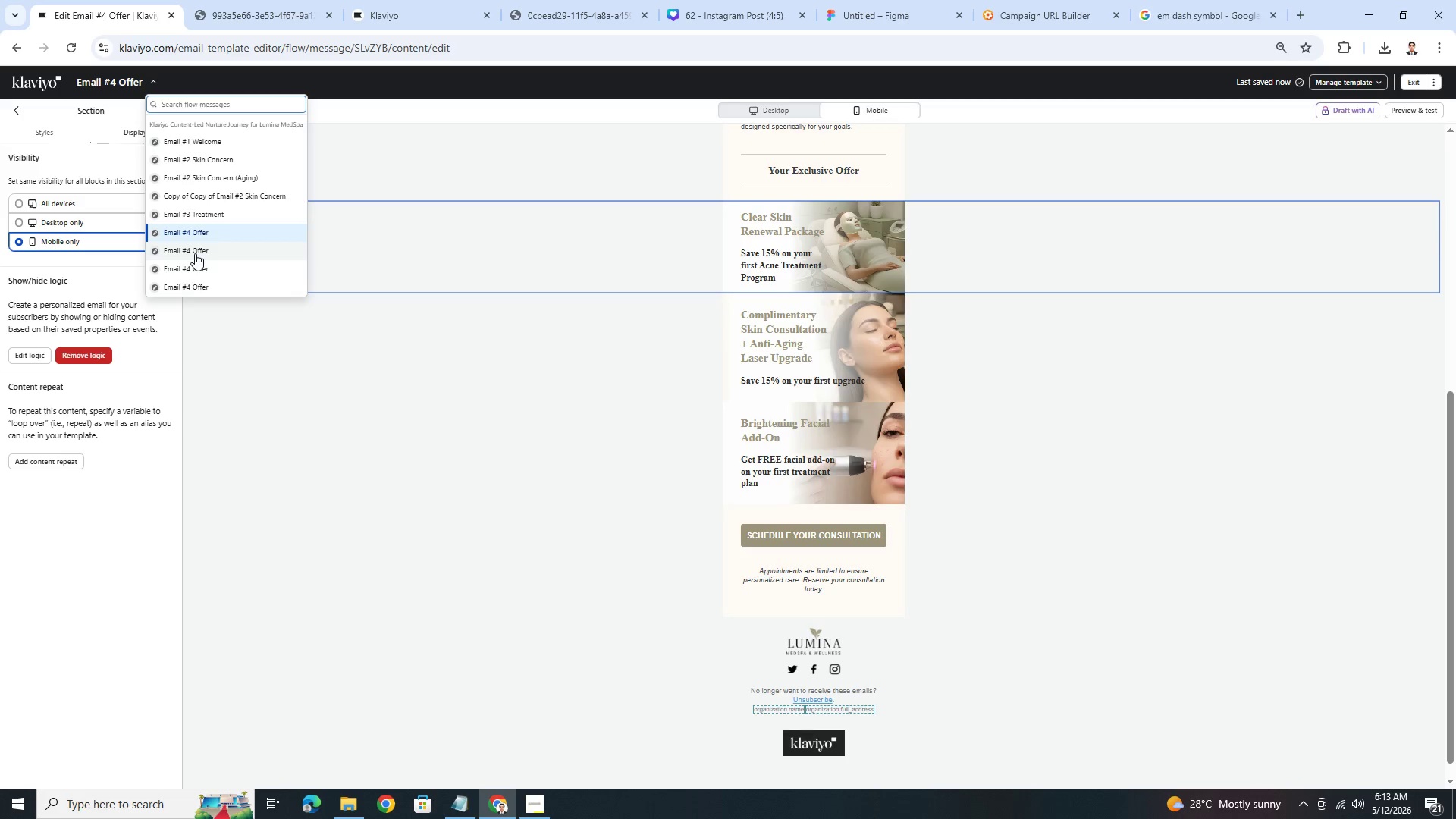 
left_click([1416, 86])
 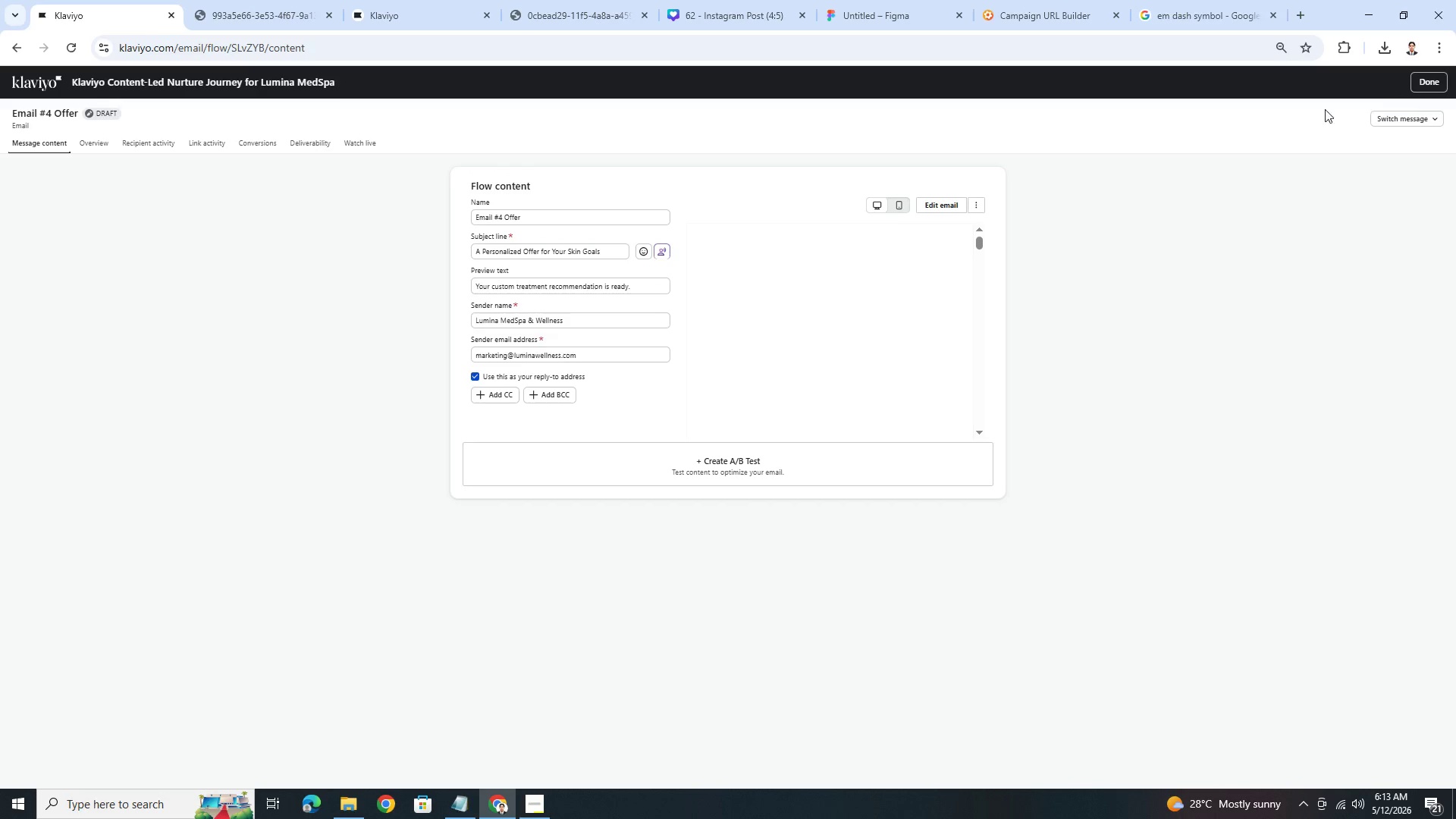 
mouse_move([760, 241])
 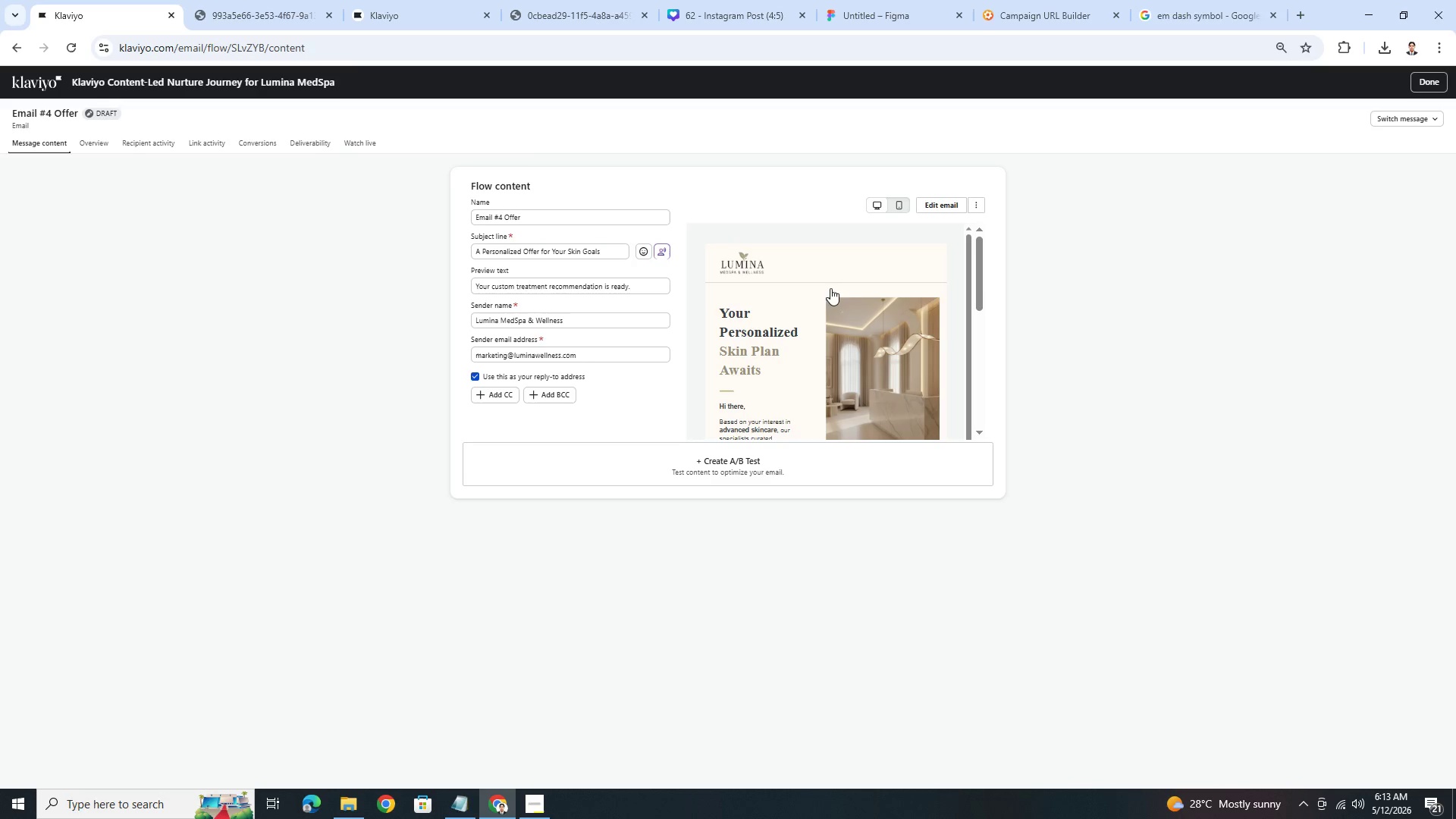 
scroll: coordinate [881, 299], scroll_direction: down, amount: 4.0
 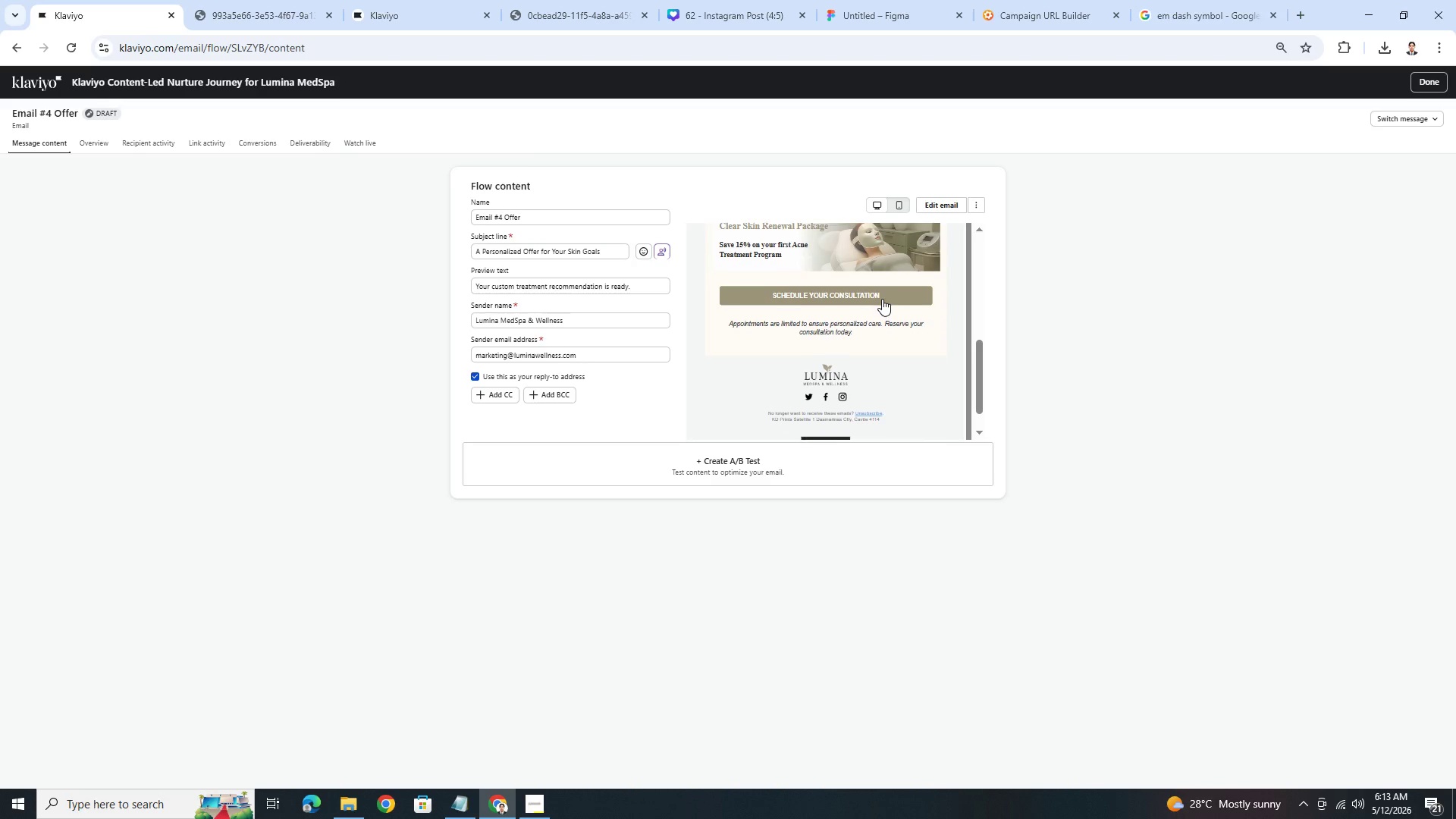 
scroll: coordinate [902, 290], scroll_direction: up, amount: 5.0
 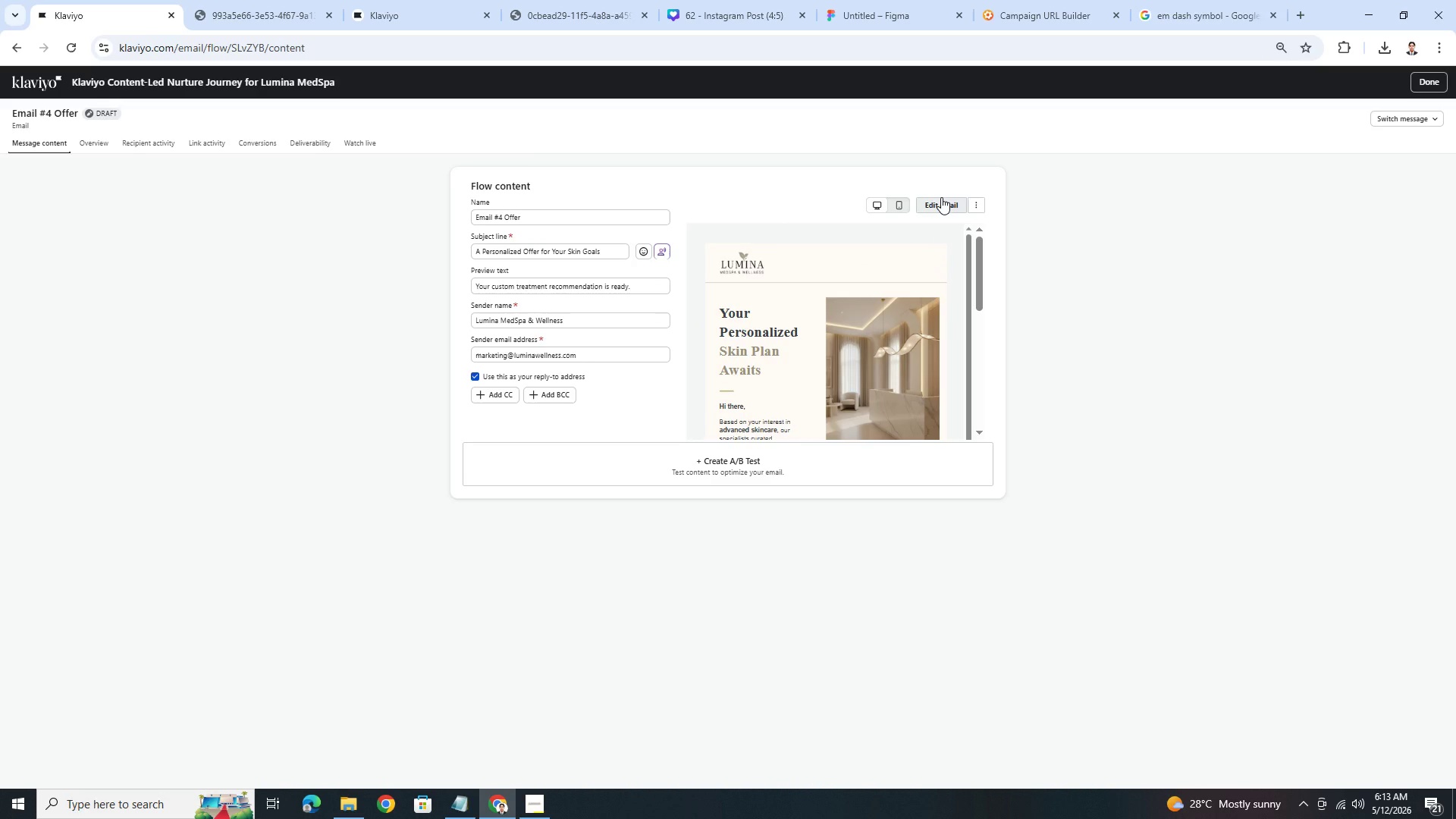 
left_click([941, 197])
 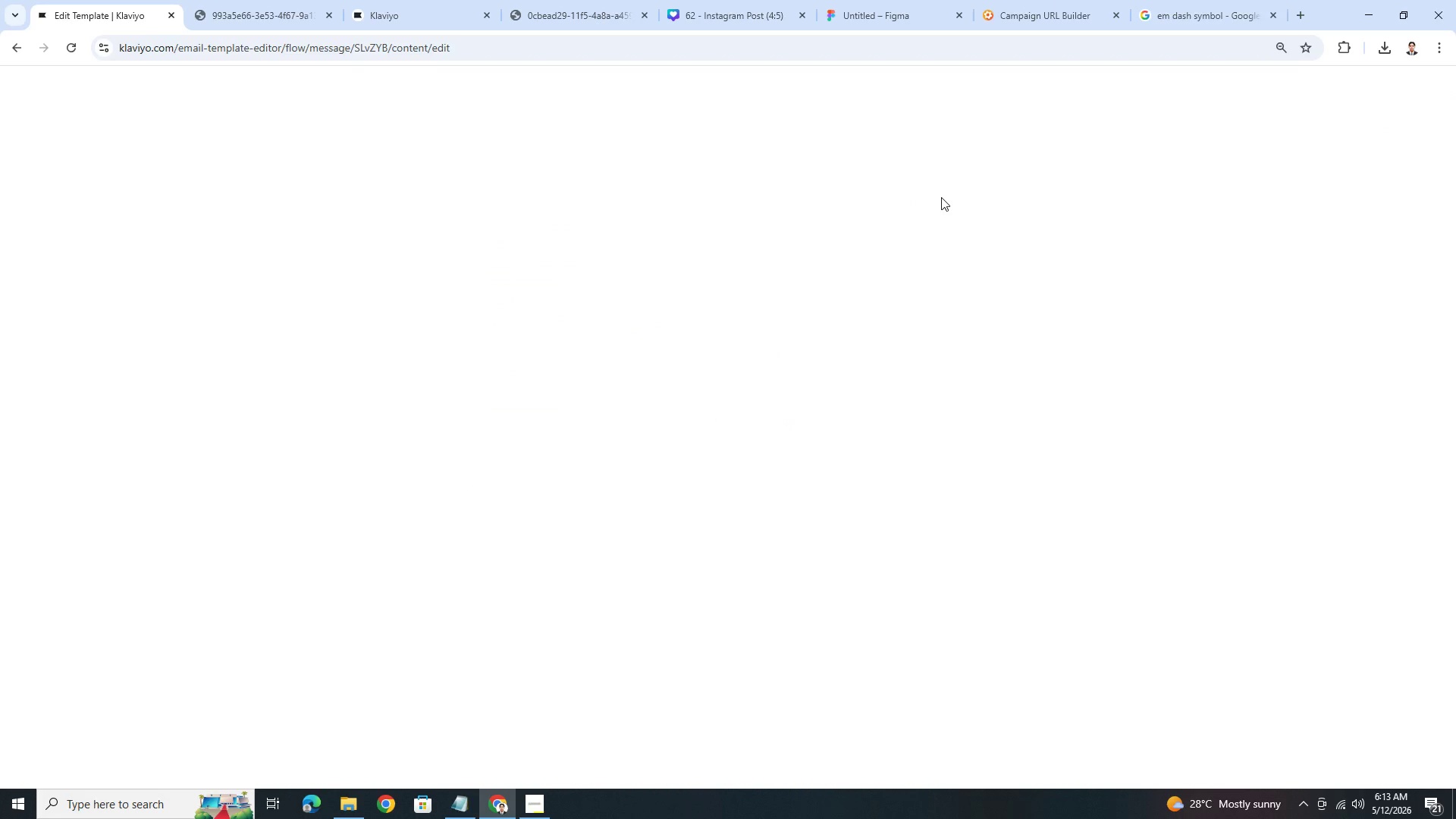 
wait(9.23)
 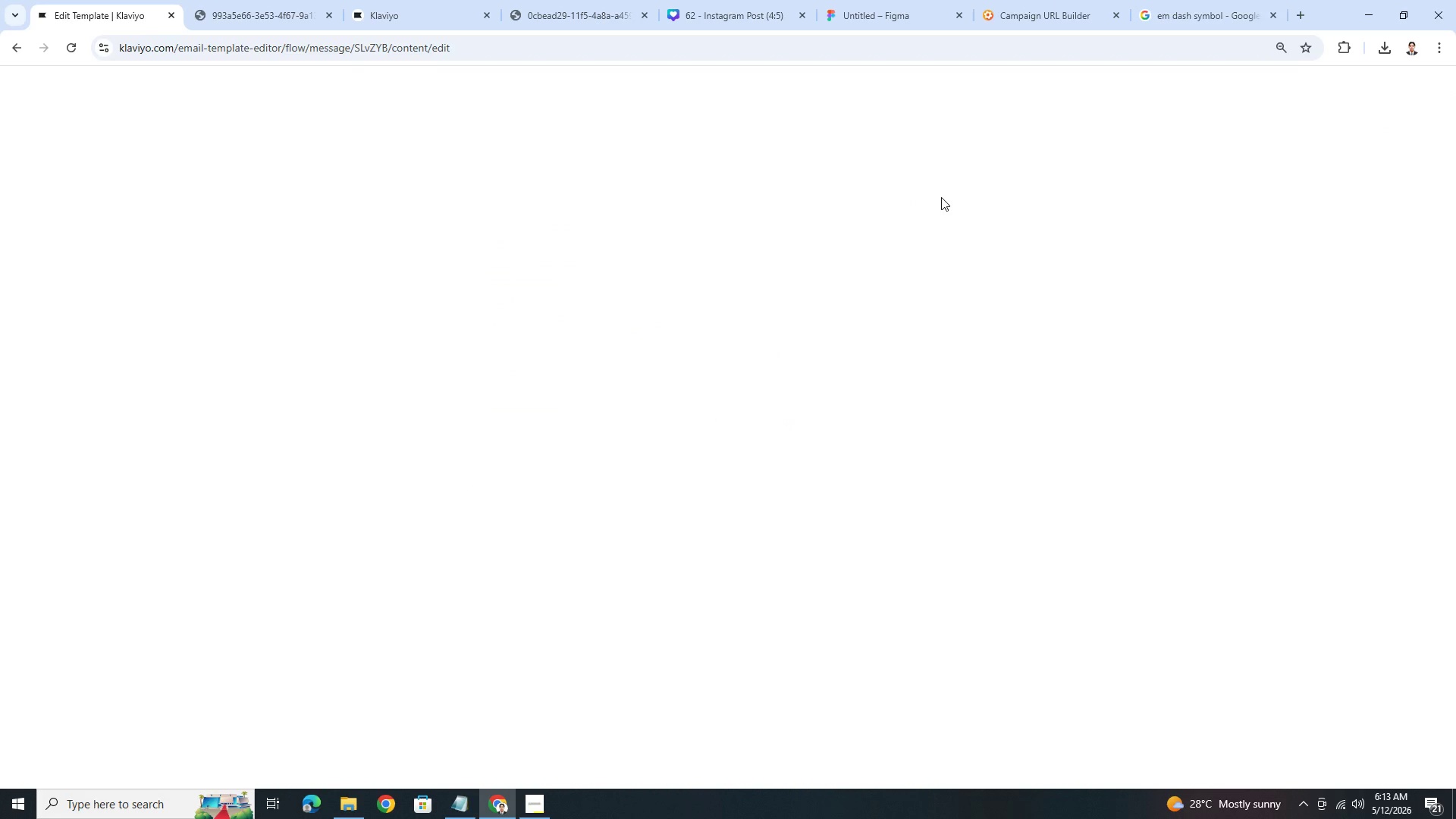 
left_click([593, 579])
 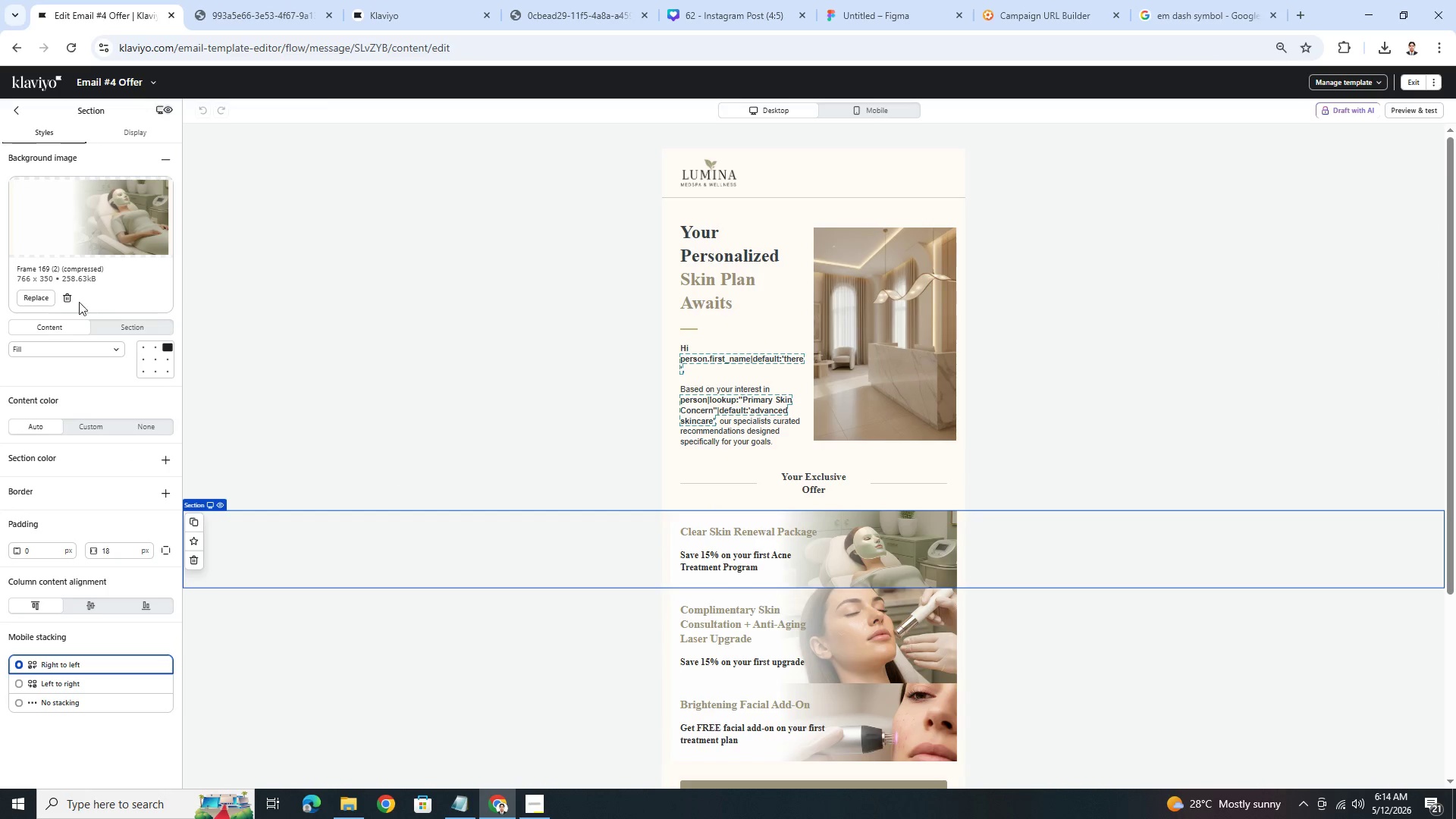 
wait(5.8)
 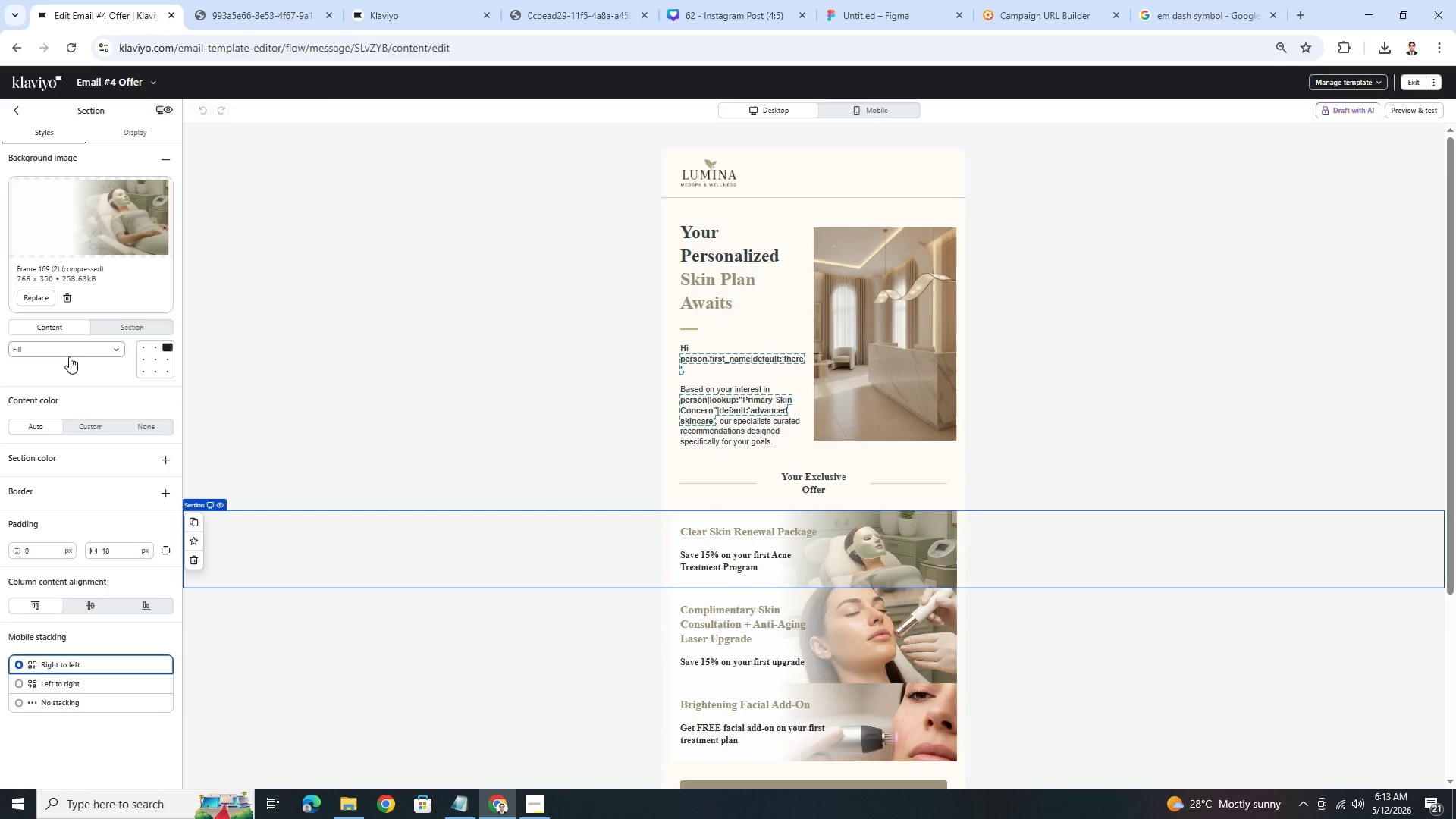 
left_click([429, 554])
 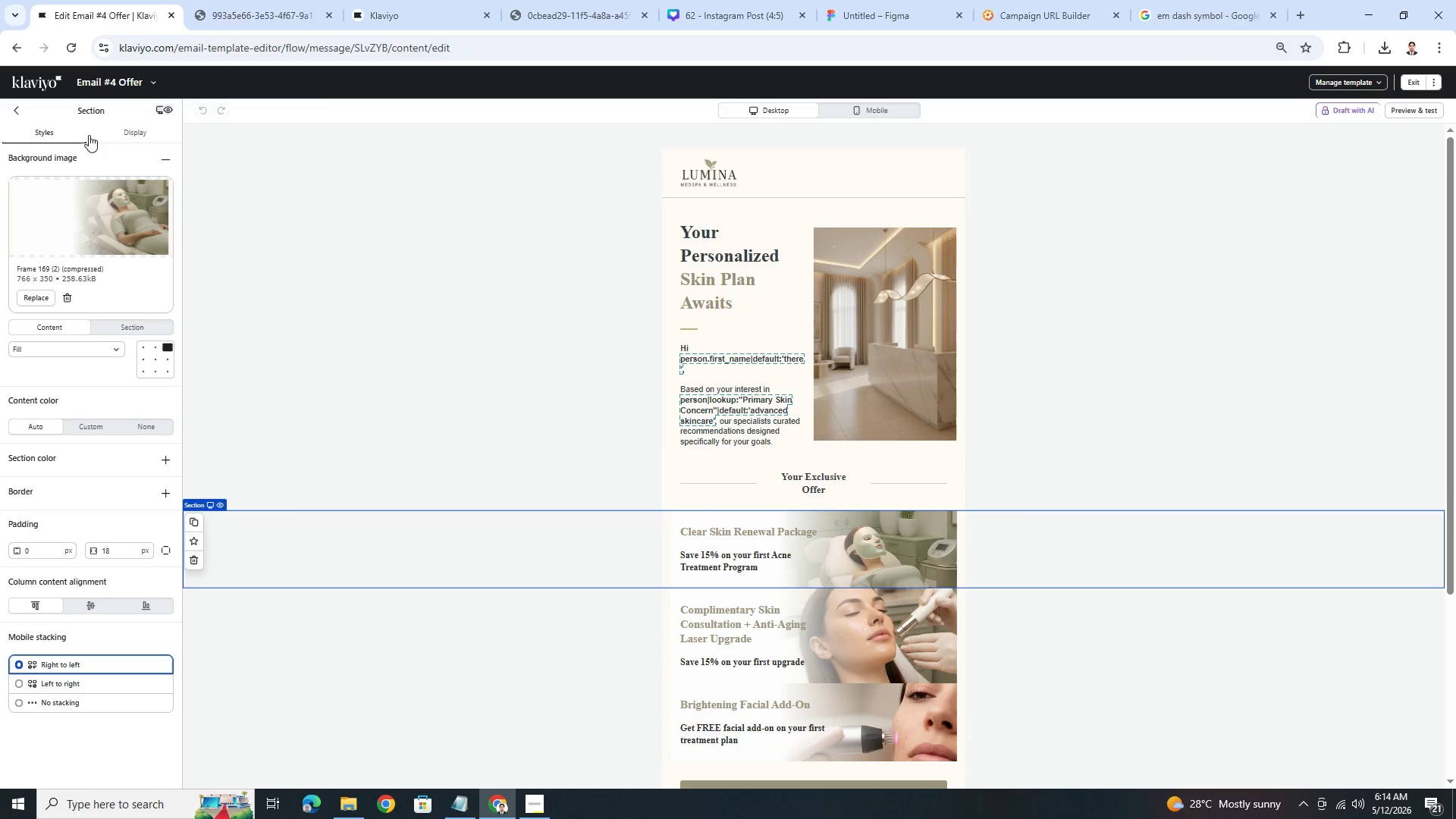 
left_click([117, 136])
 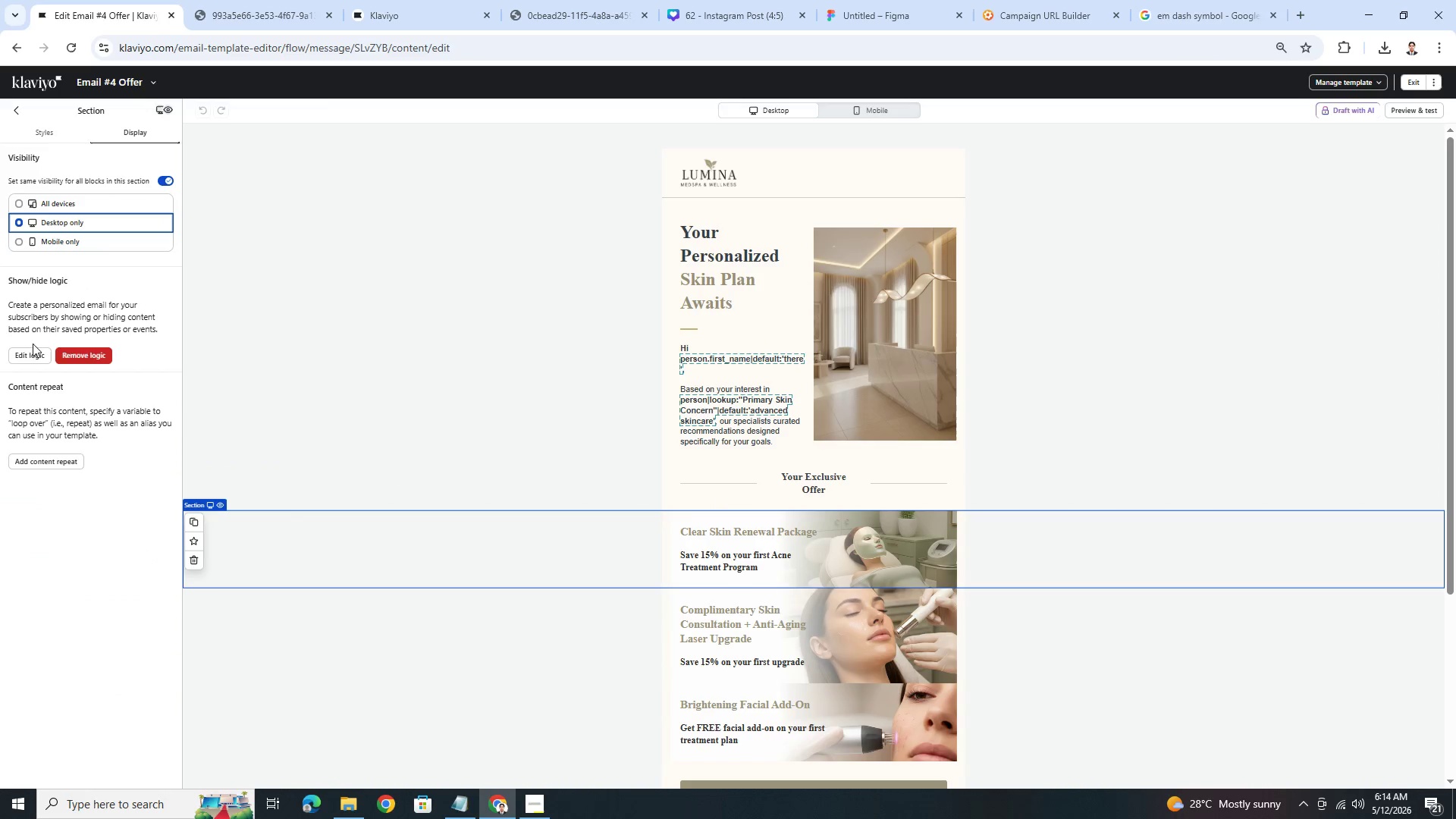 
left_click([35, 352])
 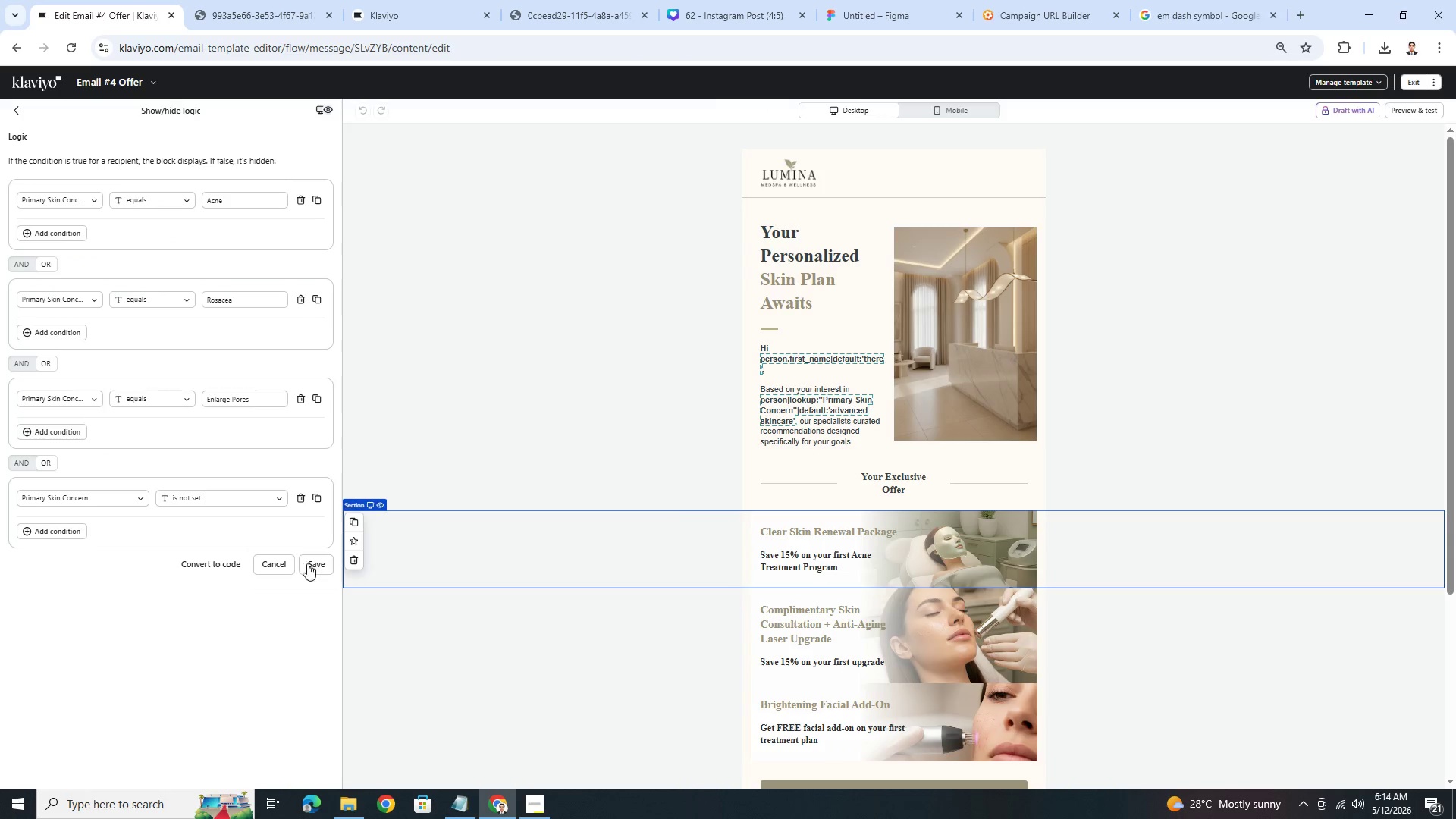 
left_click([281, 563])
 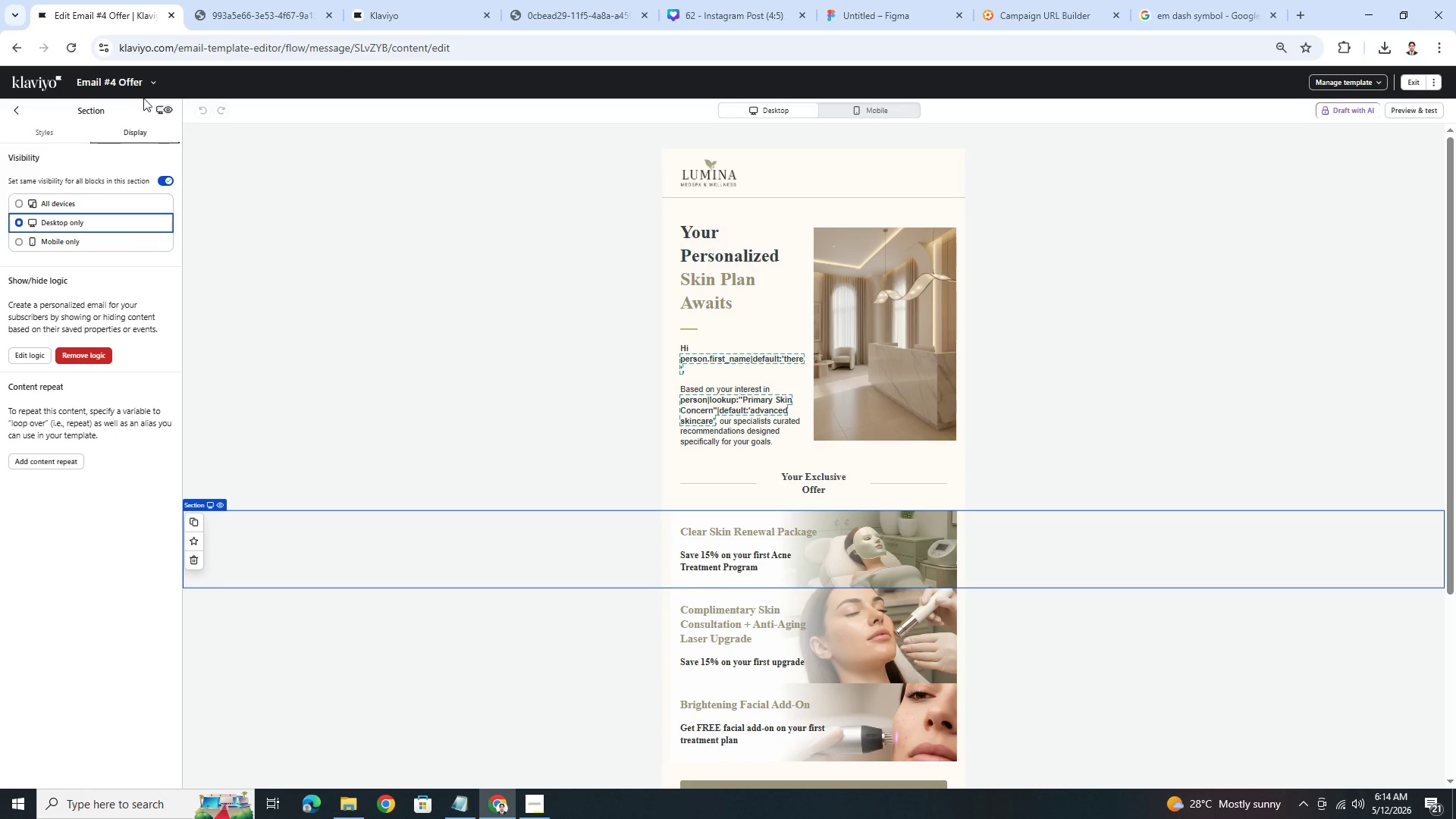 
left_click([147, 87])
 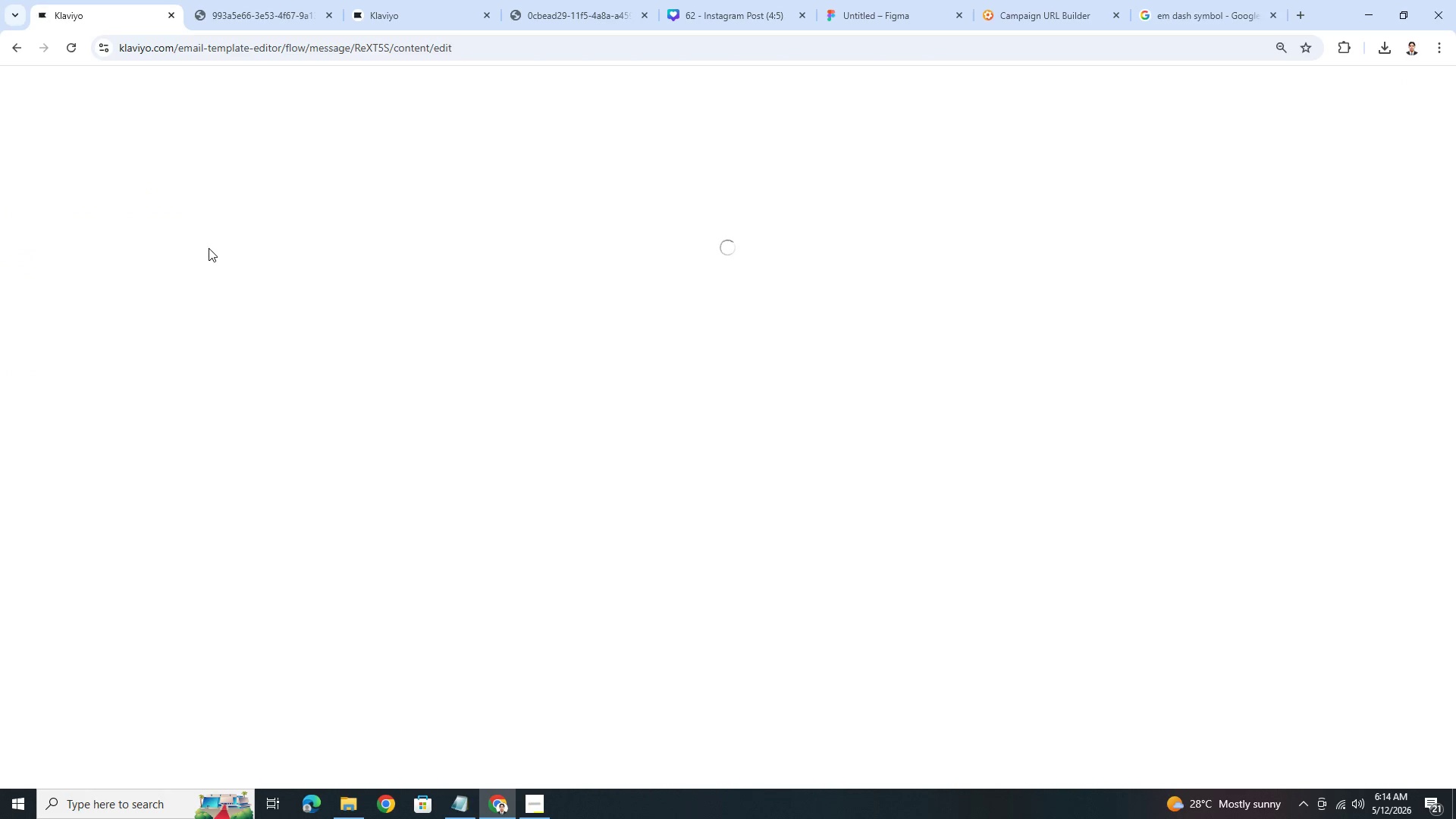 
wait(10.17)
 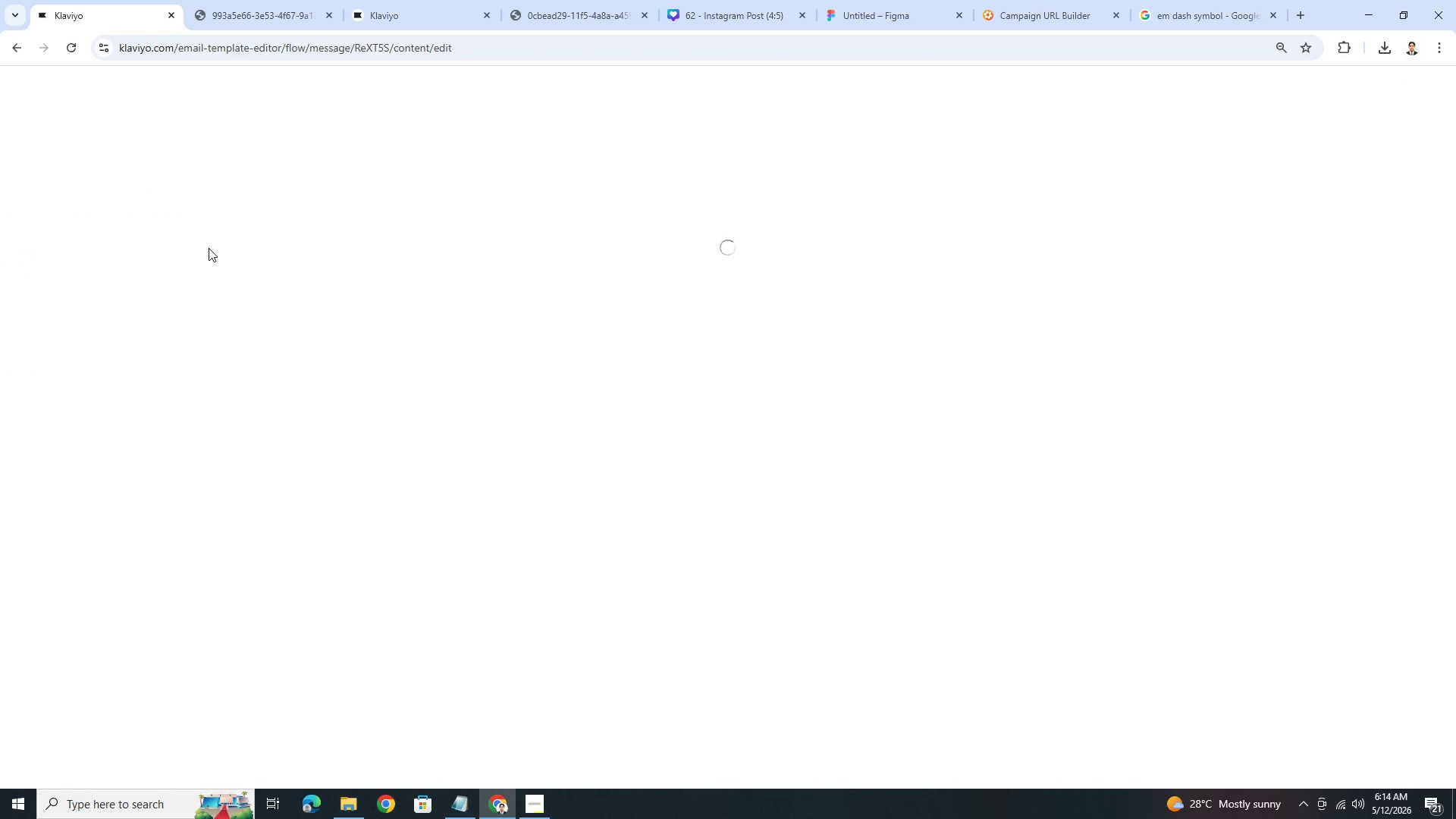 
left_click([529, 551])
 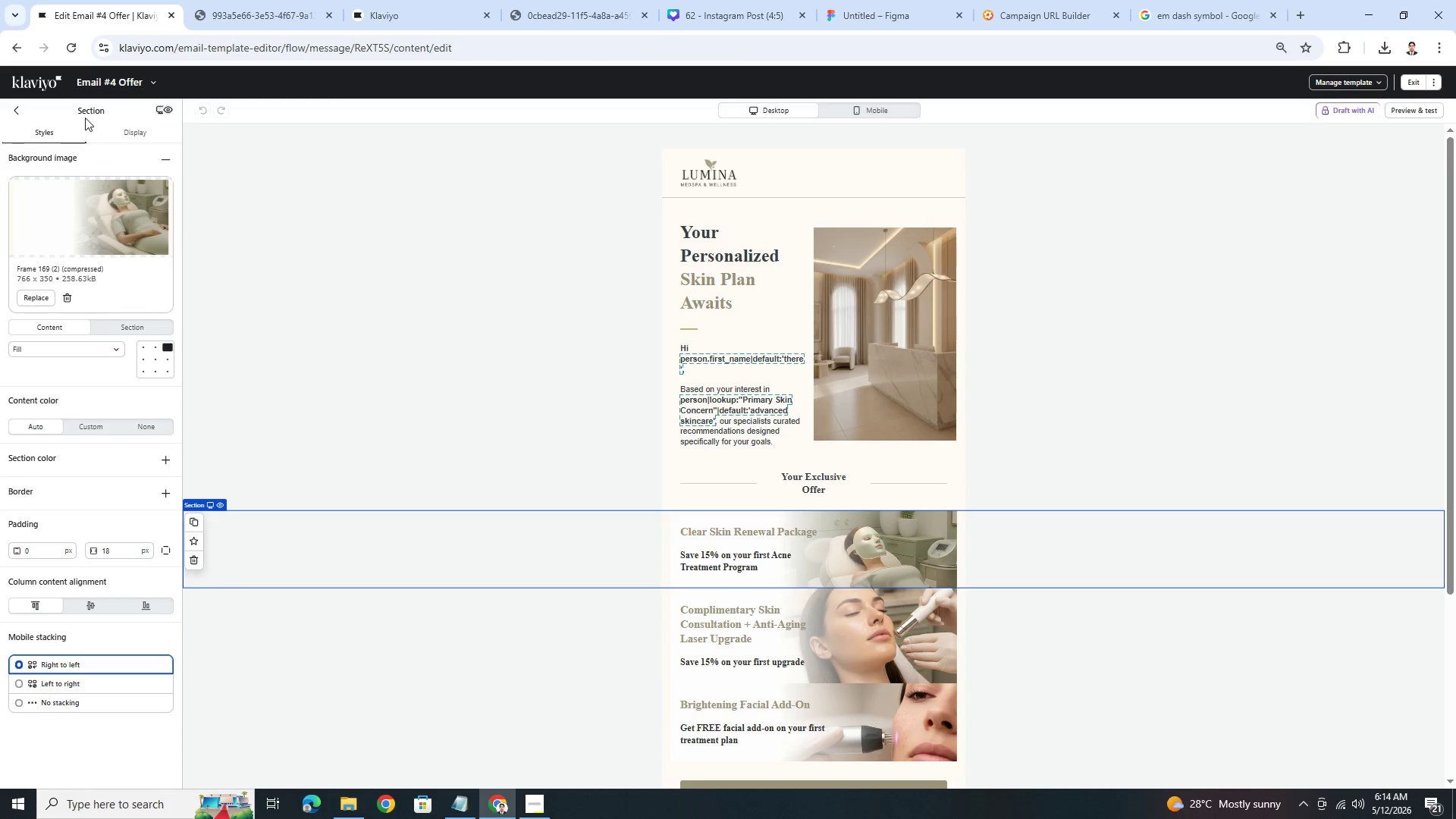 
left_click([123, 129])
 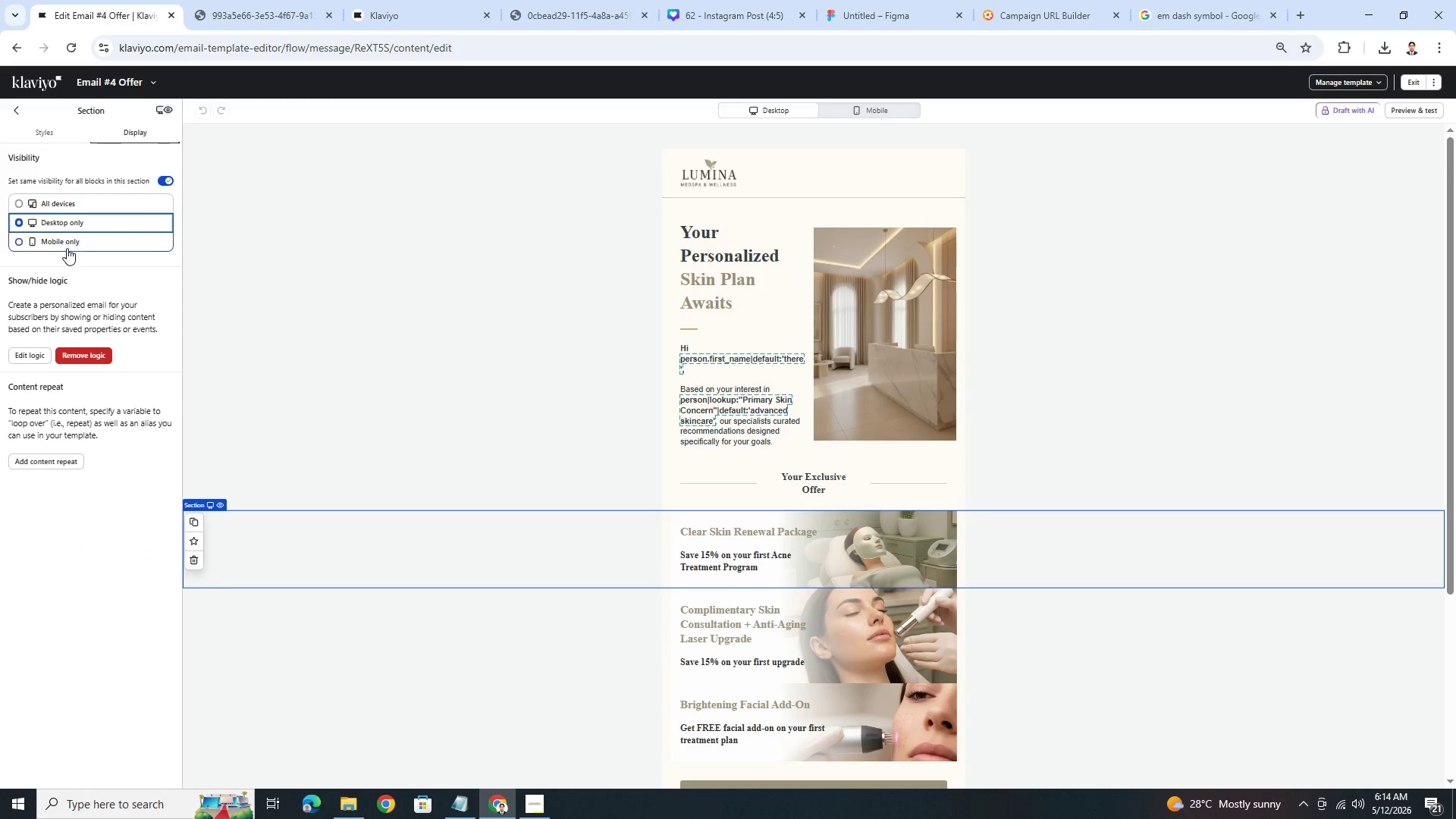 
left_click([42, 351])
 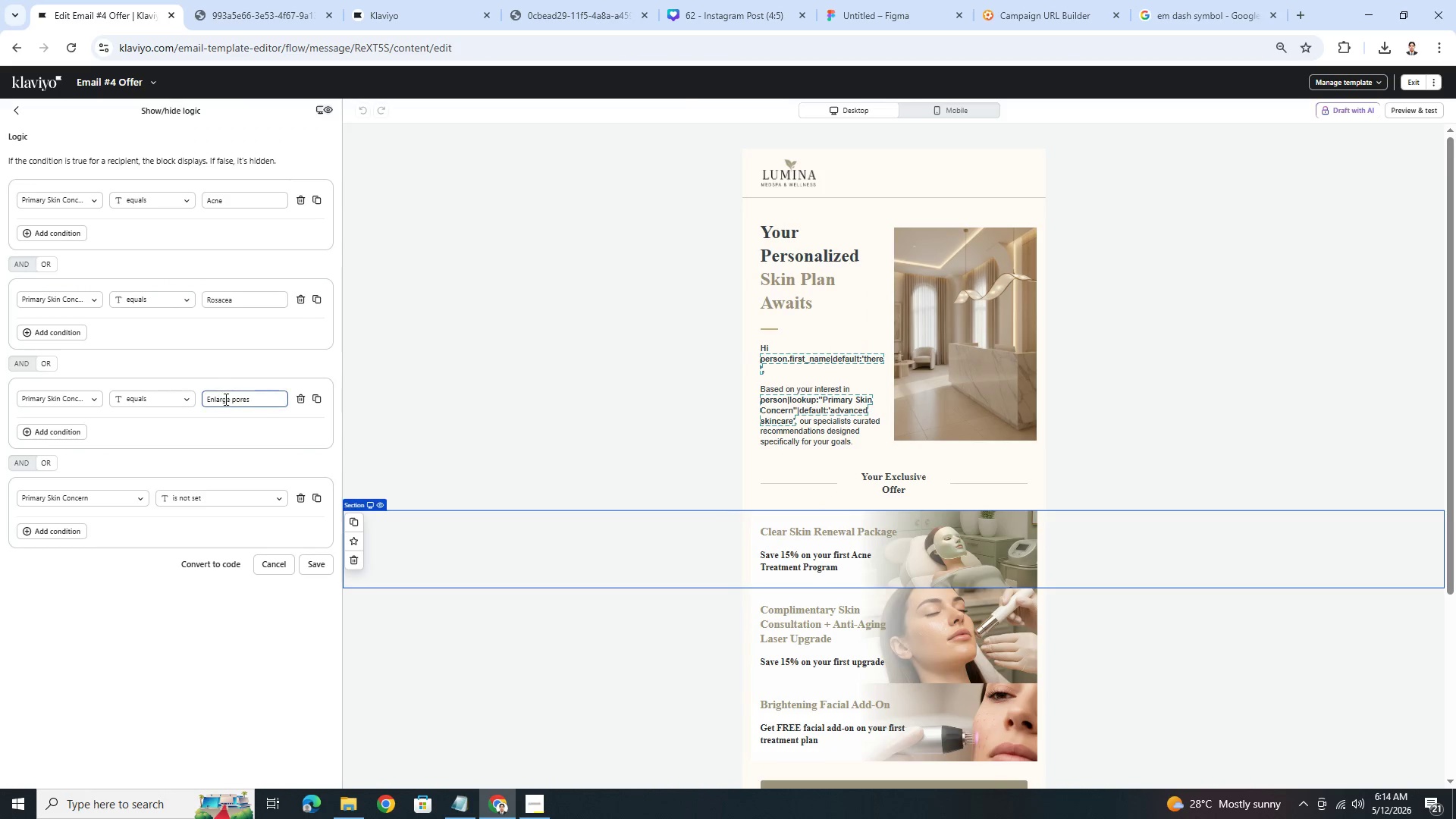 
left_click([236, 399])
 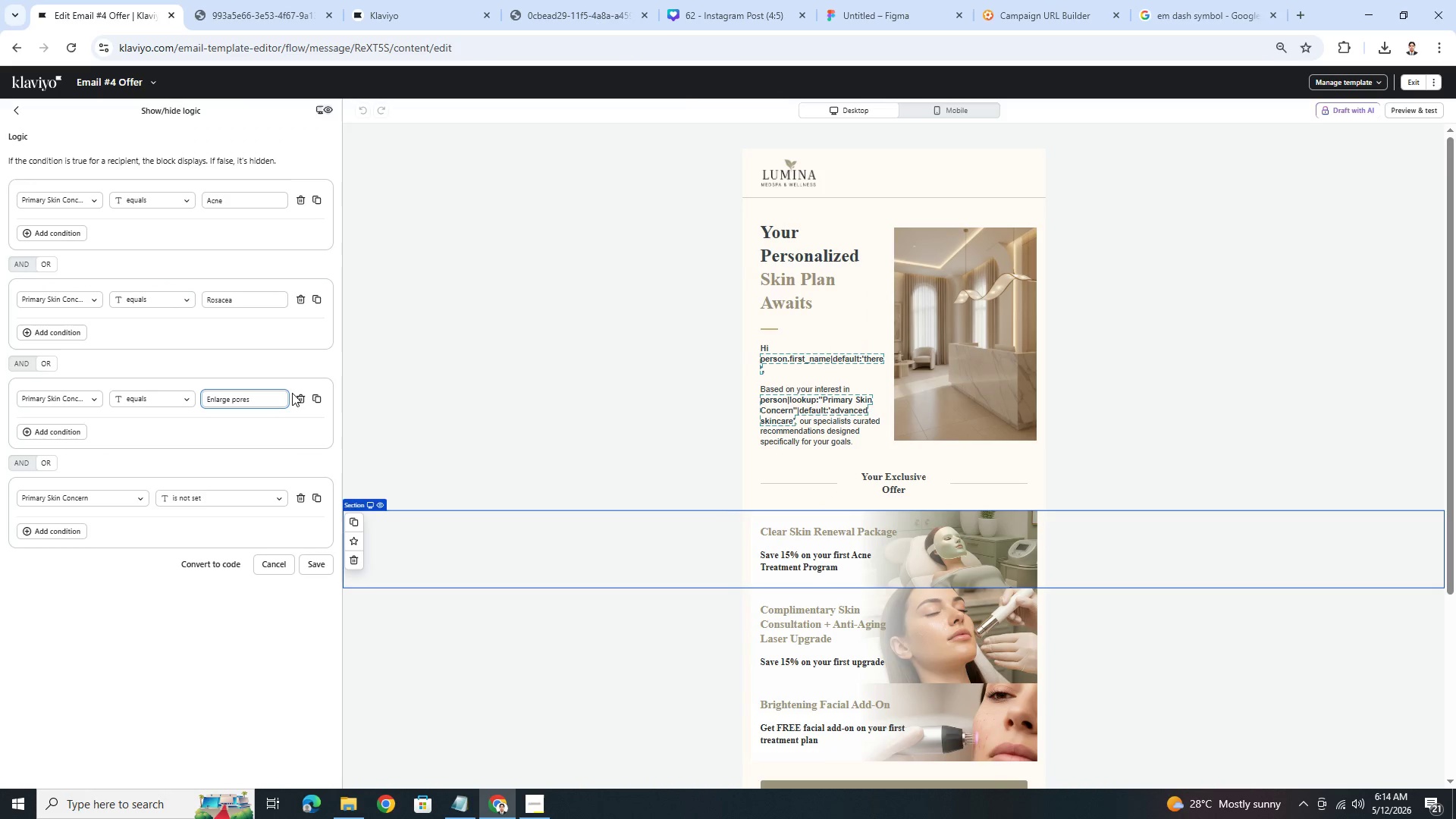 
key(Shift+Backspace)
 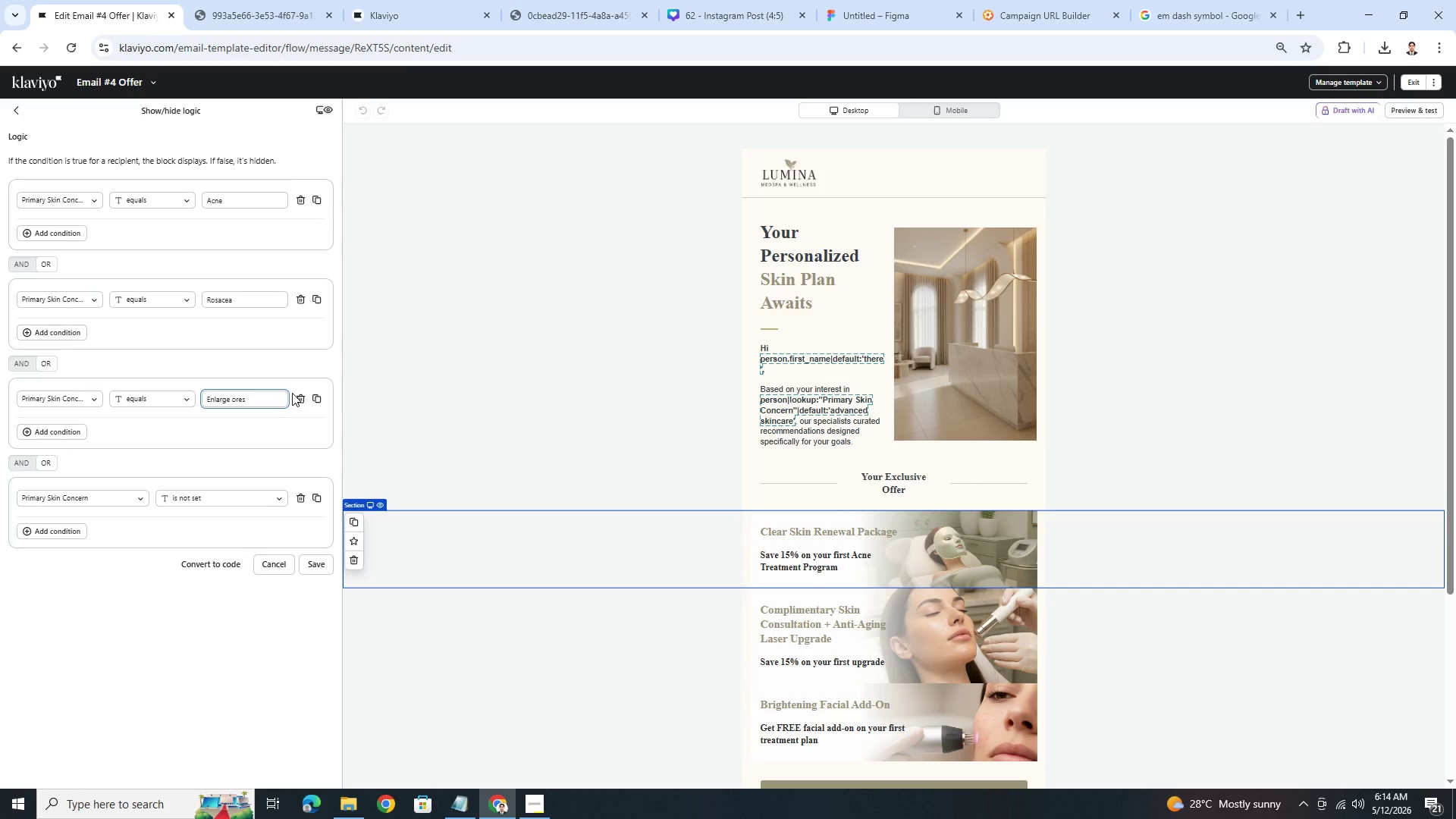 
key(Shift+ShiftLeft)
 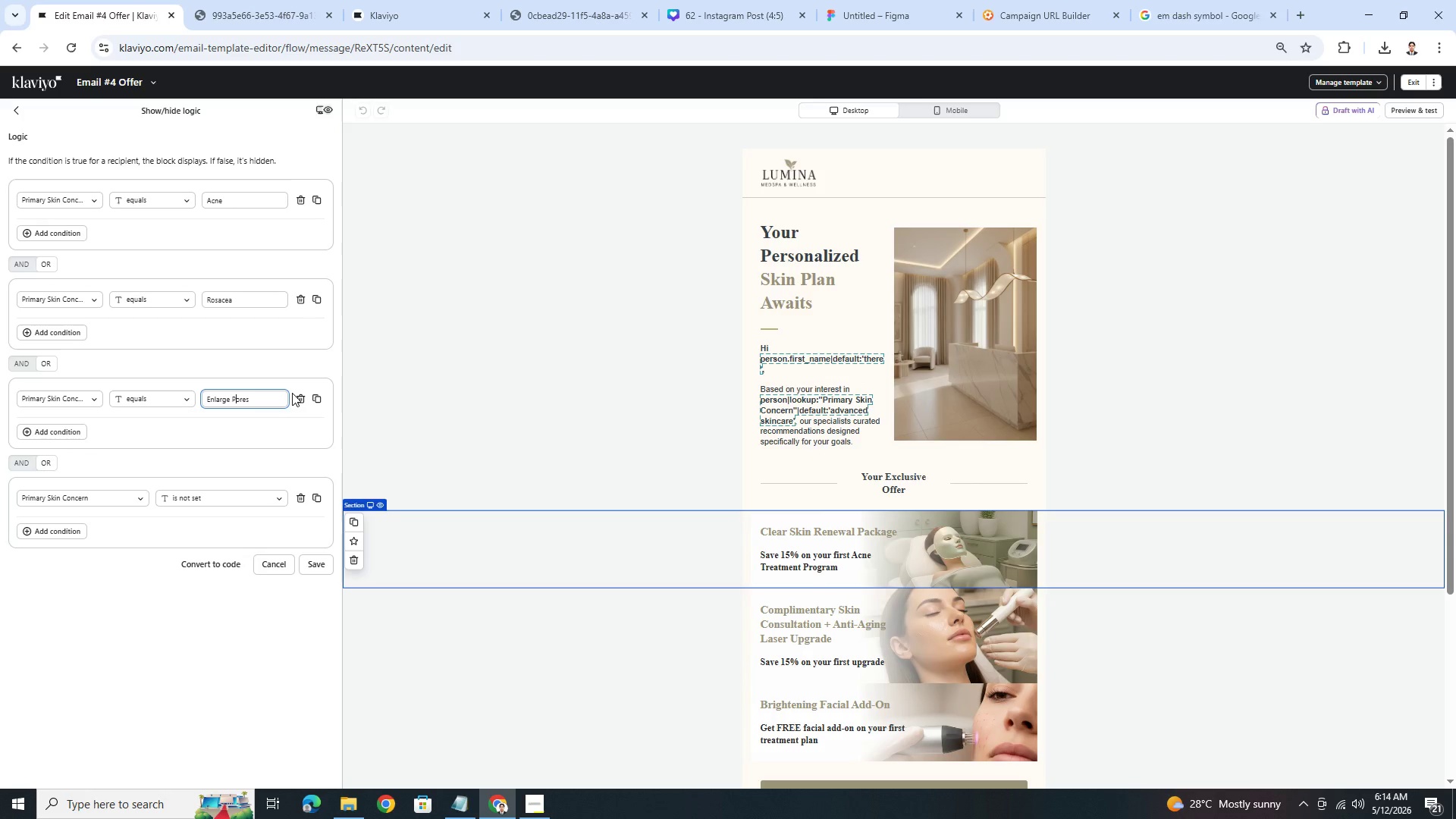 
key(Shift+P)
 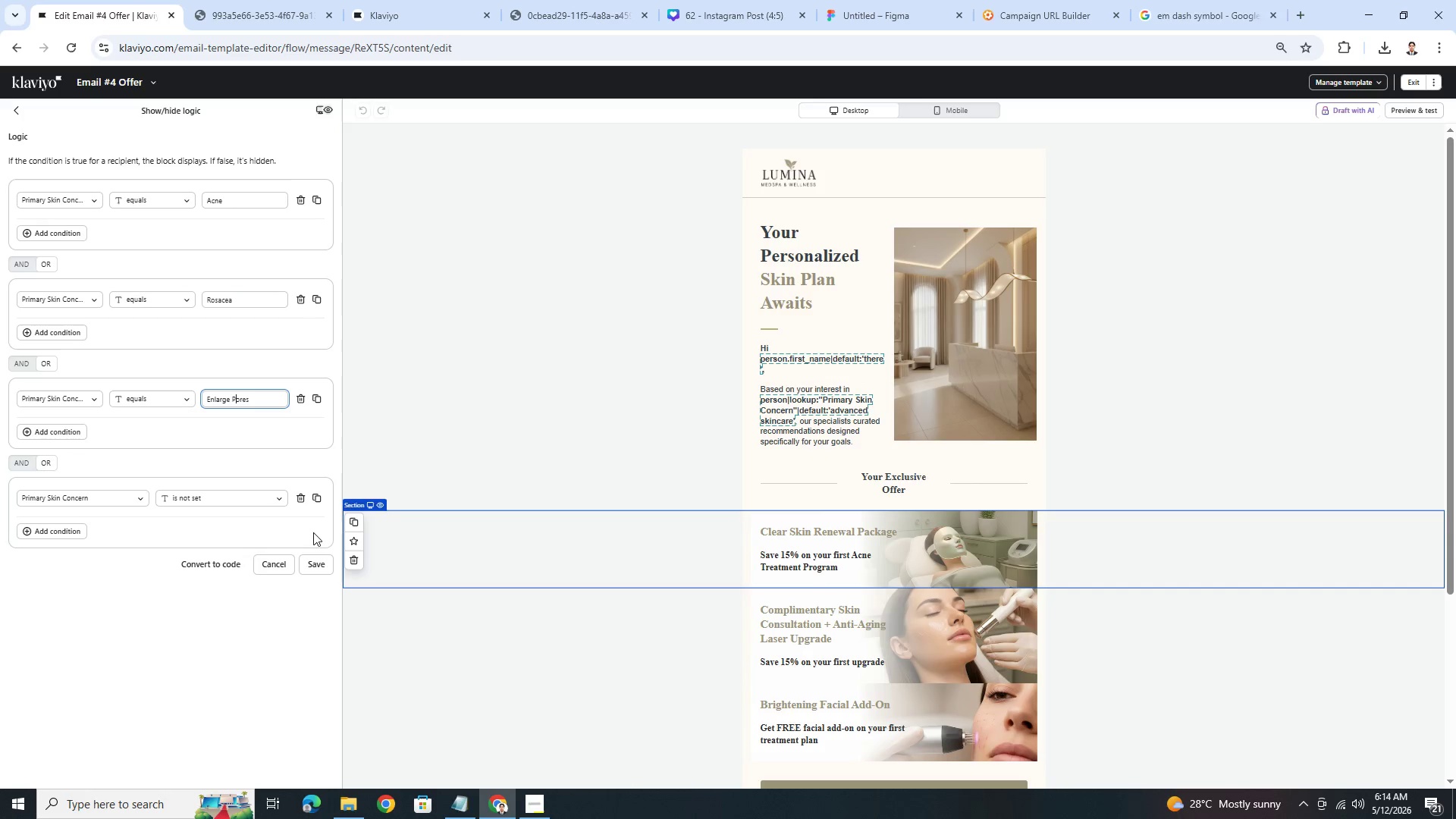 
left_click([322, 557])
 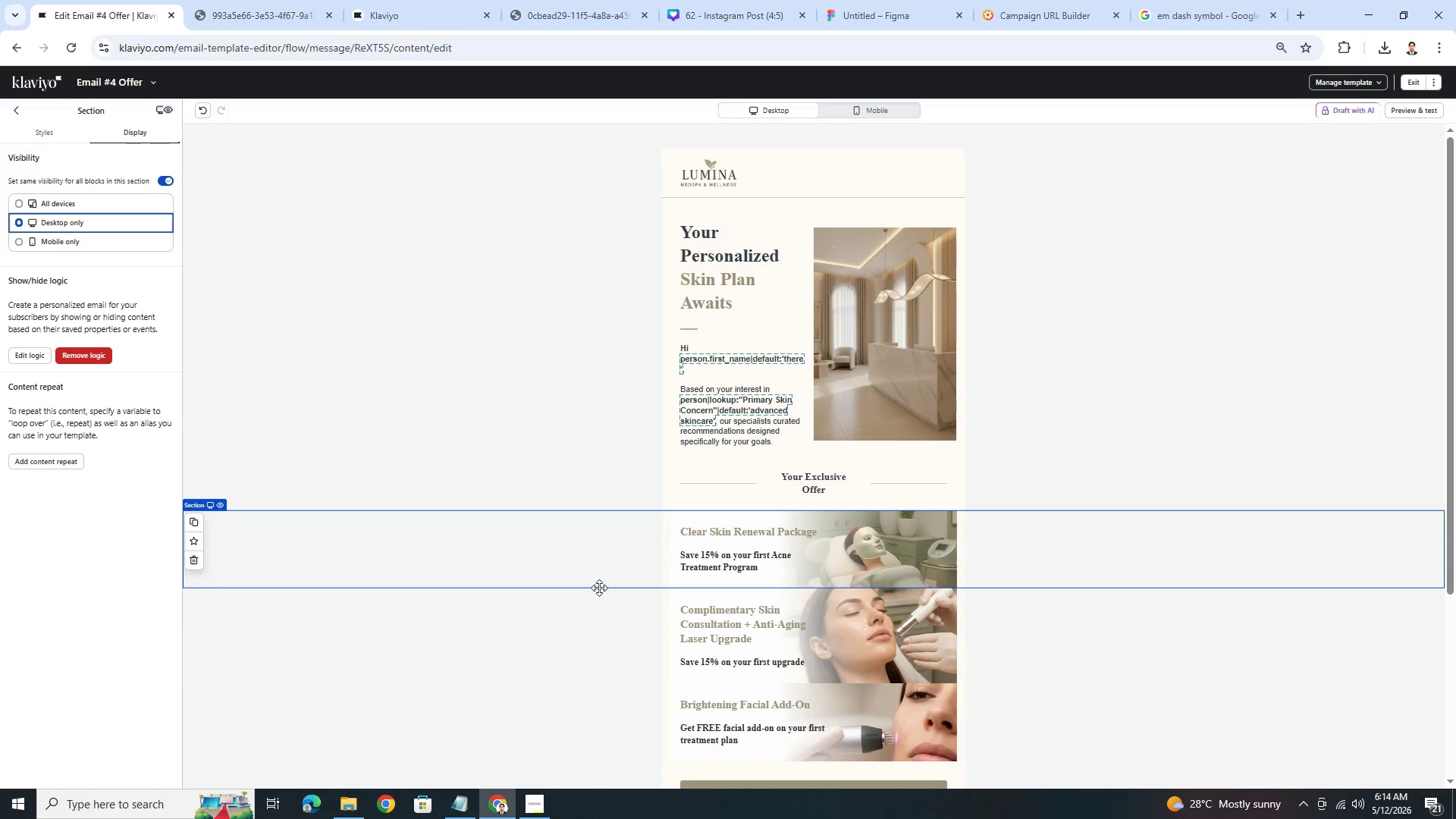 
left_click([574, 619])
 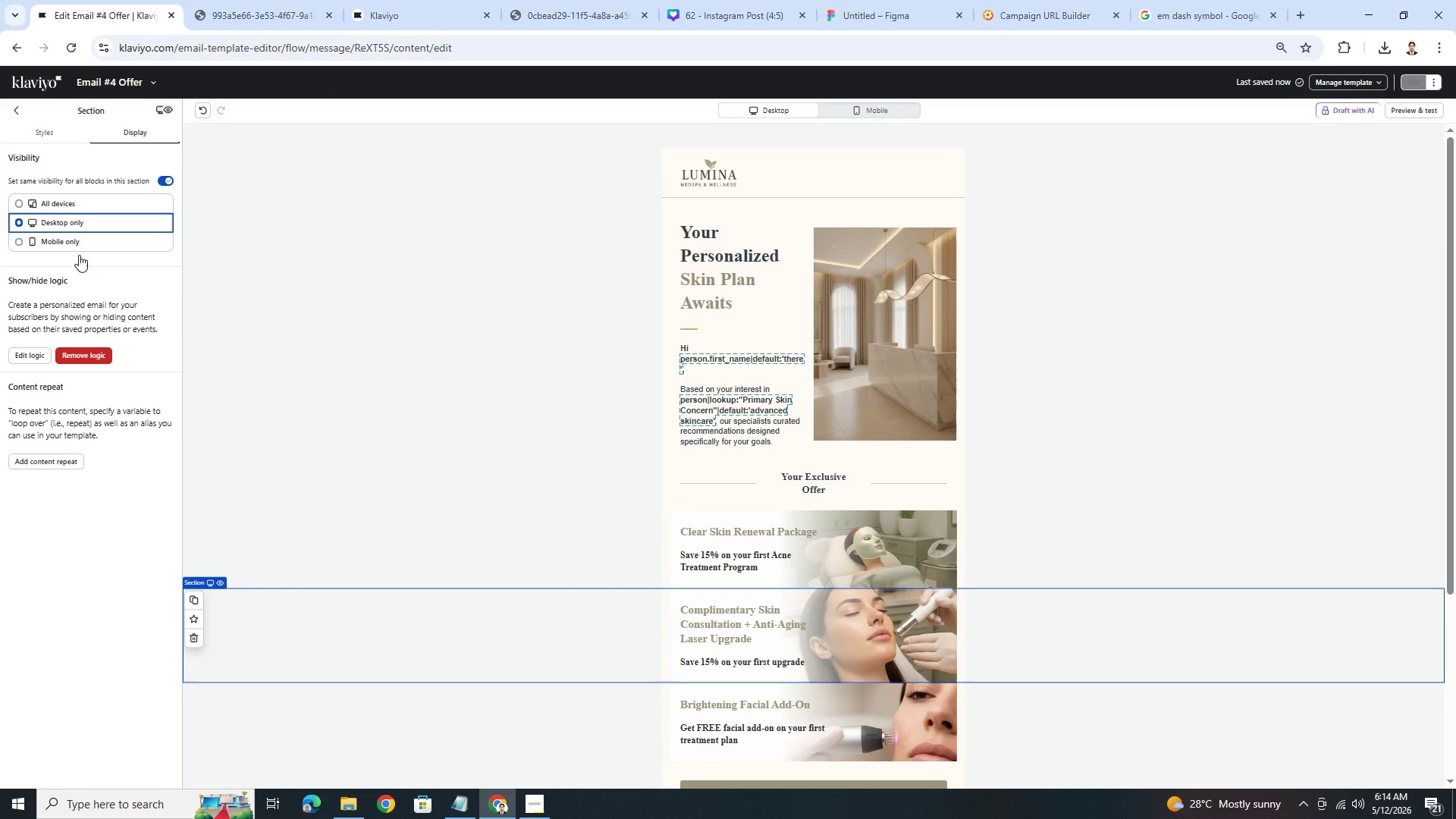 
left_click([34, 357])
 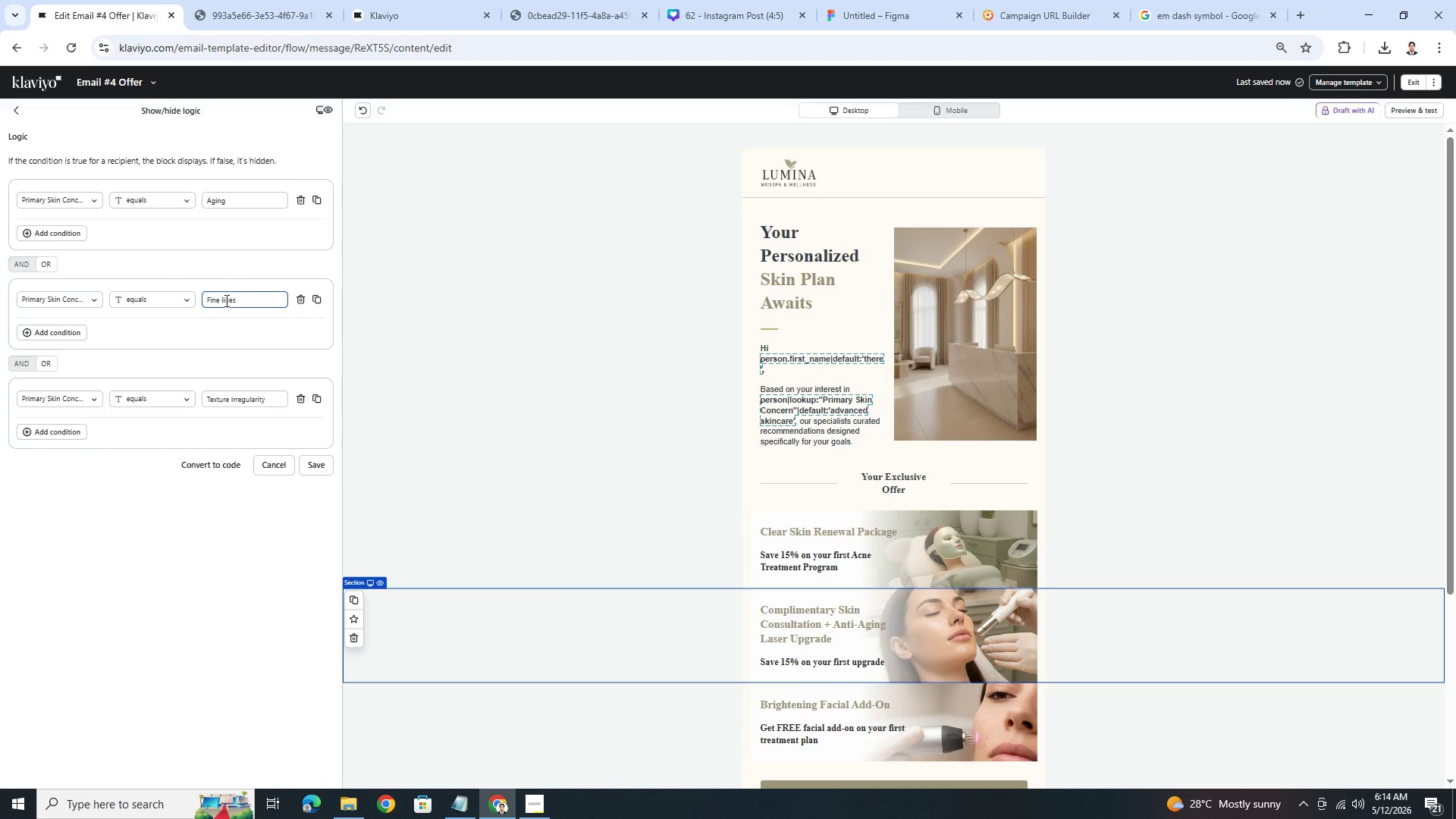 
left_click([223, 299])
 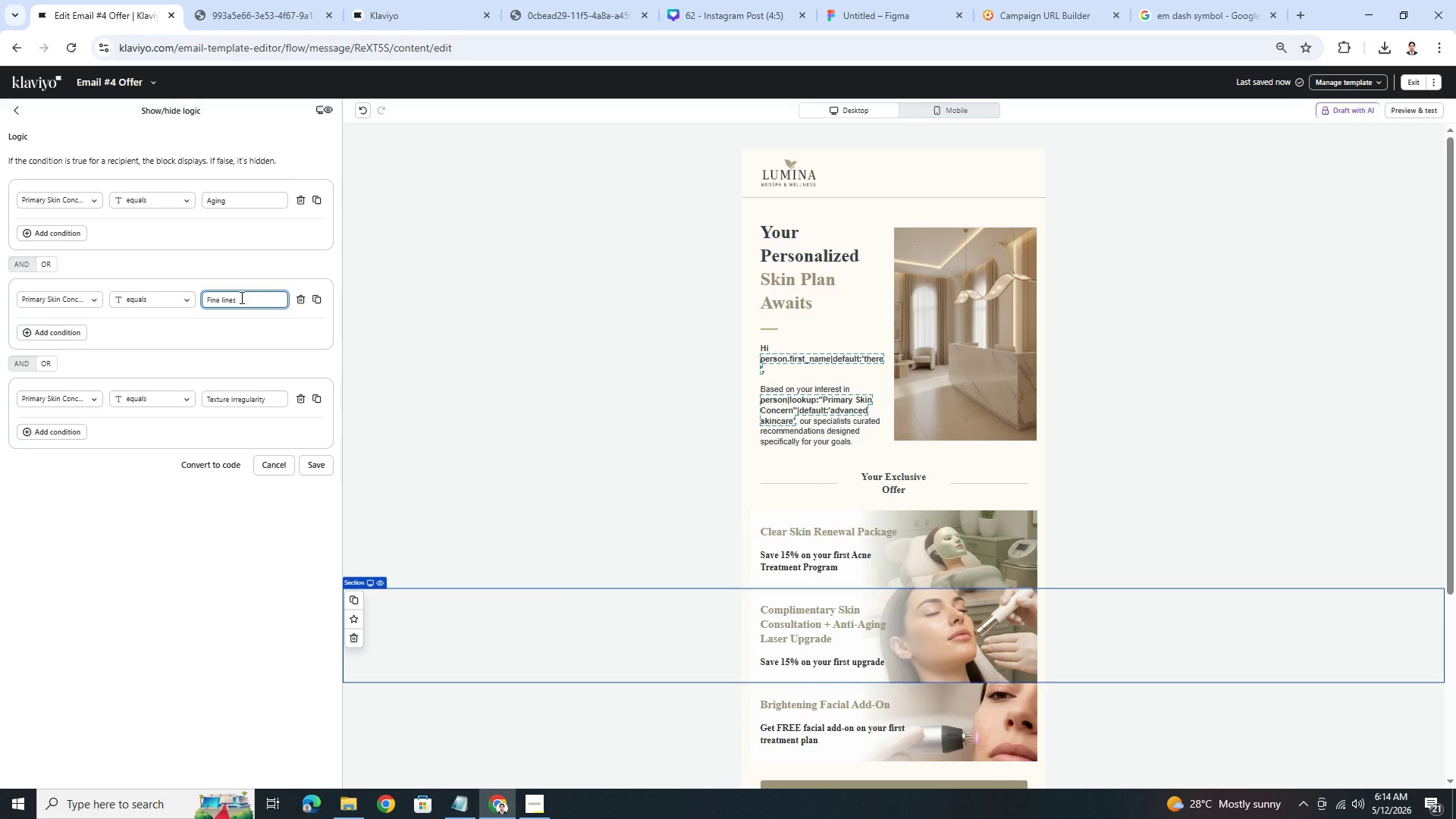 
key(Backspace)
 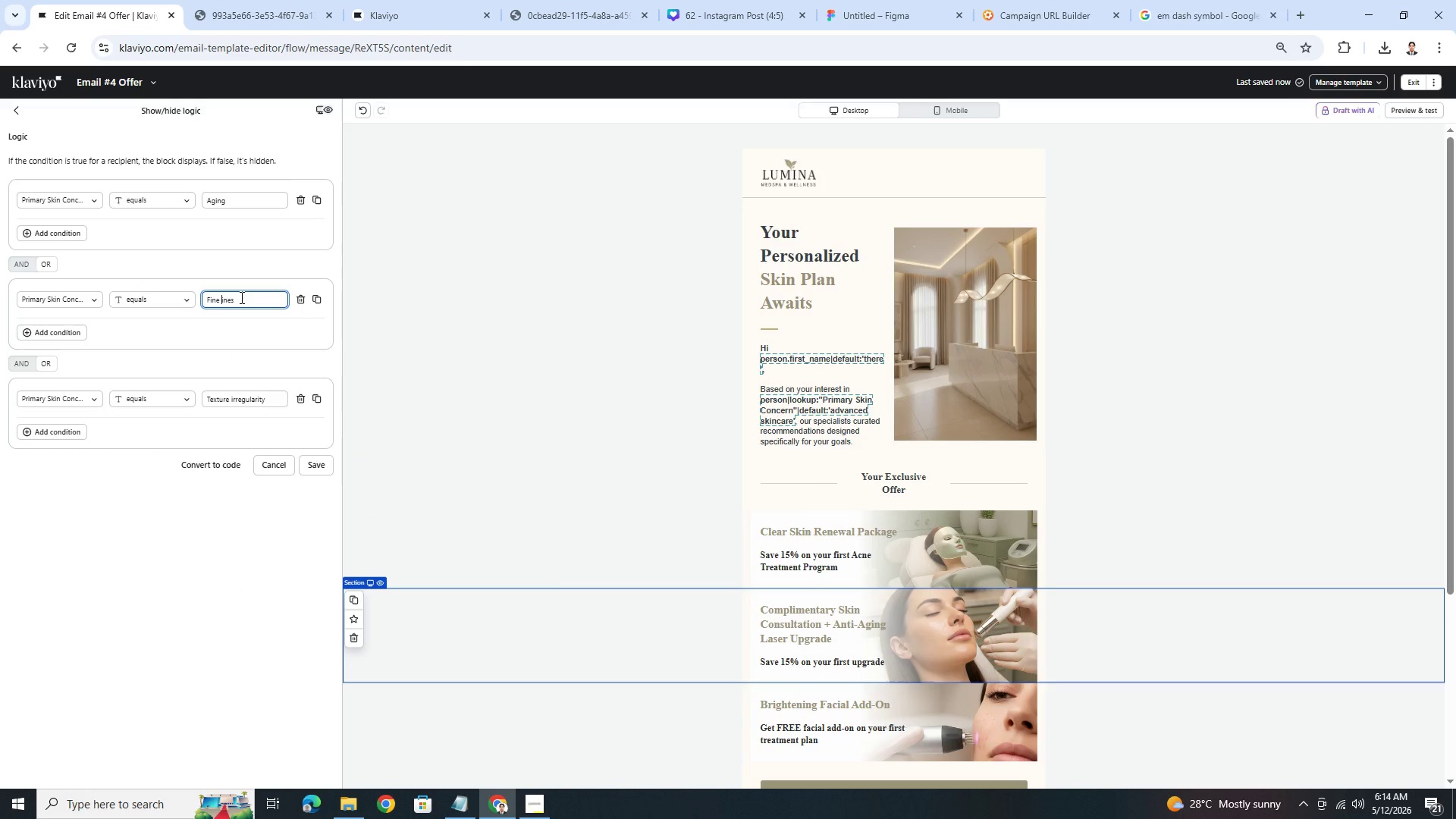 
key(Shift+ShiftLeft)
 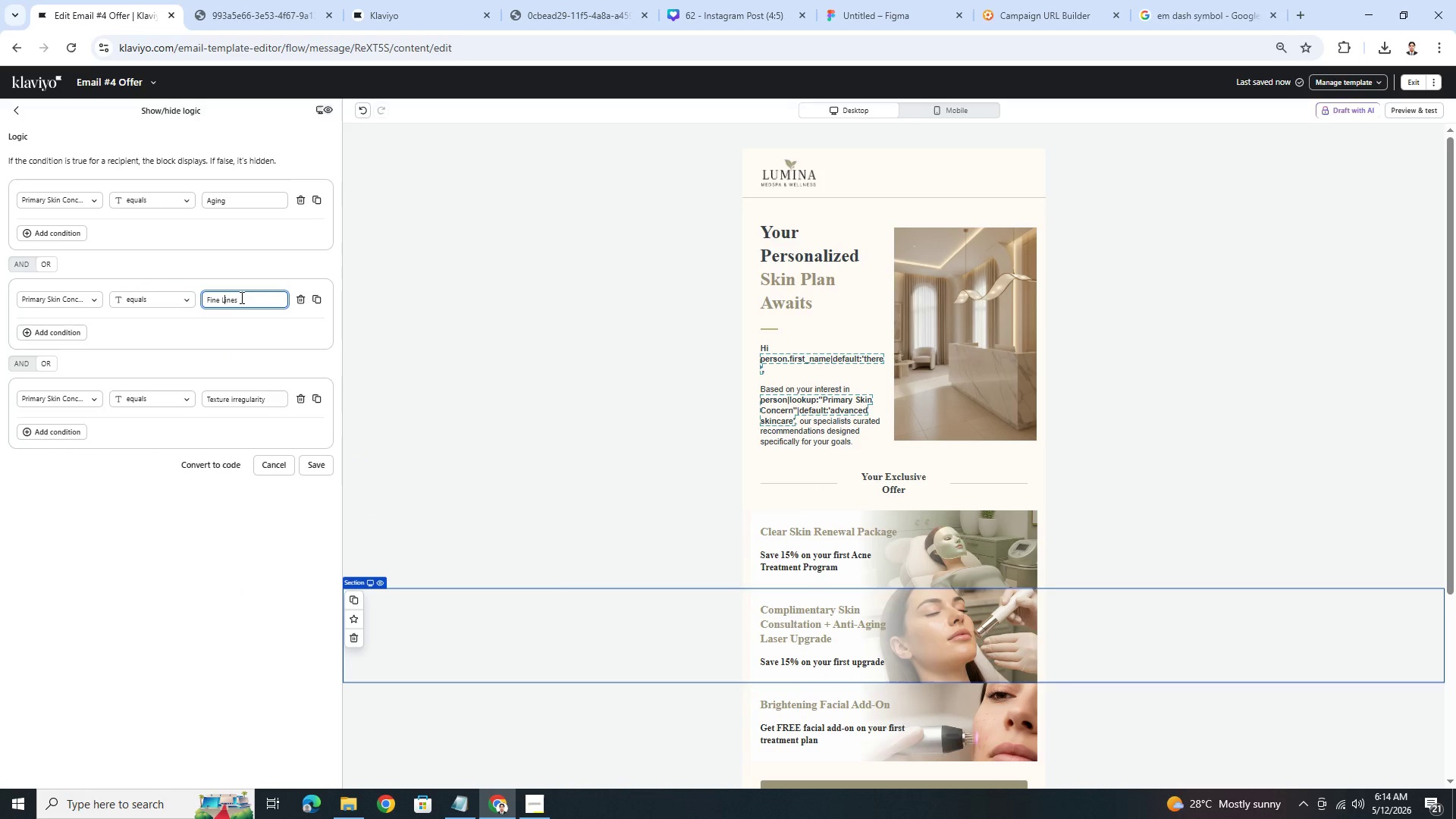 
key(Shift+L)
 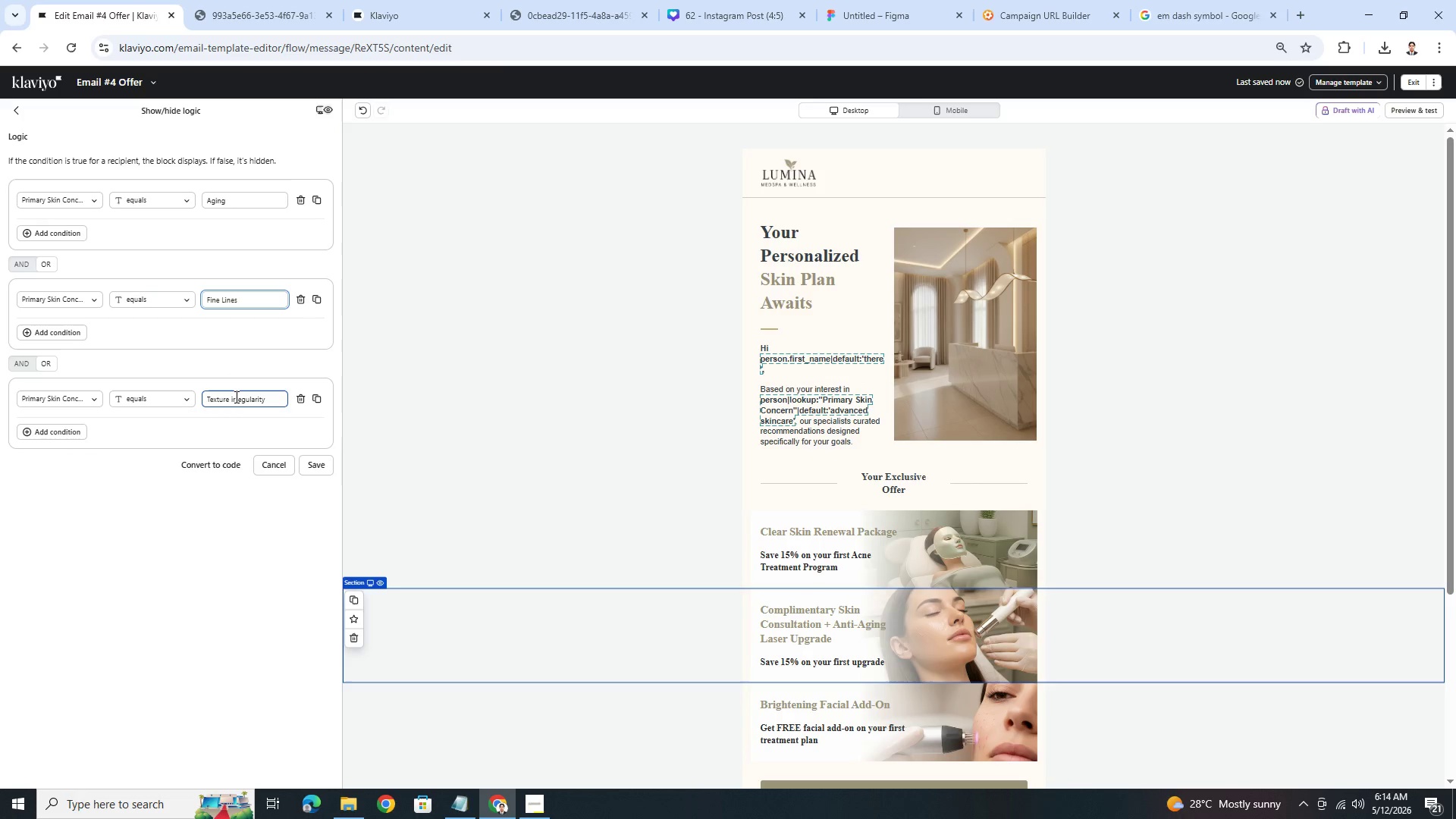 
left_click([234, 397])
 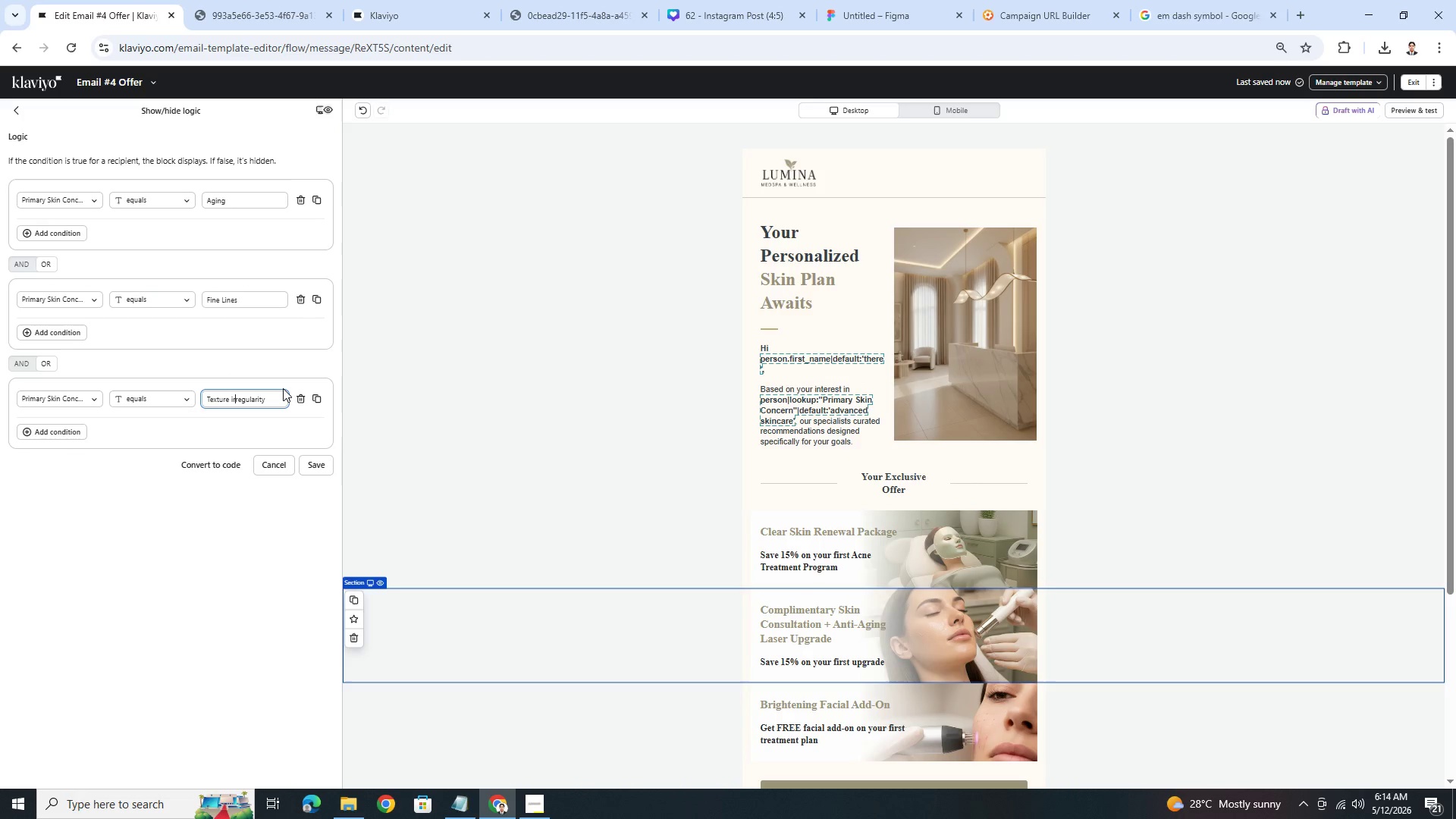 
key(ArrowLeft)
 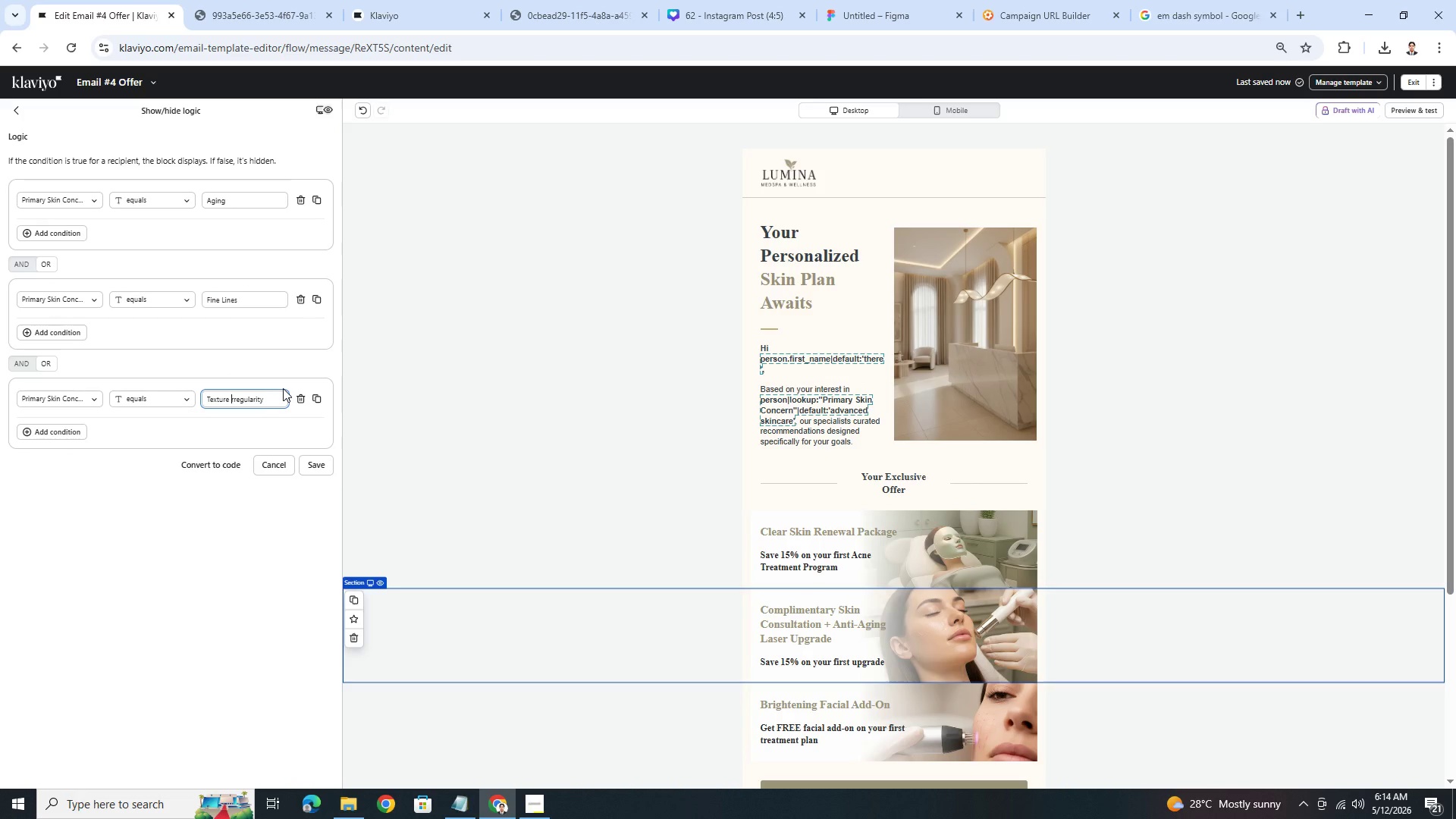 
key(Backspace)
 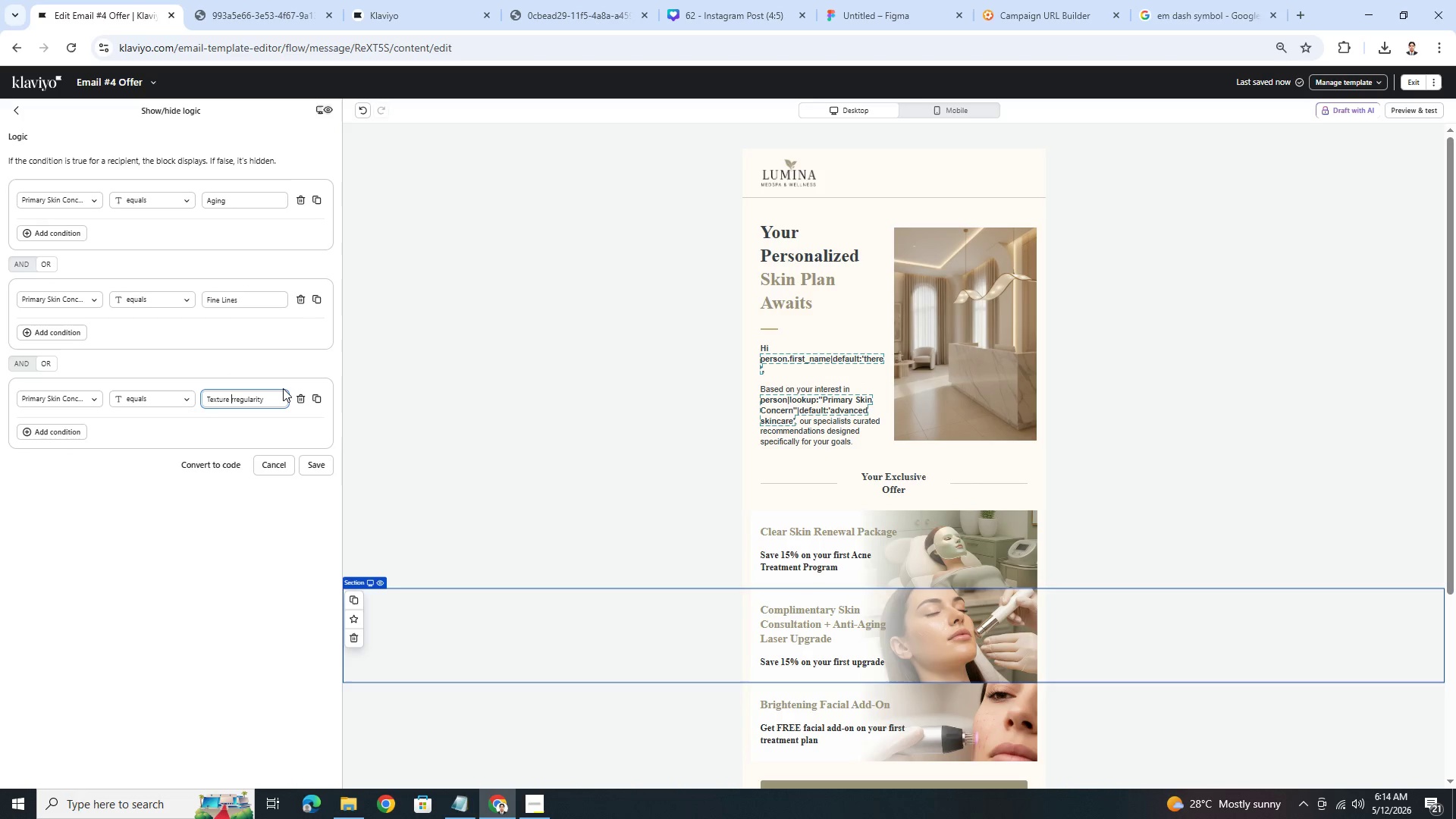 
key(Shift+I)
 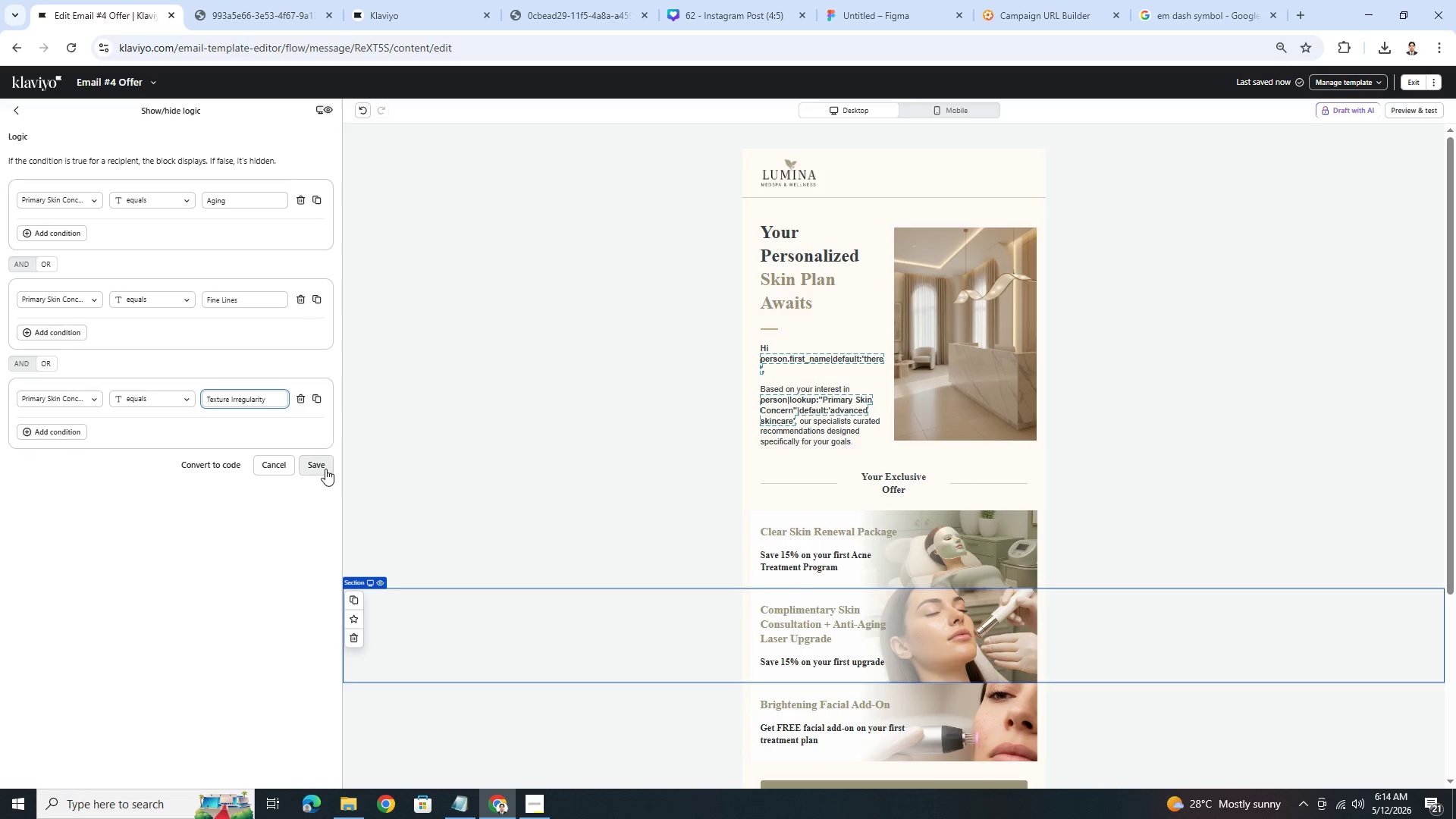 
left_click([325, 469])
 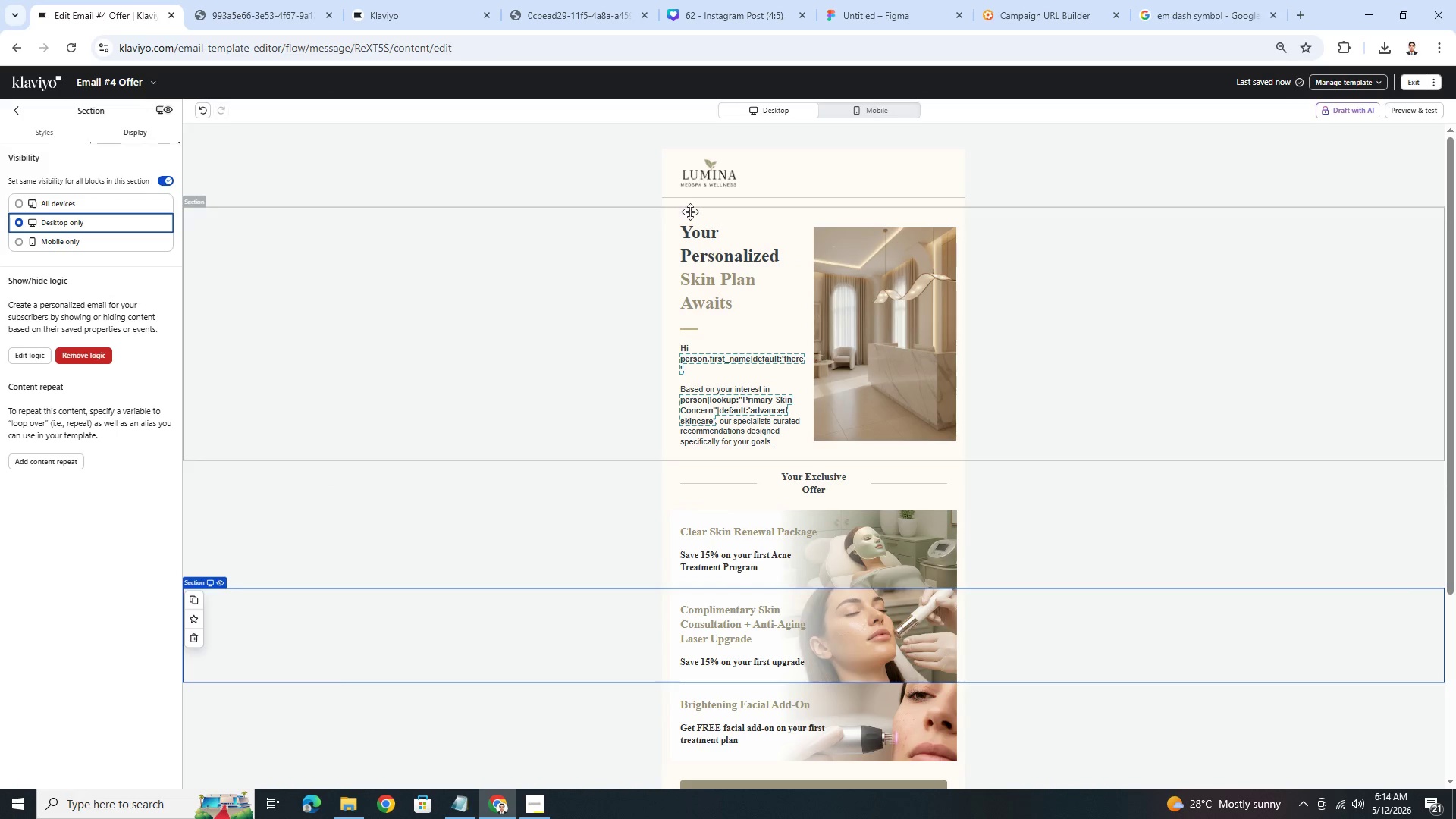 
left_click([878, 112])
 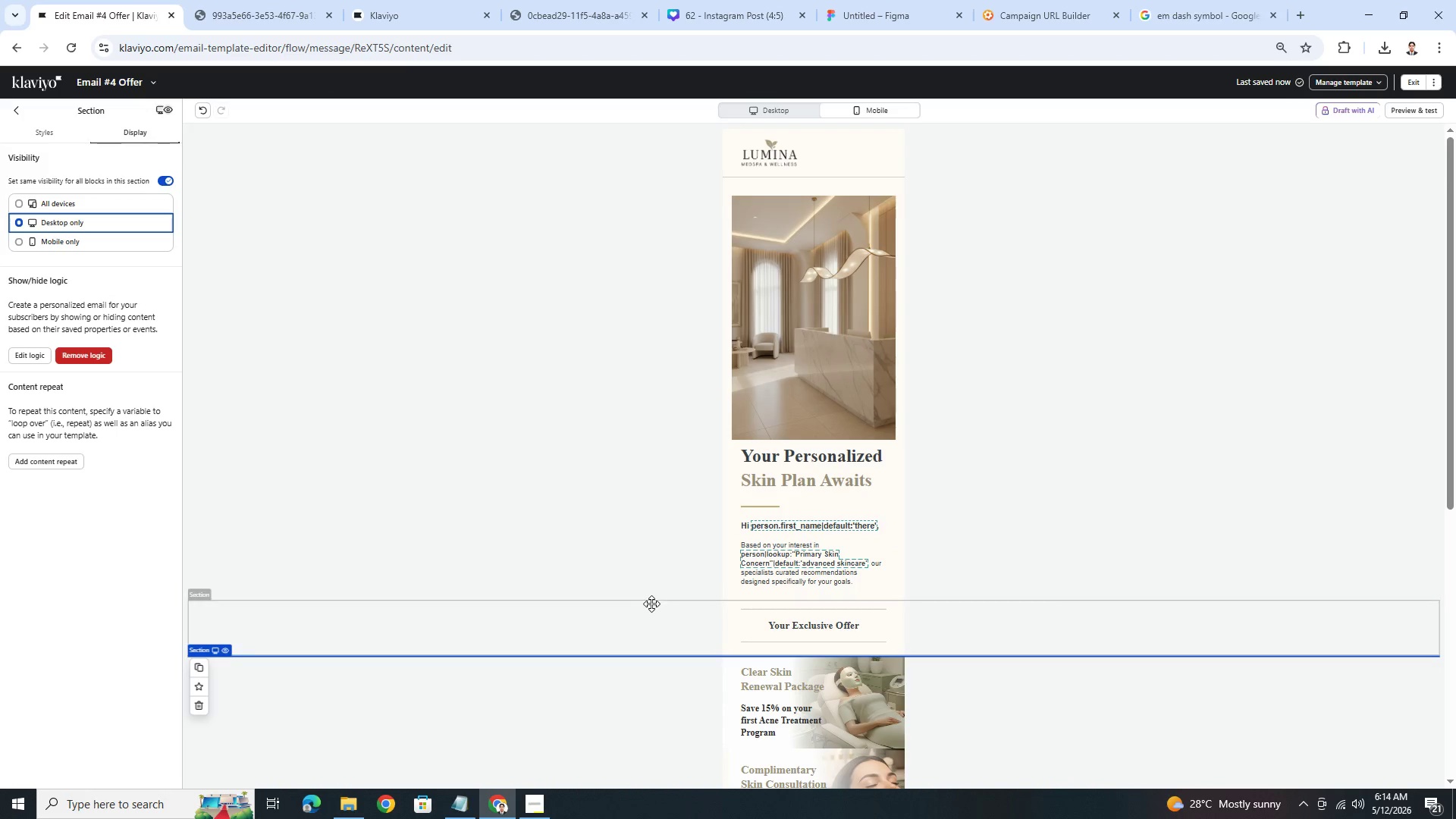 
scroll: coordinate [643, 607], scroll_direction: down, amount: 2.0
 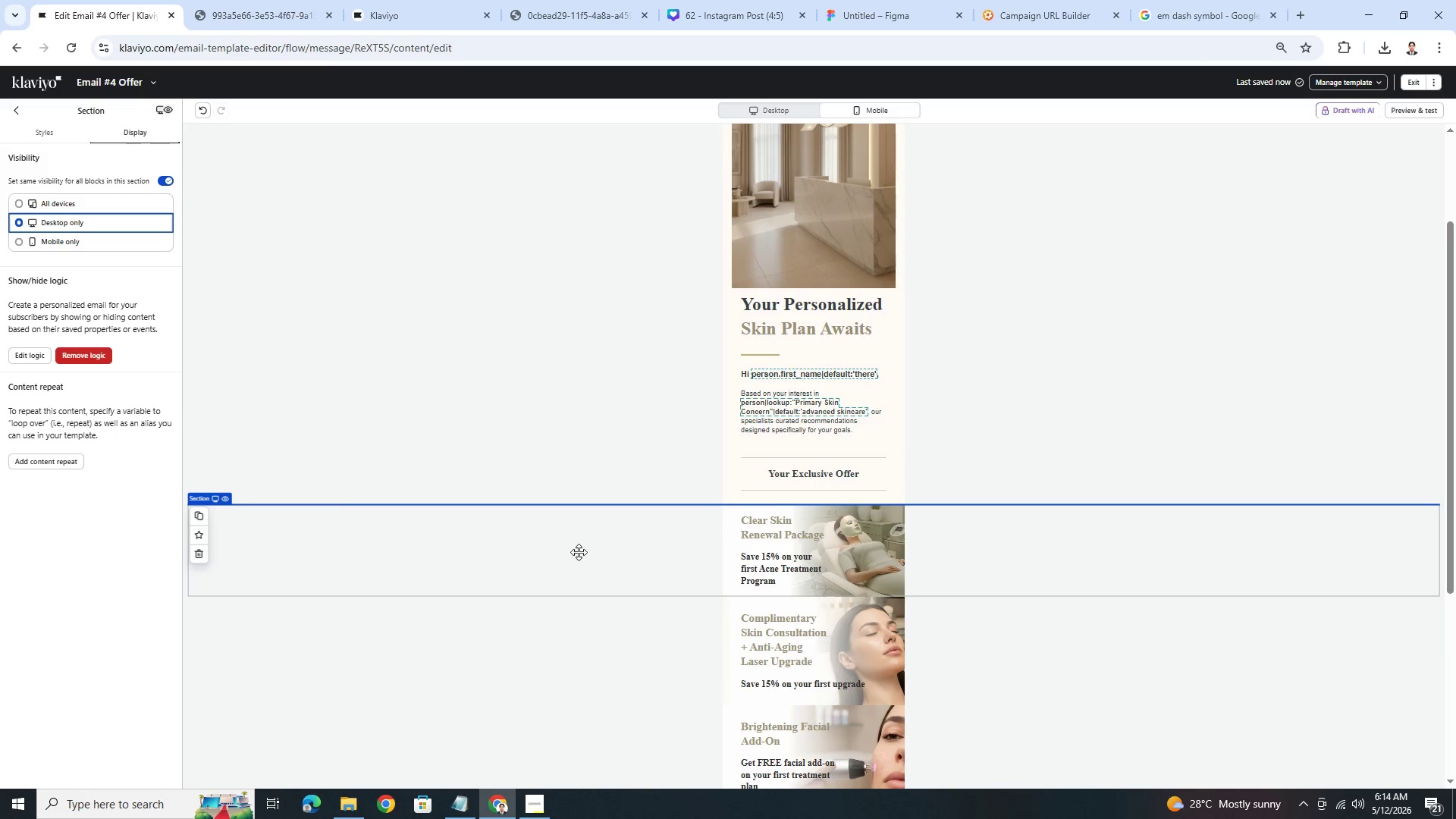 
left_click([579, 552])
 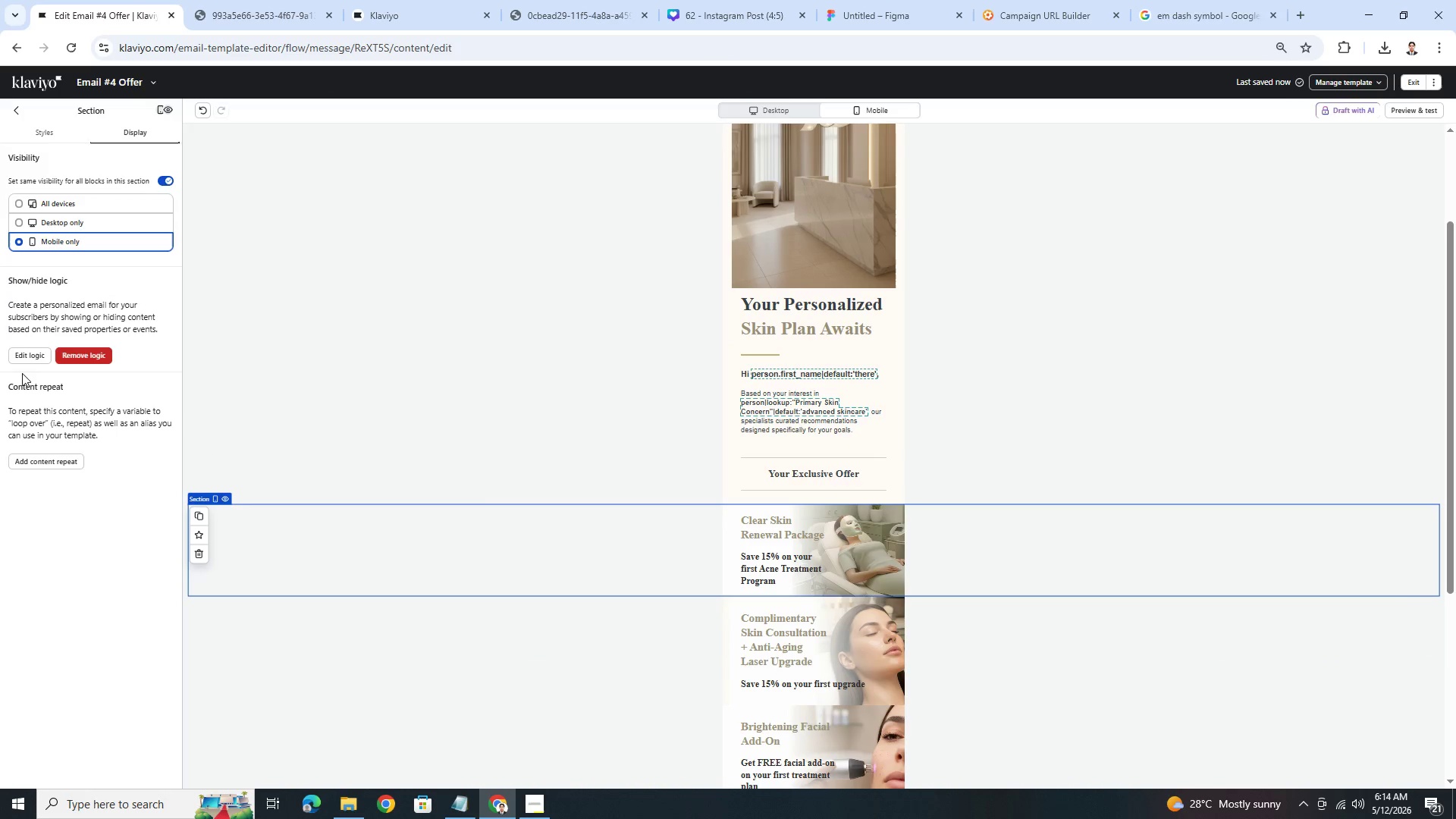 
left_click([25, 358])
 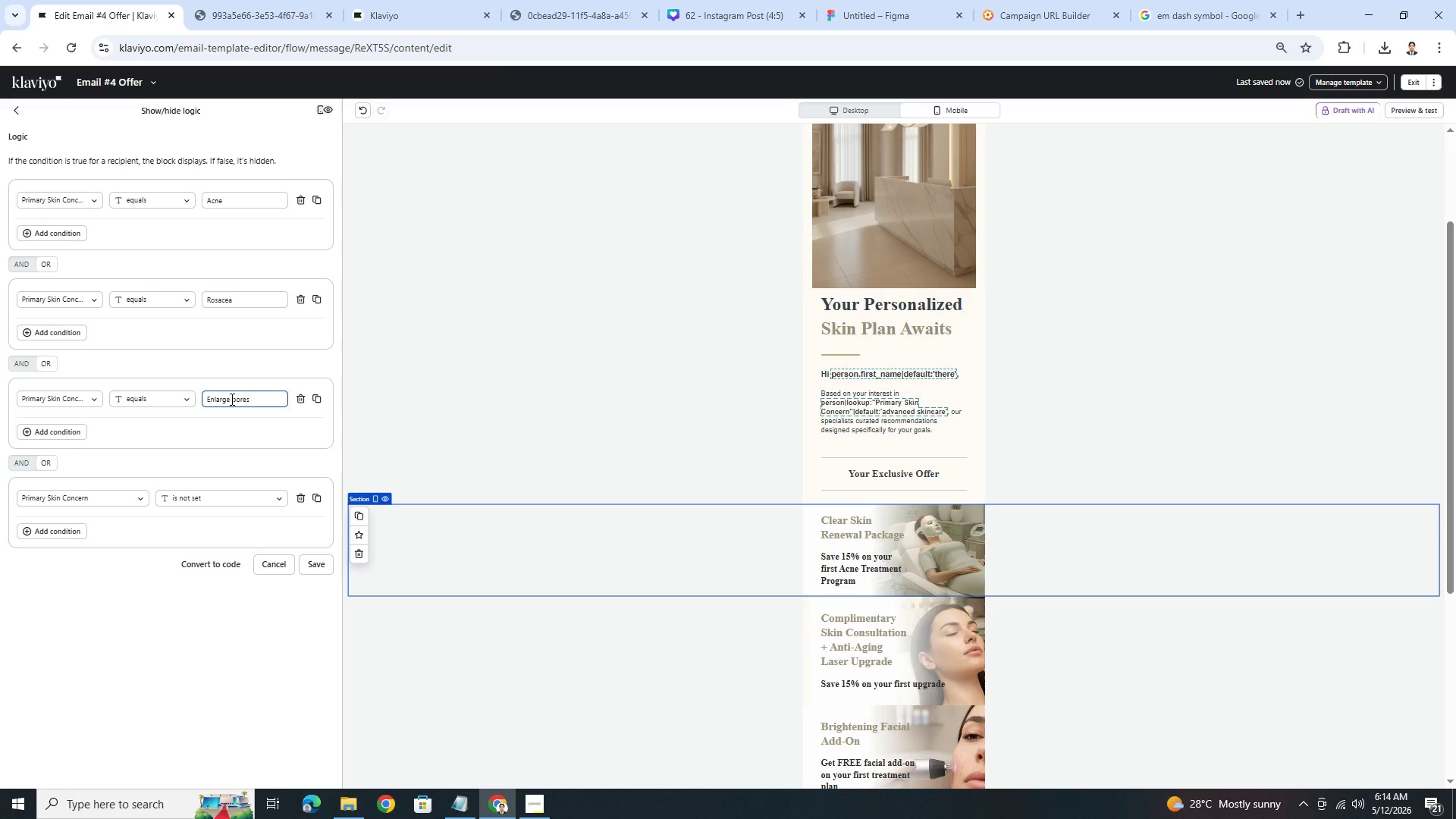 
left_click([237, 397])
 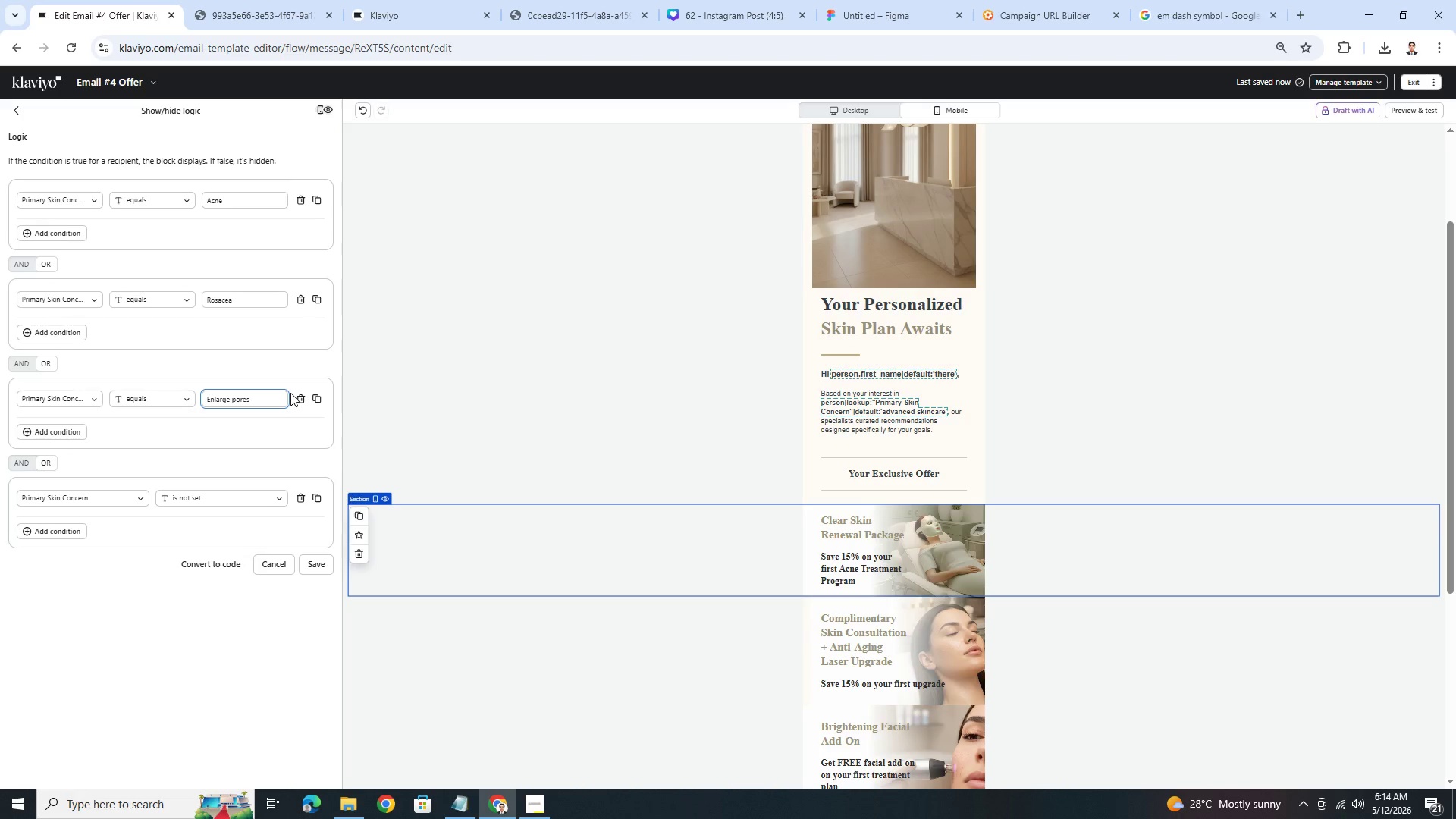 
key(Backspace)
 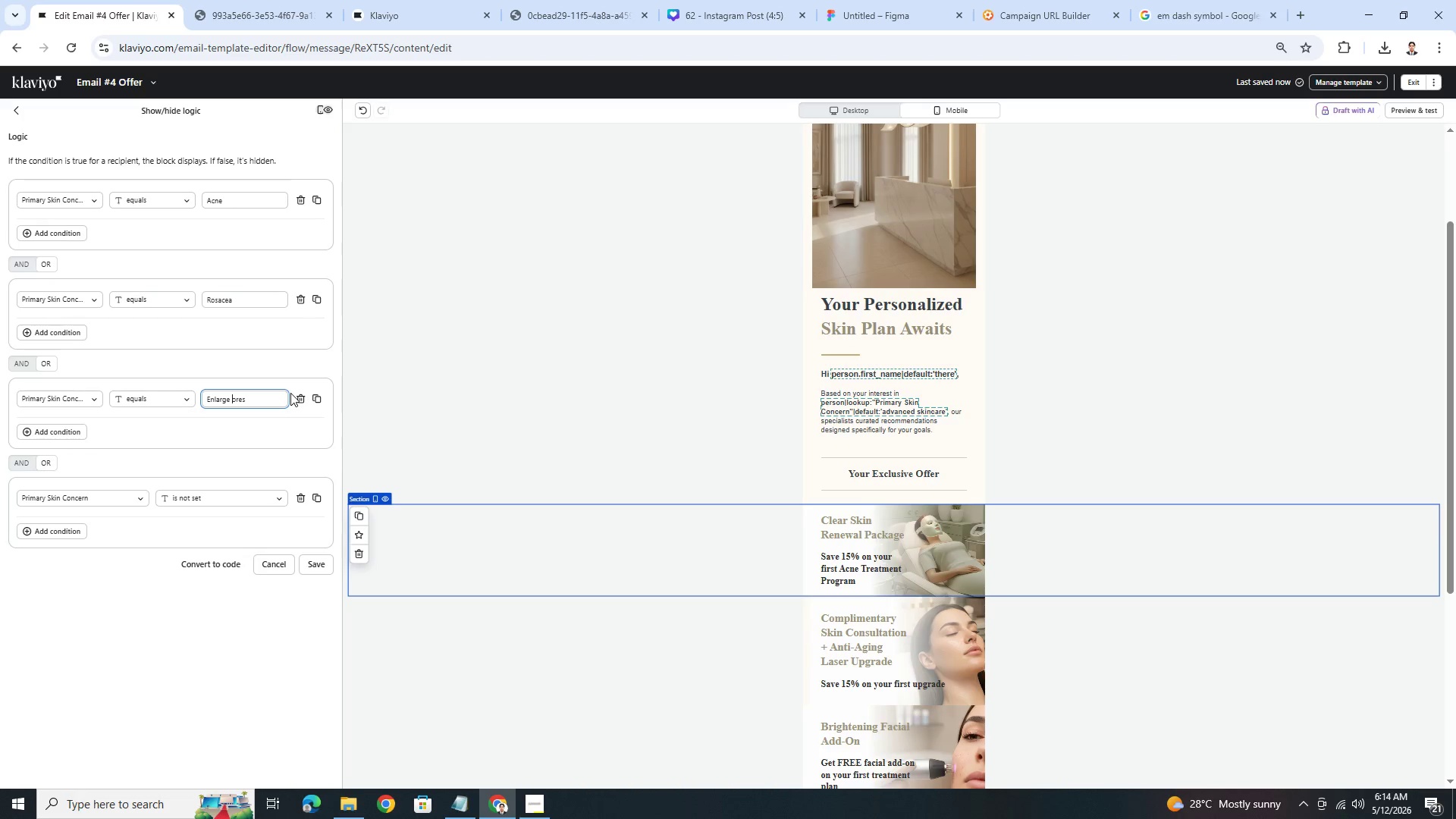 
key(Shift+P)
 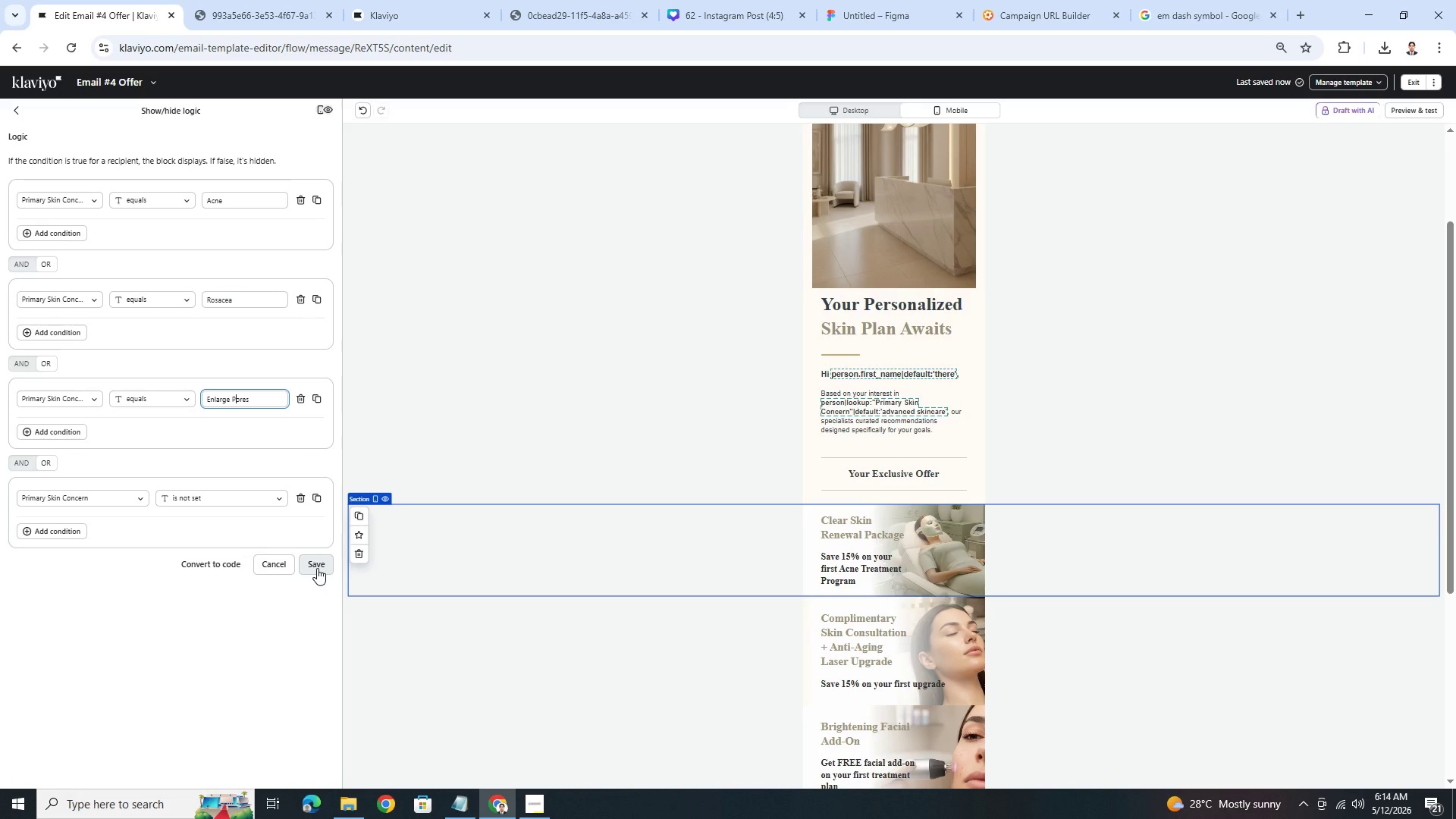 
left_click([317, 568])
 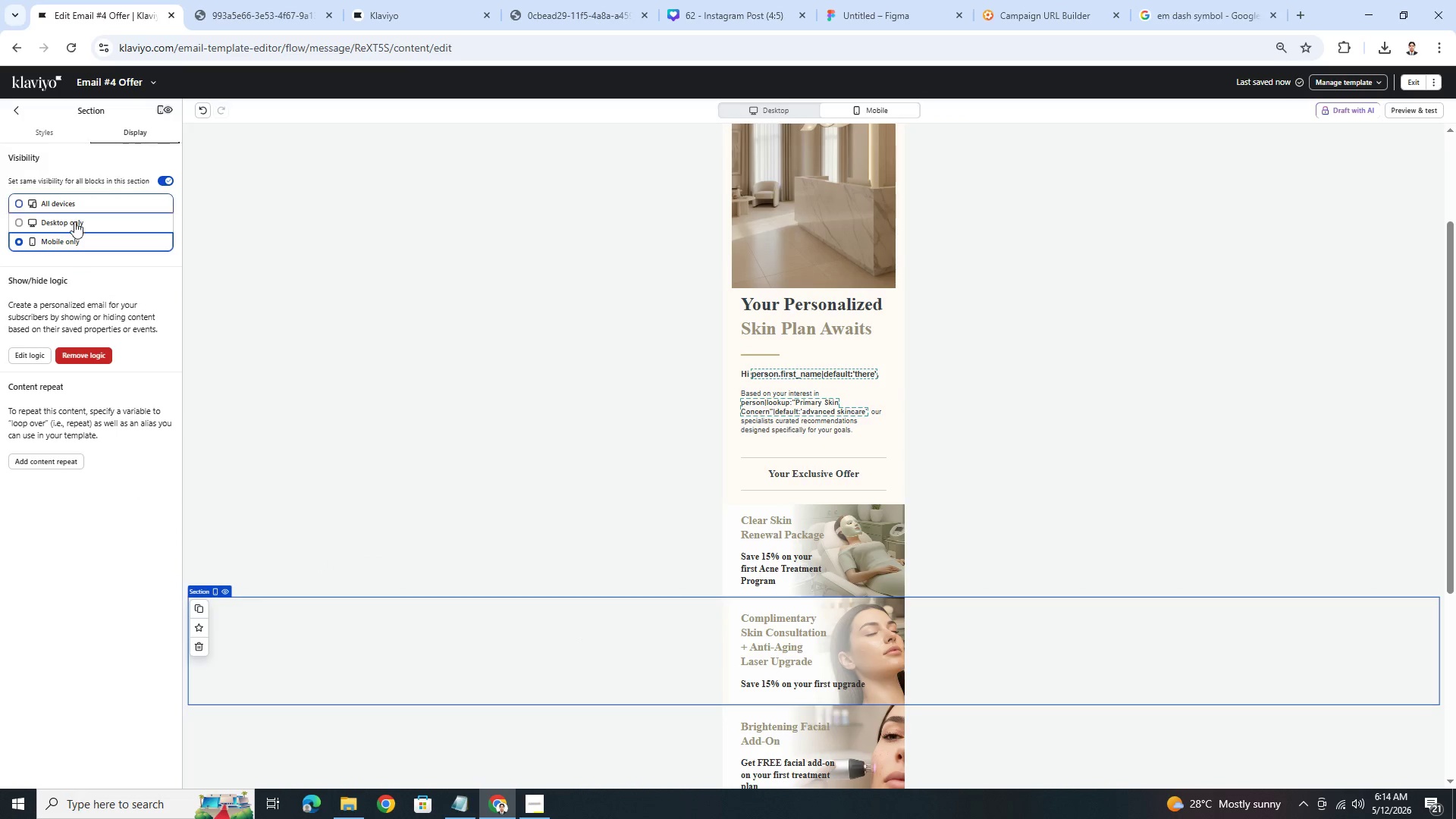 
left_click([41, 356])
 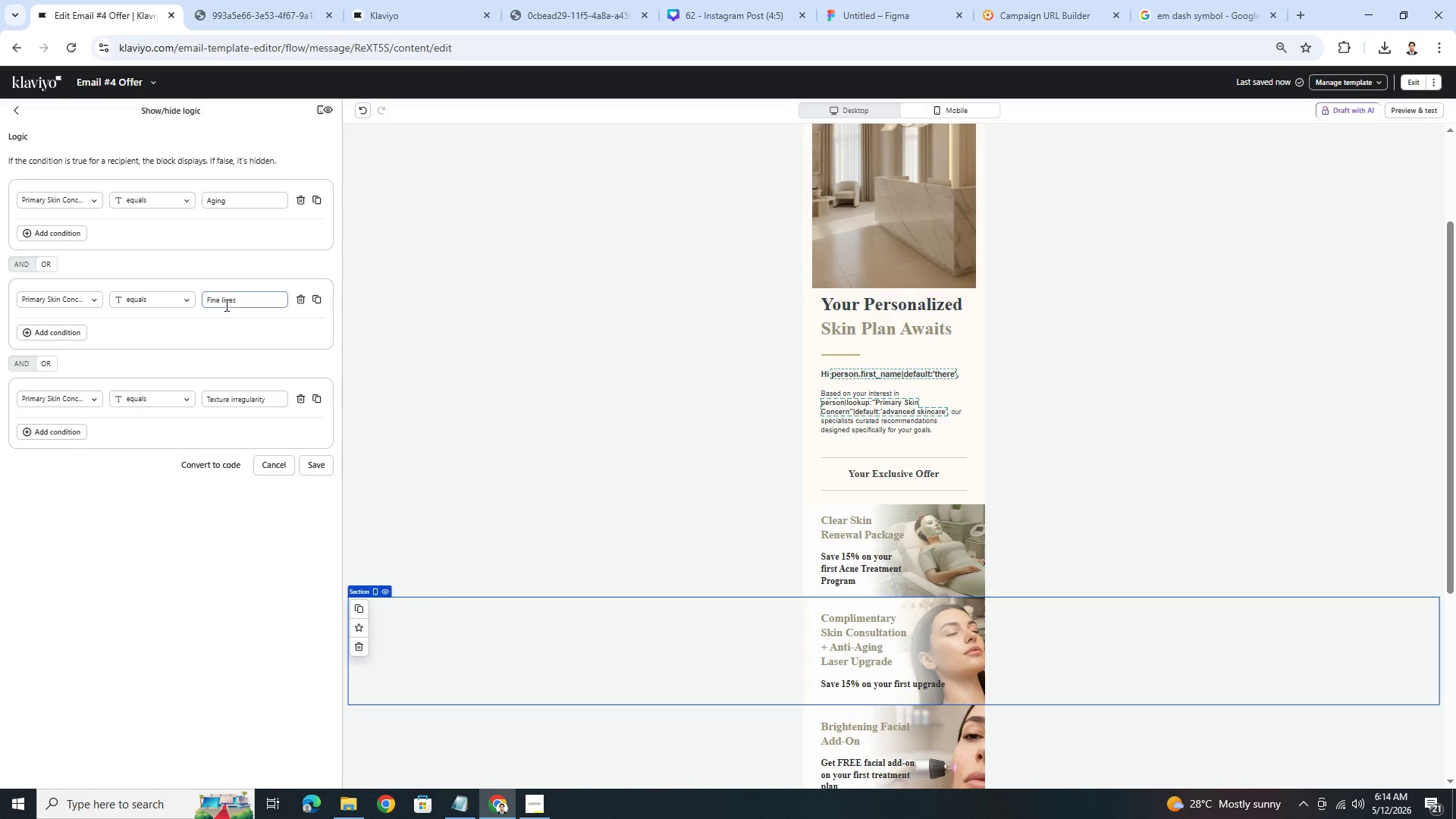 
left_click([223, 301])
 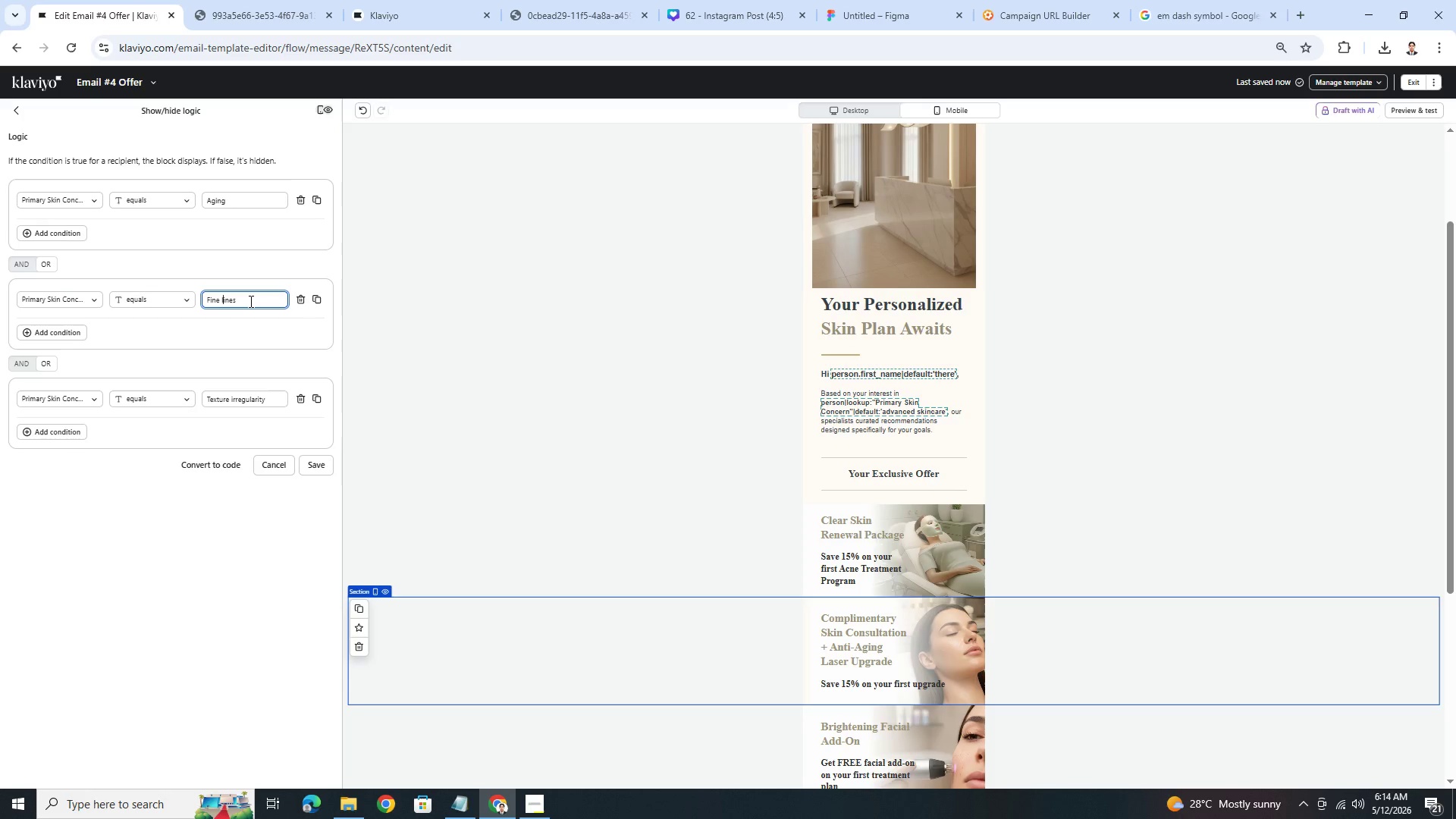 
key(Backspace)
 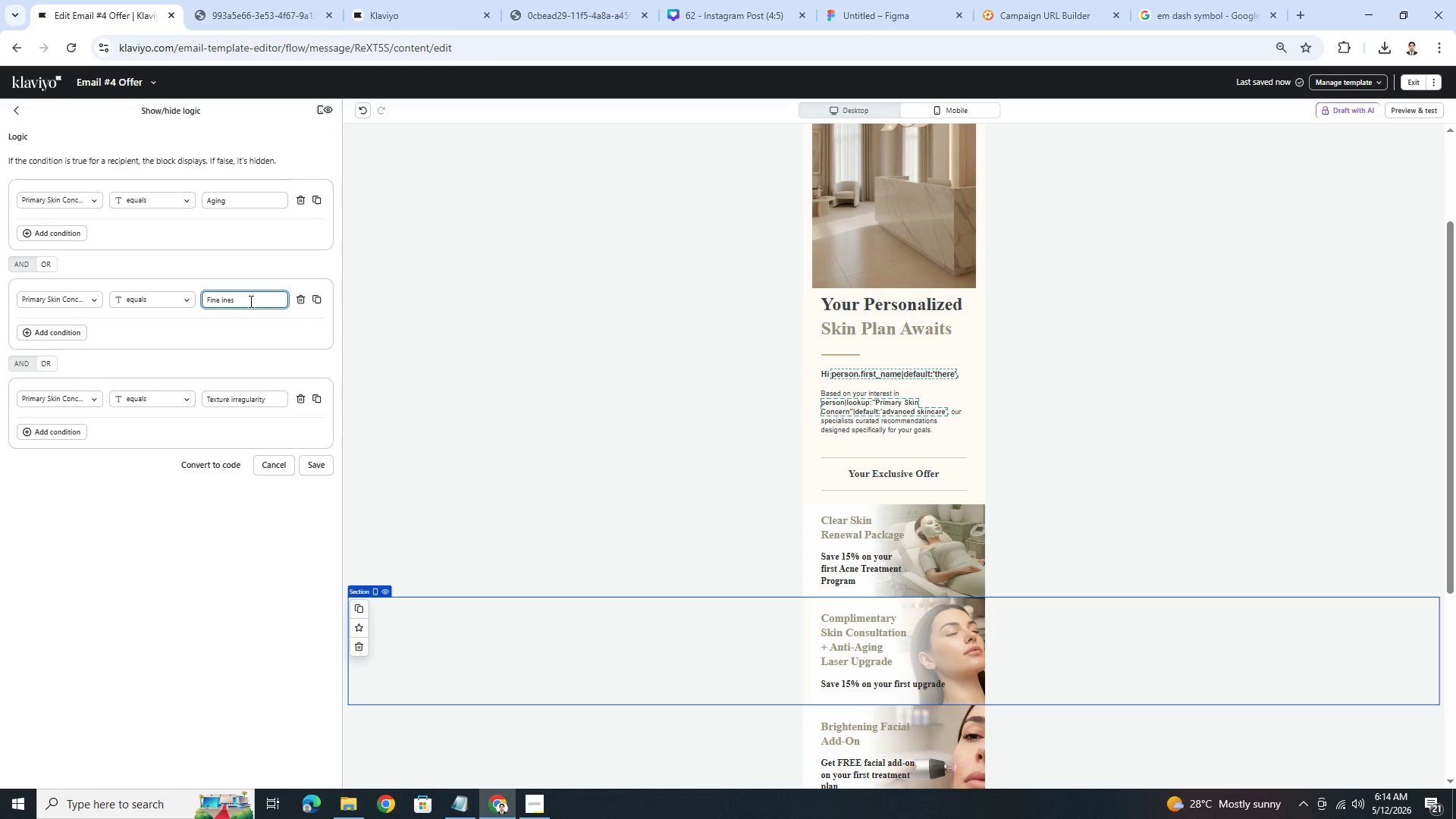 
key(Shift+ShiftLeft)
 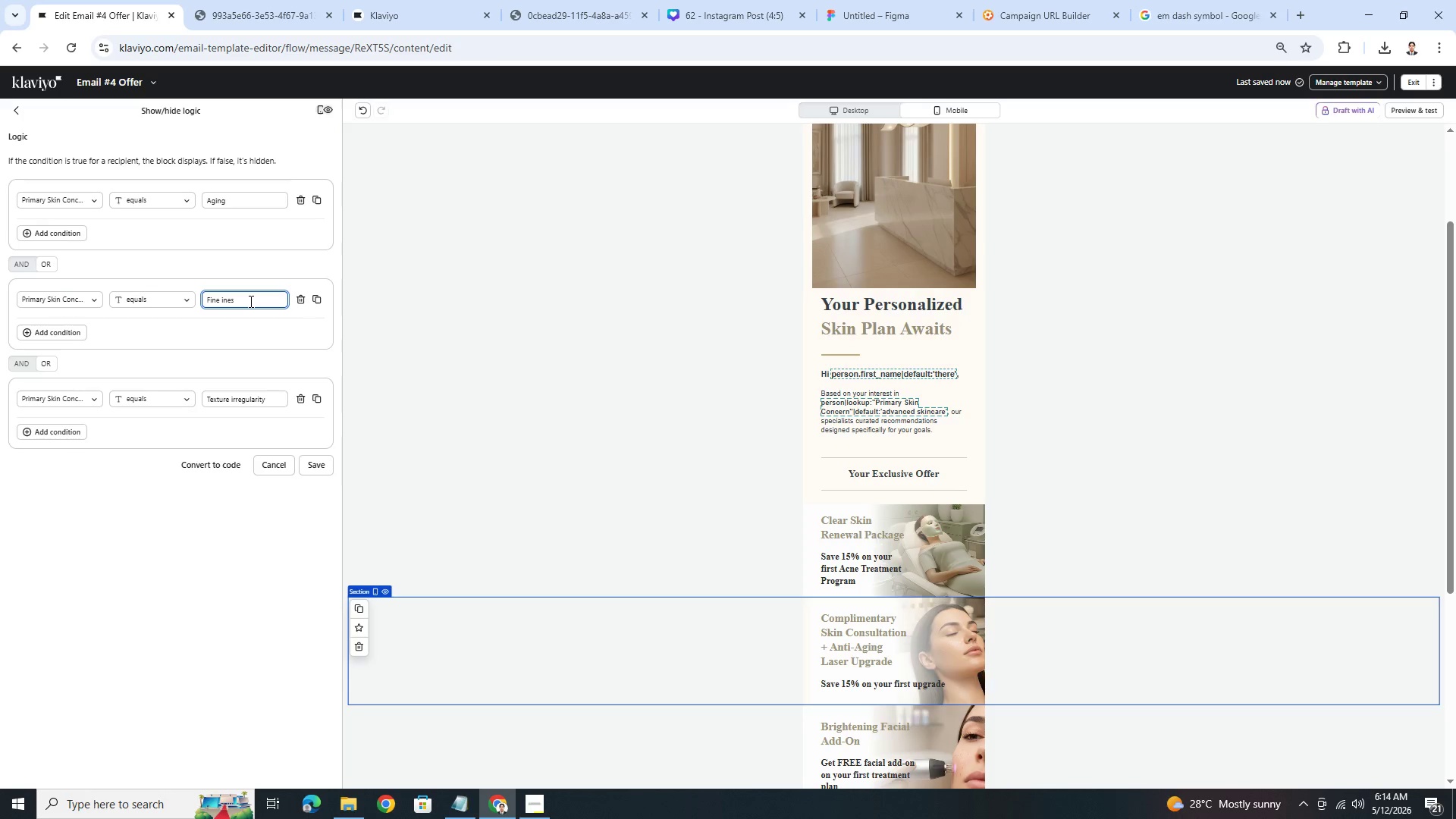 
key(Shift+L)
 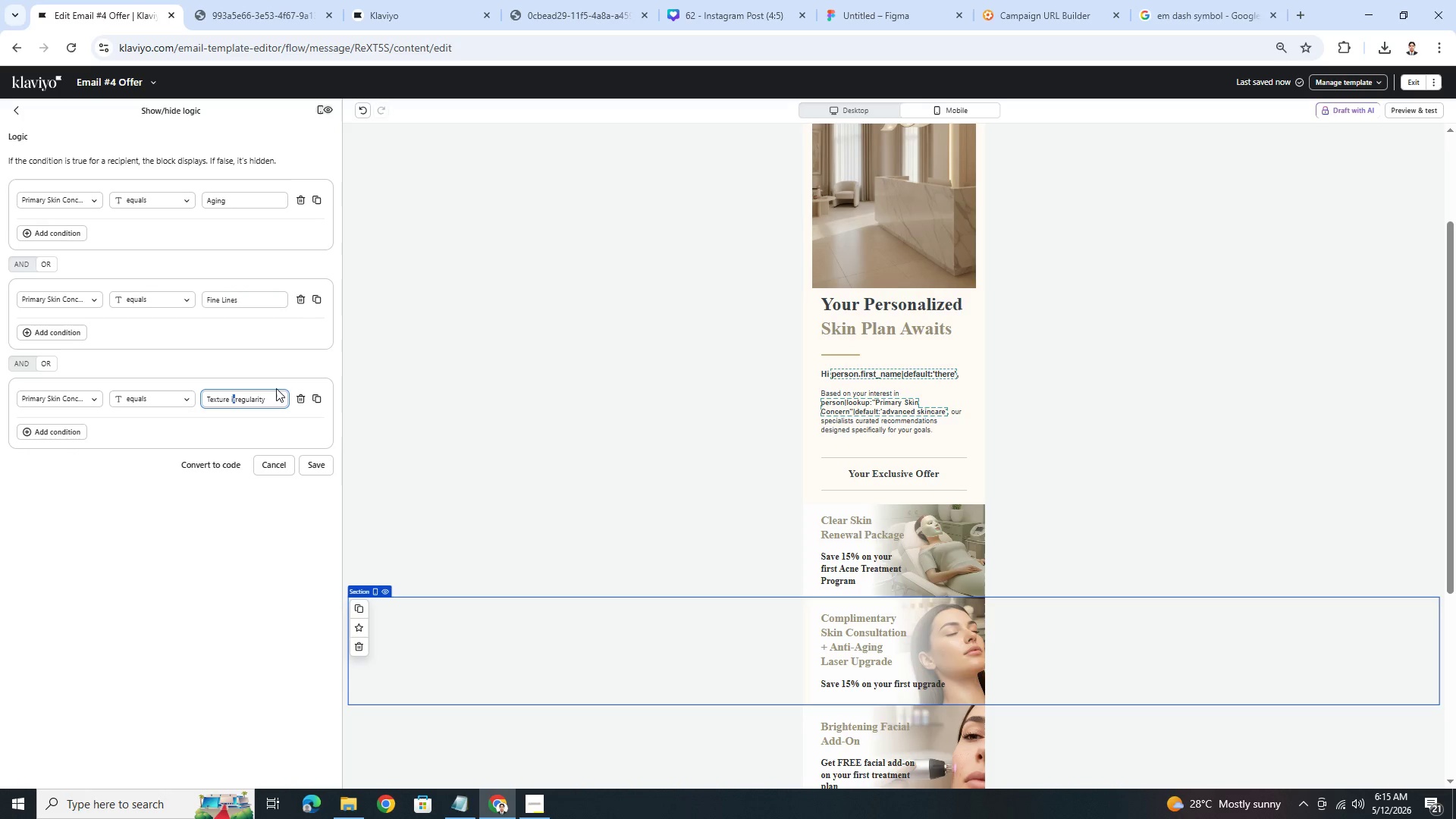 
key(ArrowLeft)
 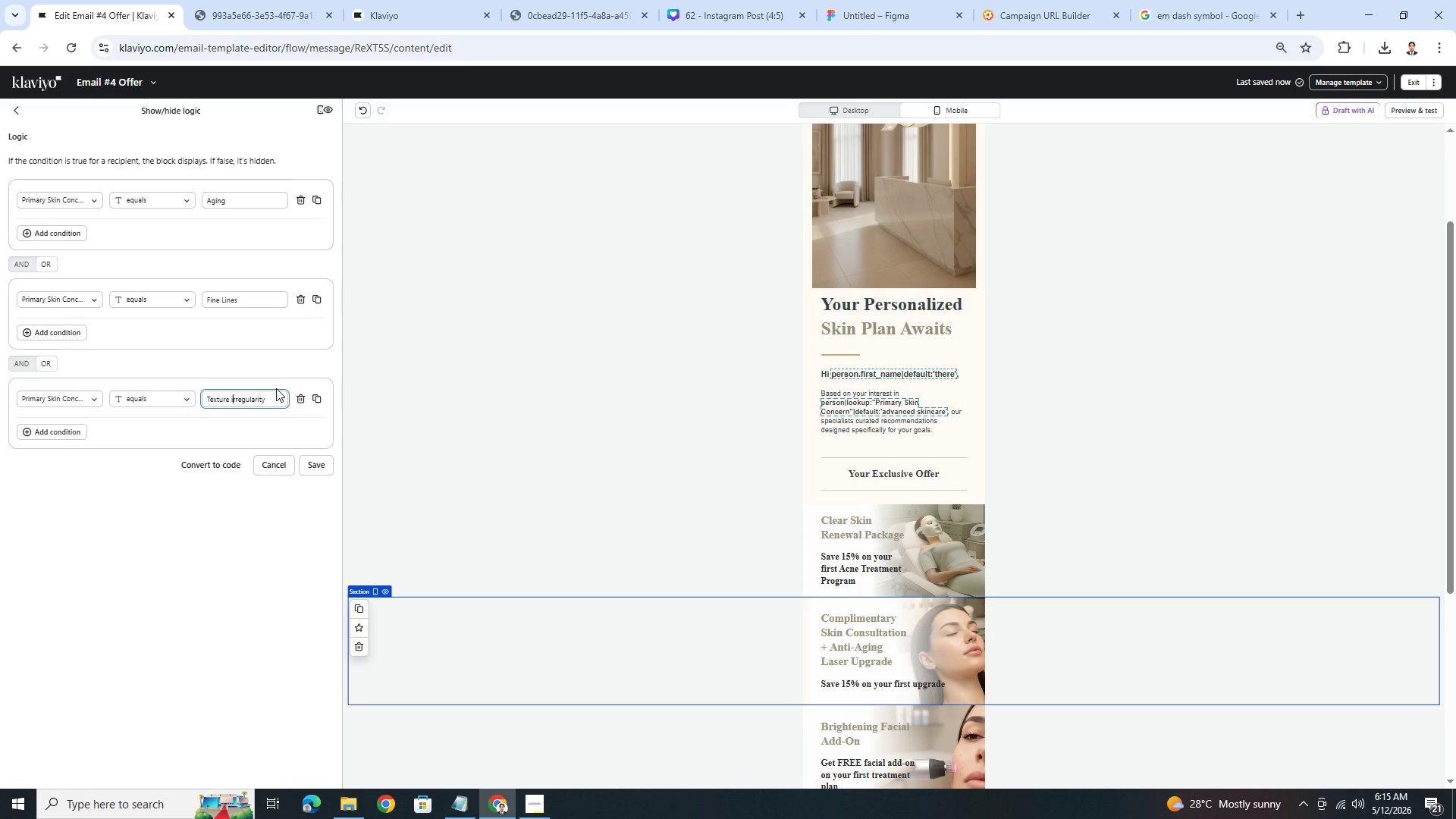 
key(Backspace)
 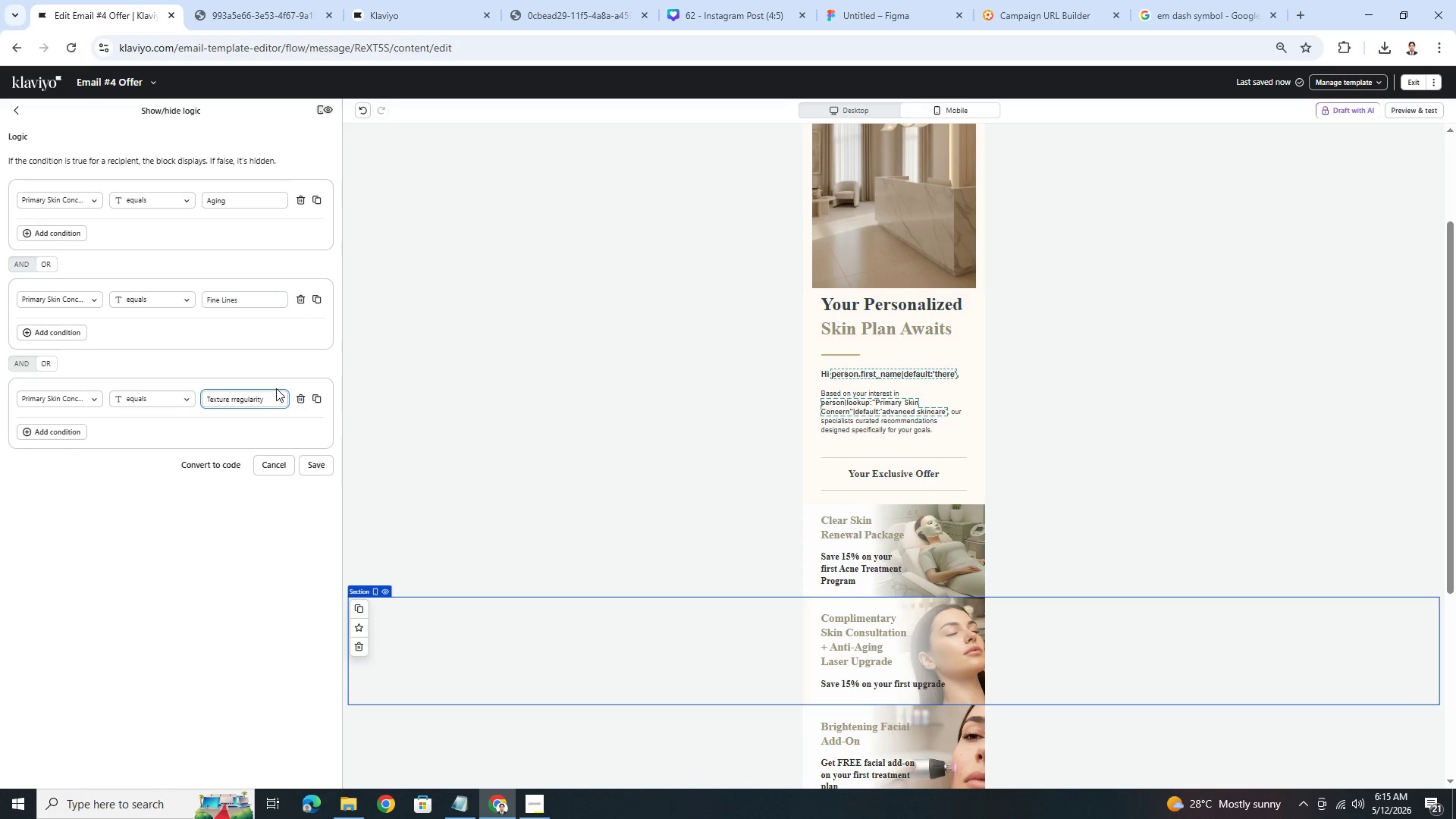 
key(Shift+ShiftLeft)
 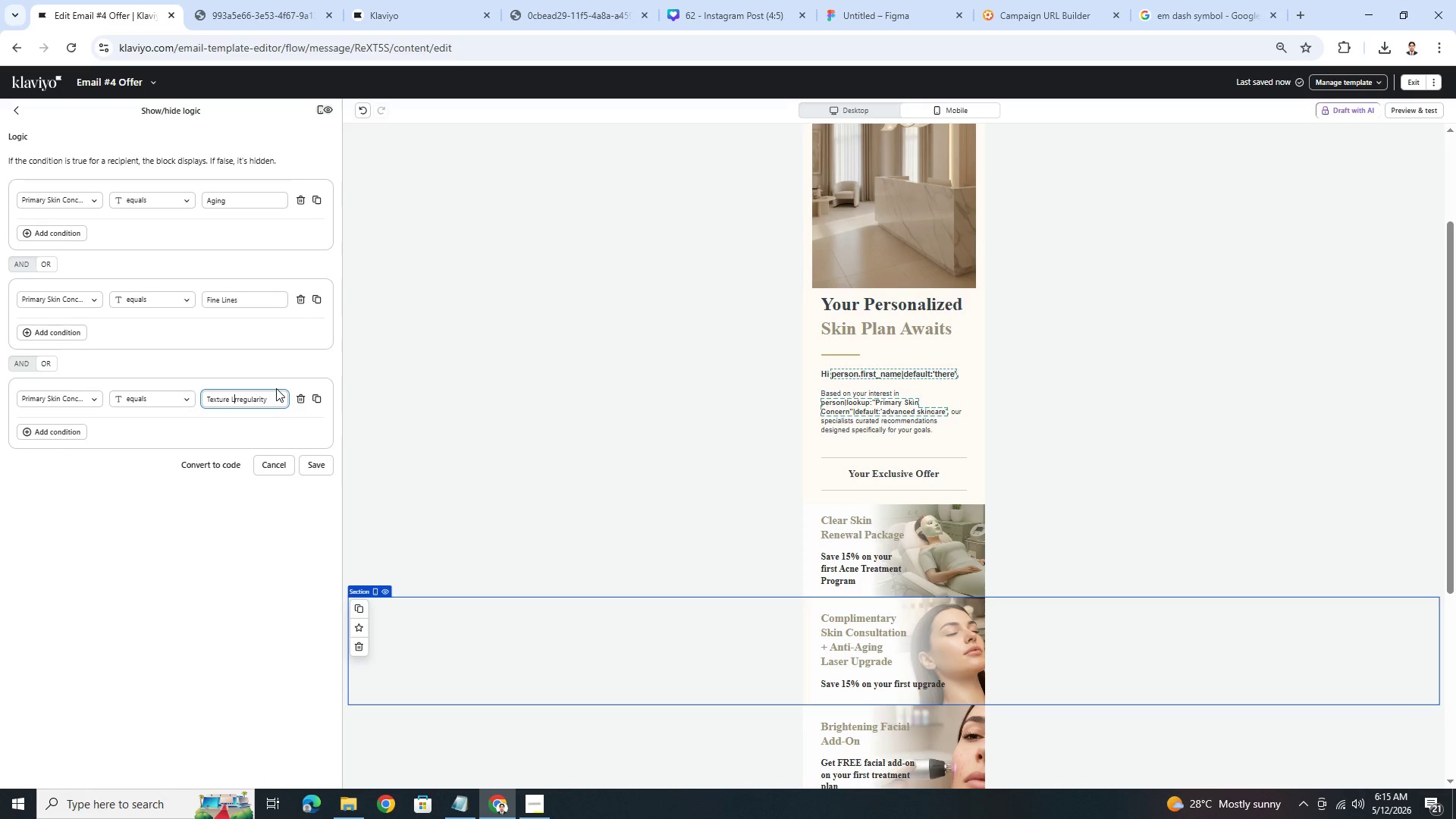 
key(Shift+L)
 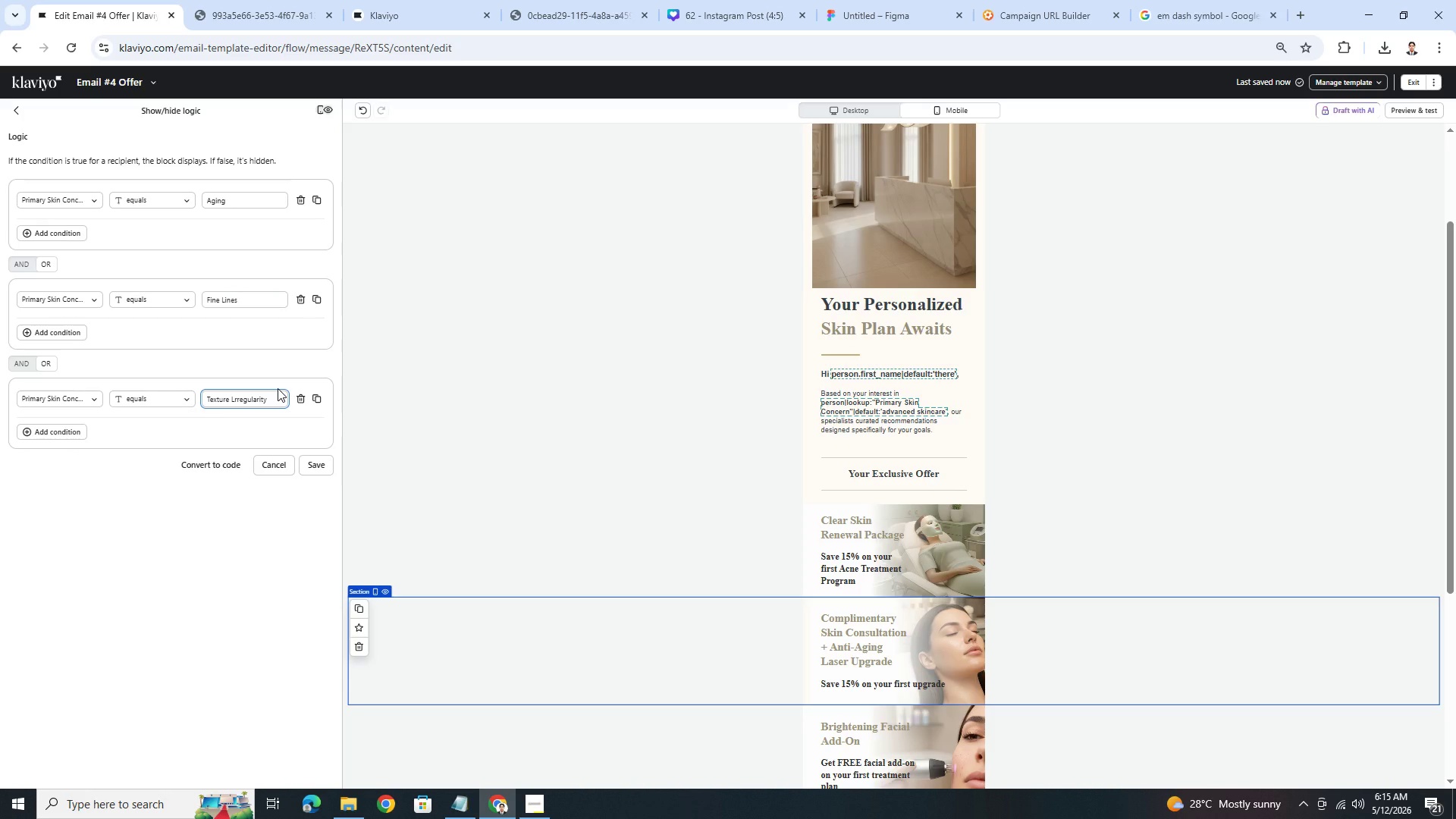 
key(Backspace)
 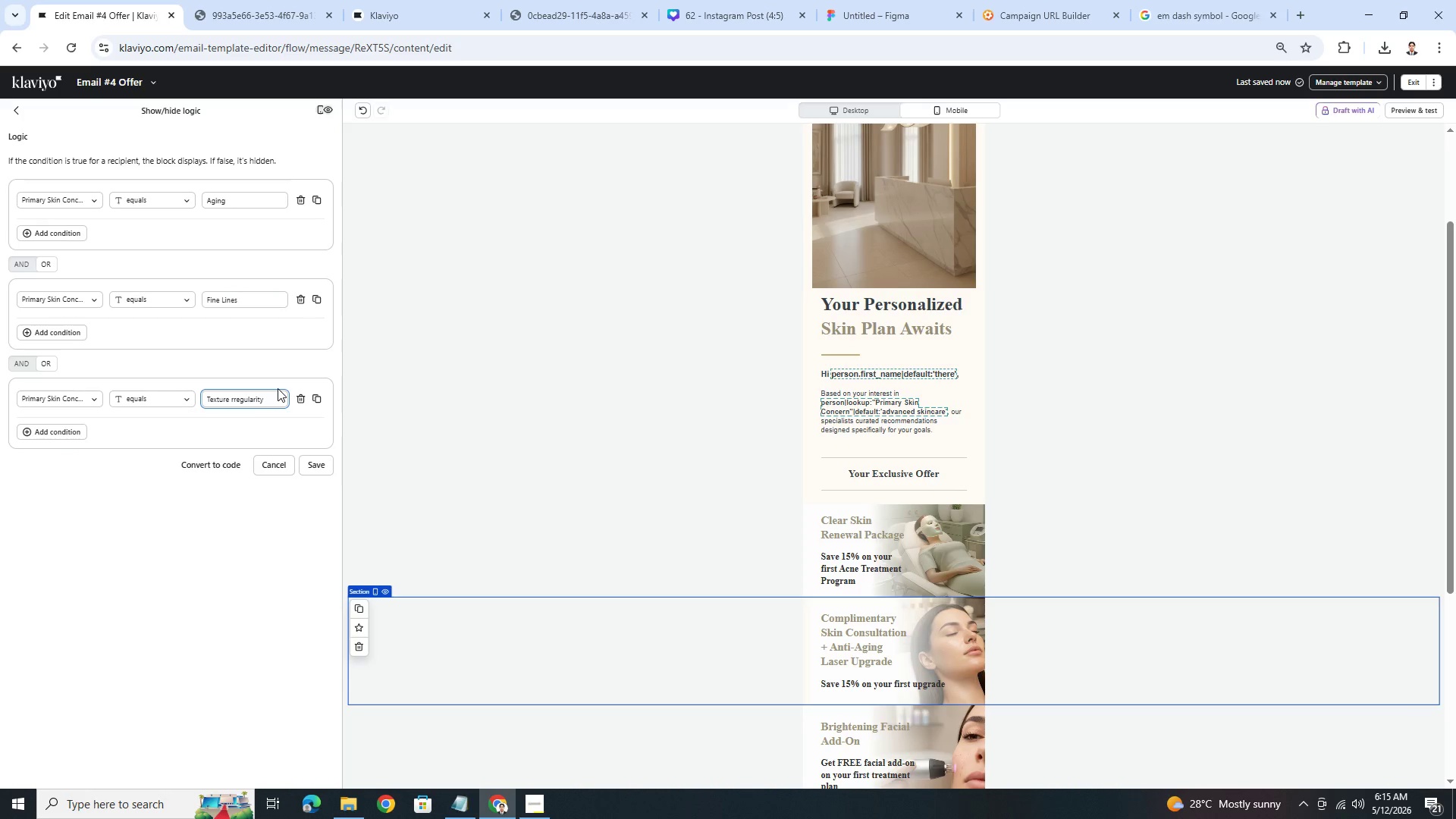 
key(Shift+I)
 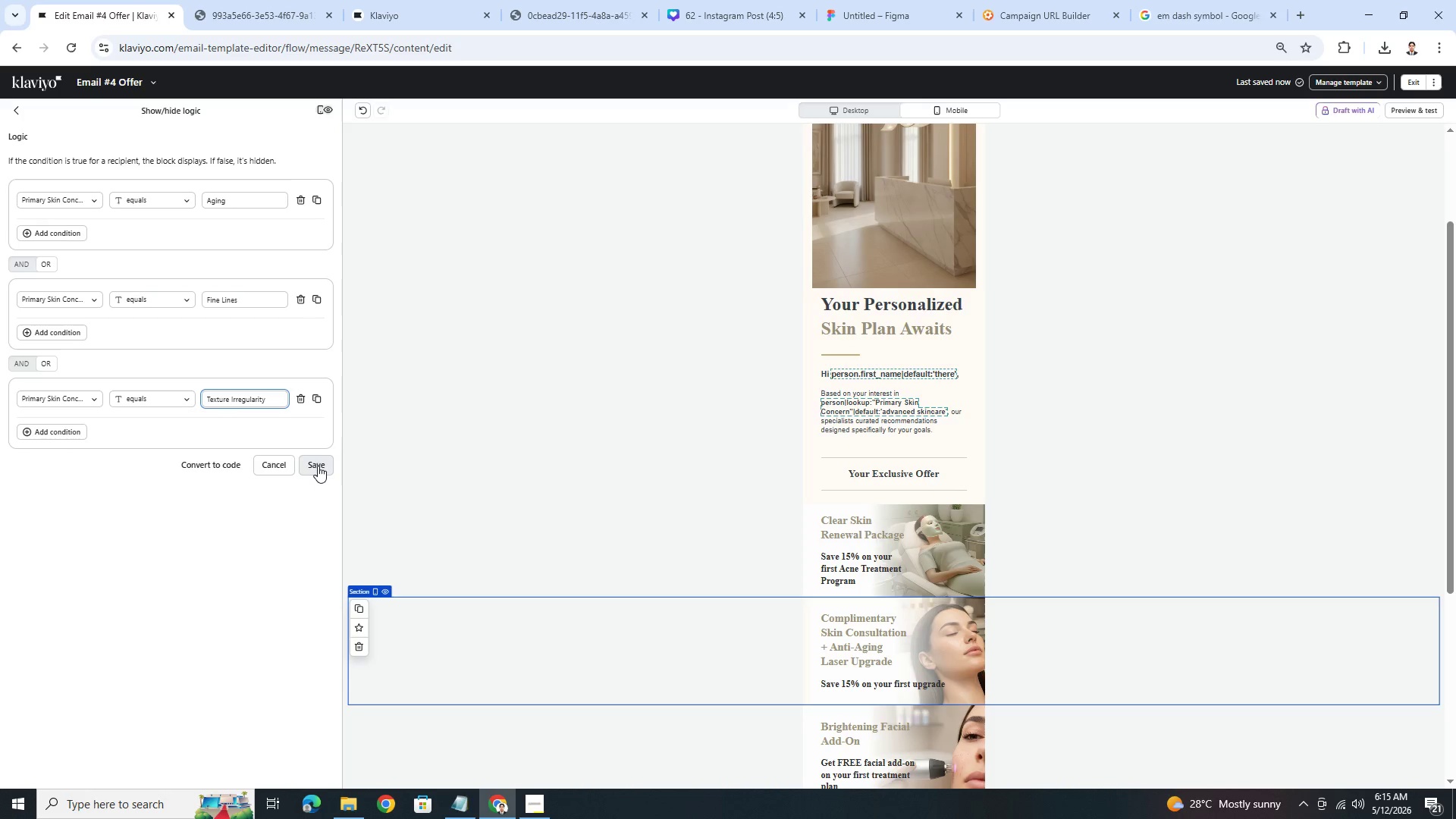 
left_click([318, 465])
 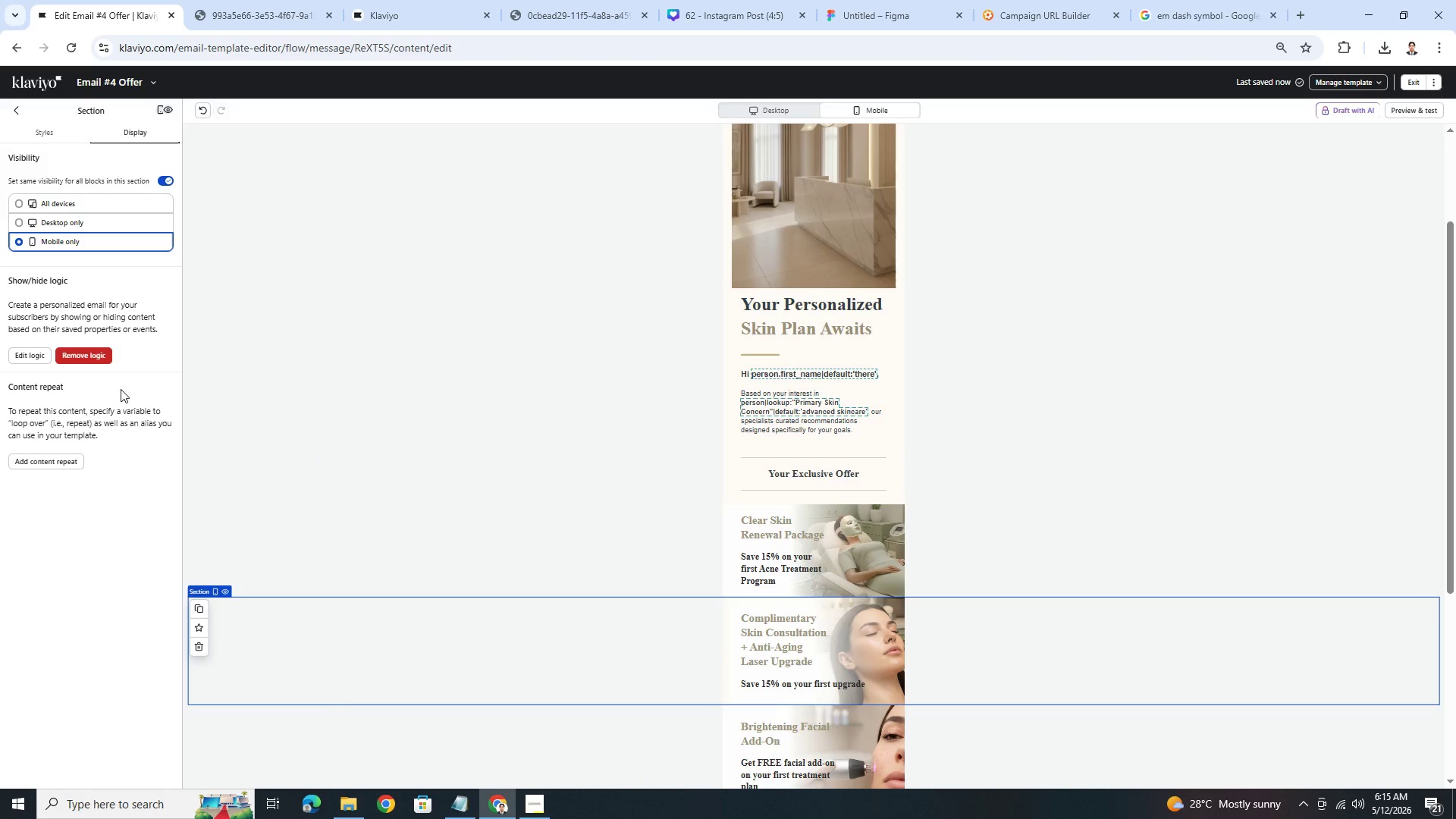 
left_click([549, 609])
 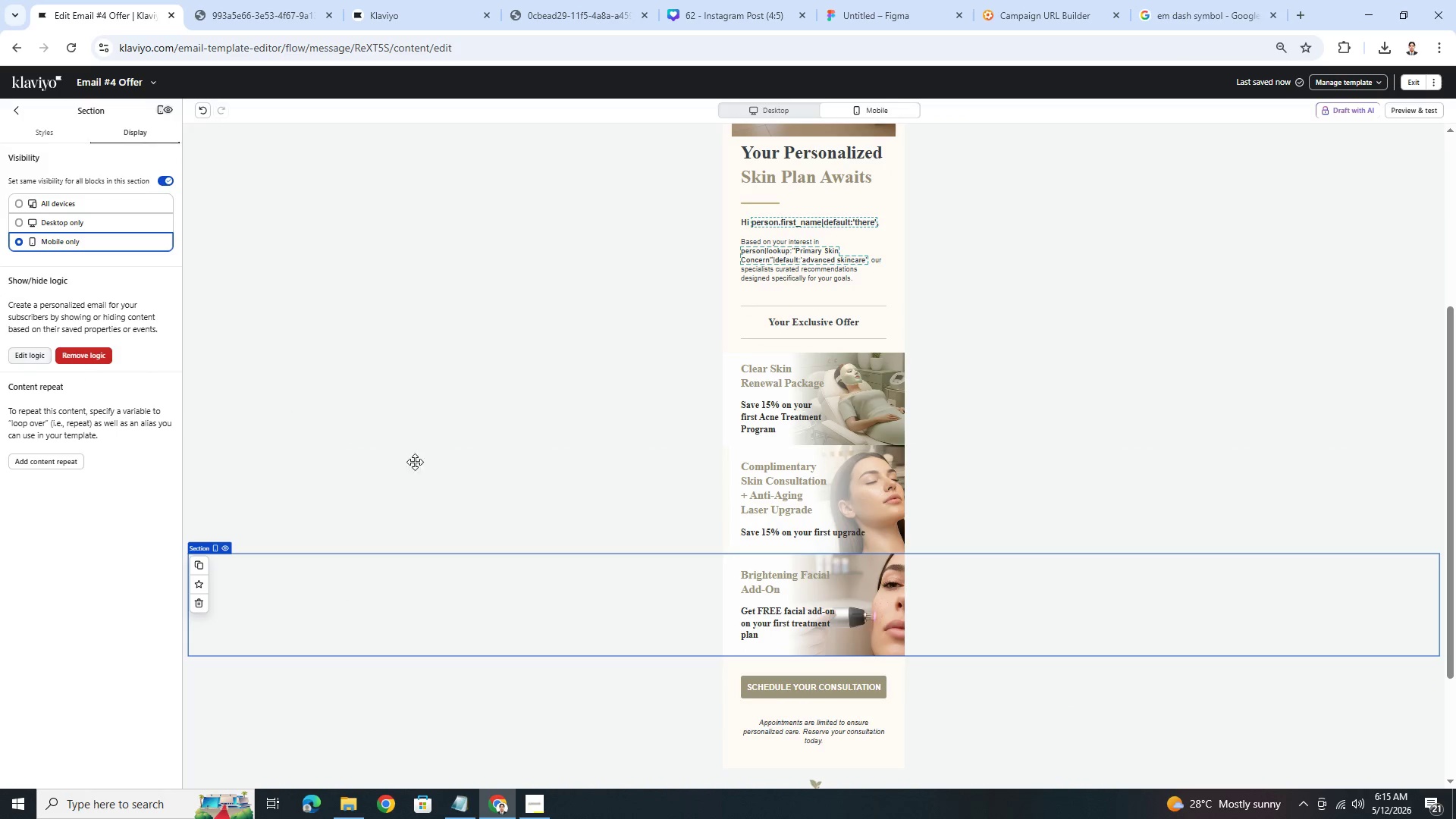 
scroll: coordinate [664, 648], scroll_direction: down, amount: 2.0
 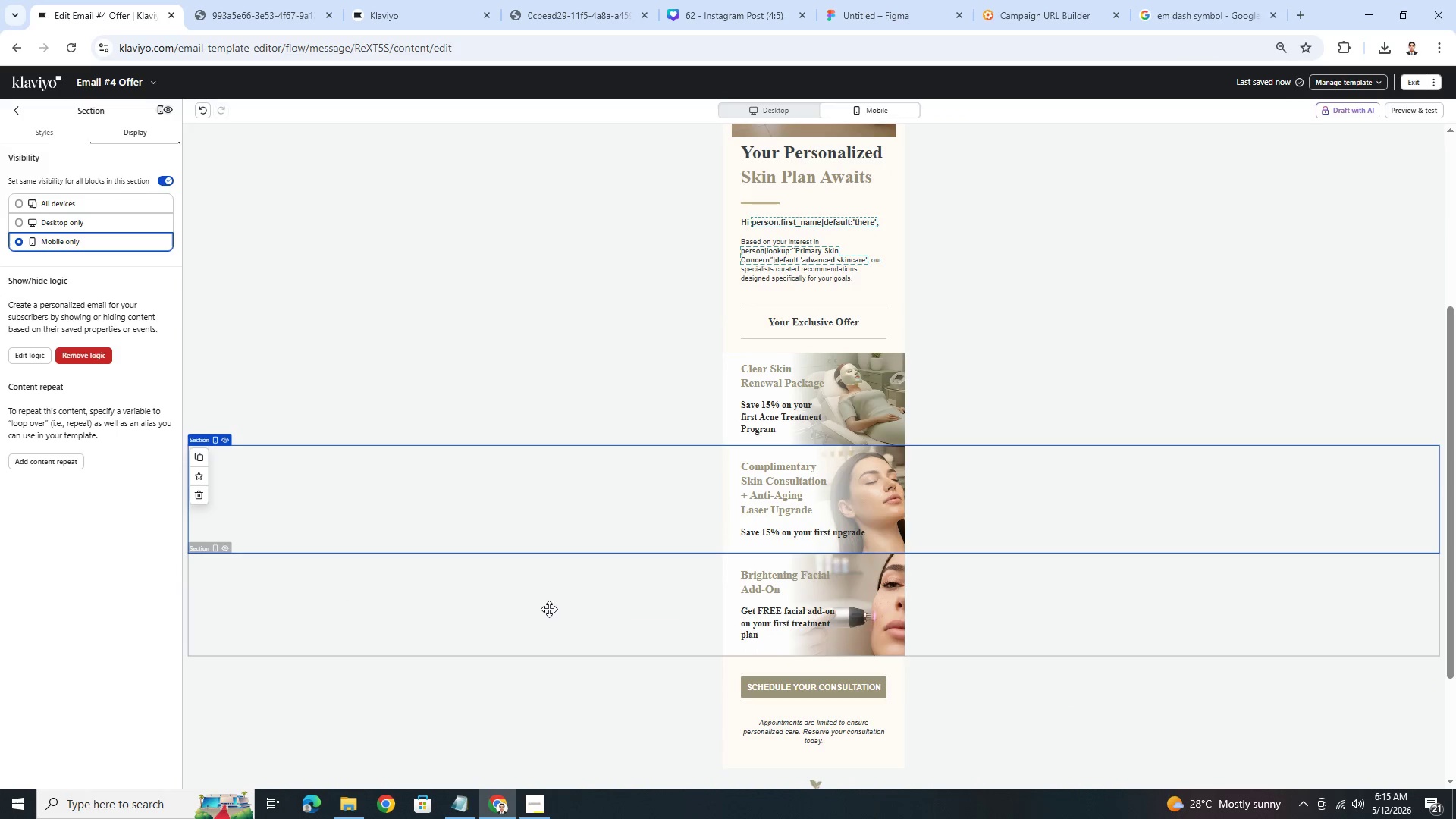 
left_click([17, 347])
 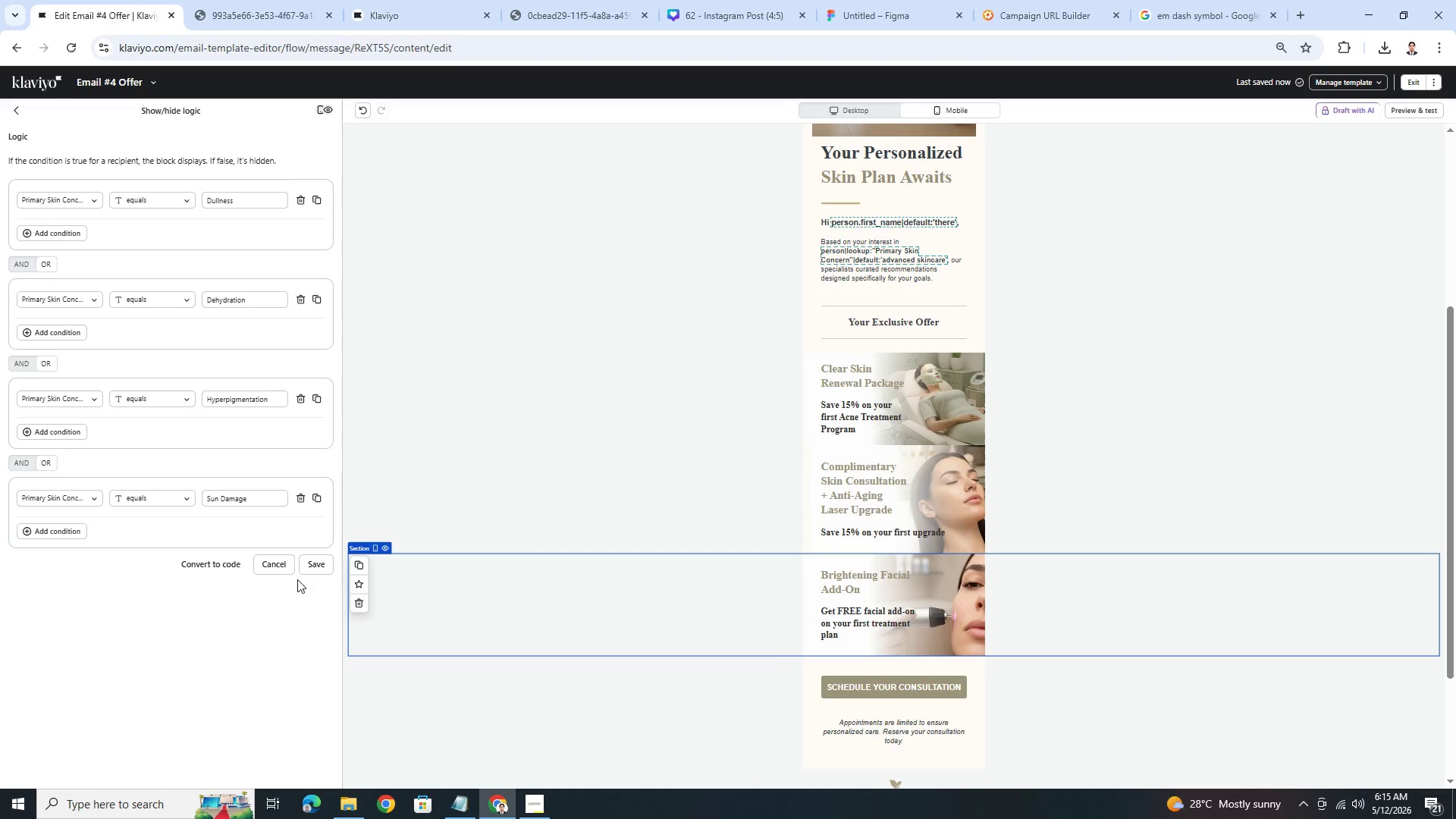 
left_click([268, 561])
 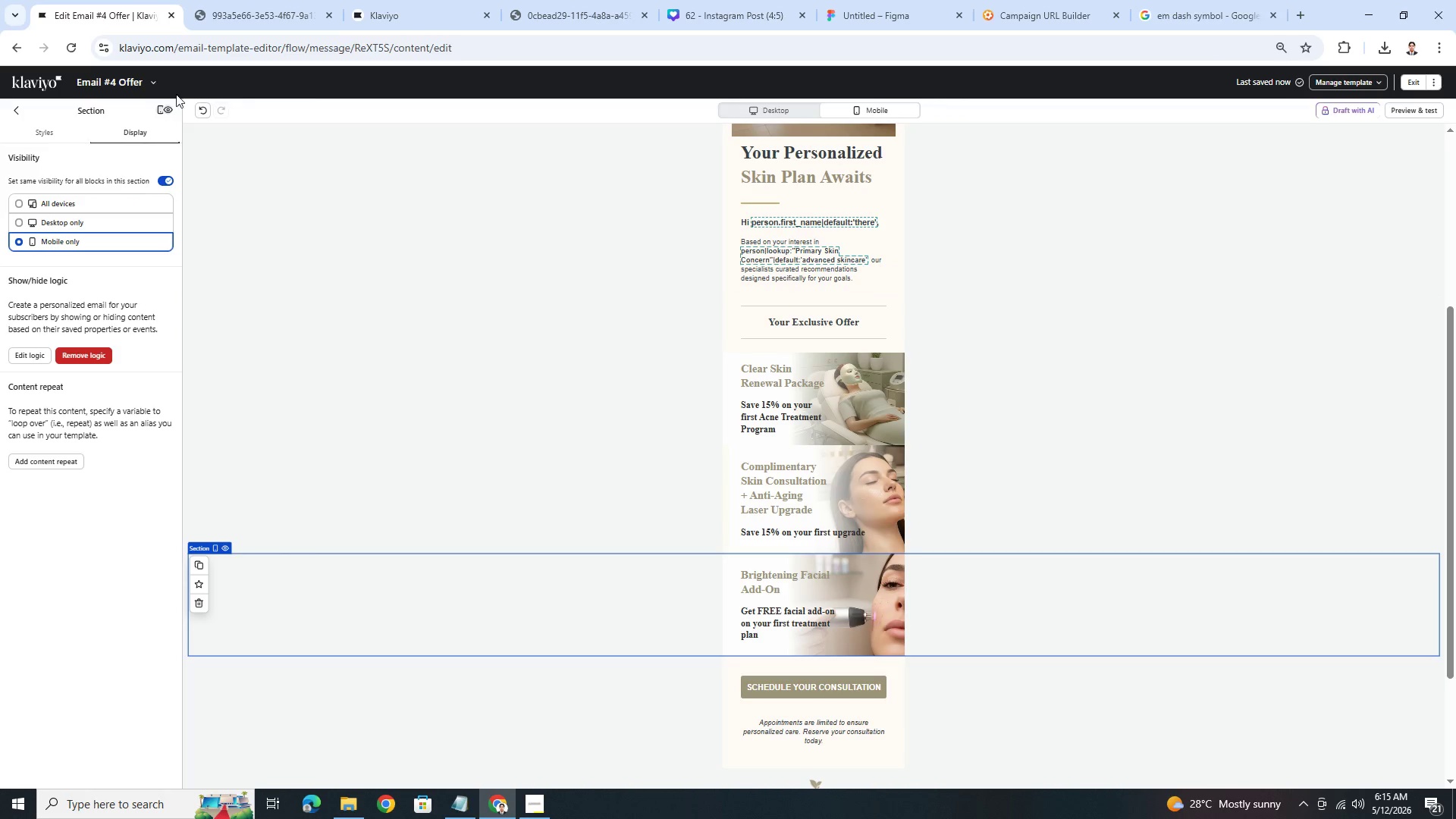 
left_click([152, 85])
 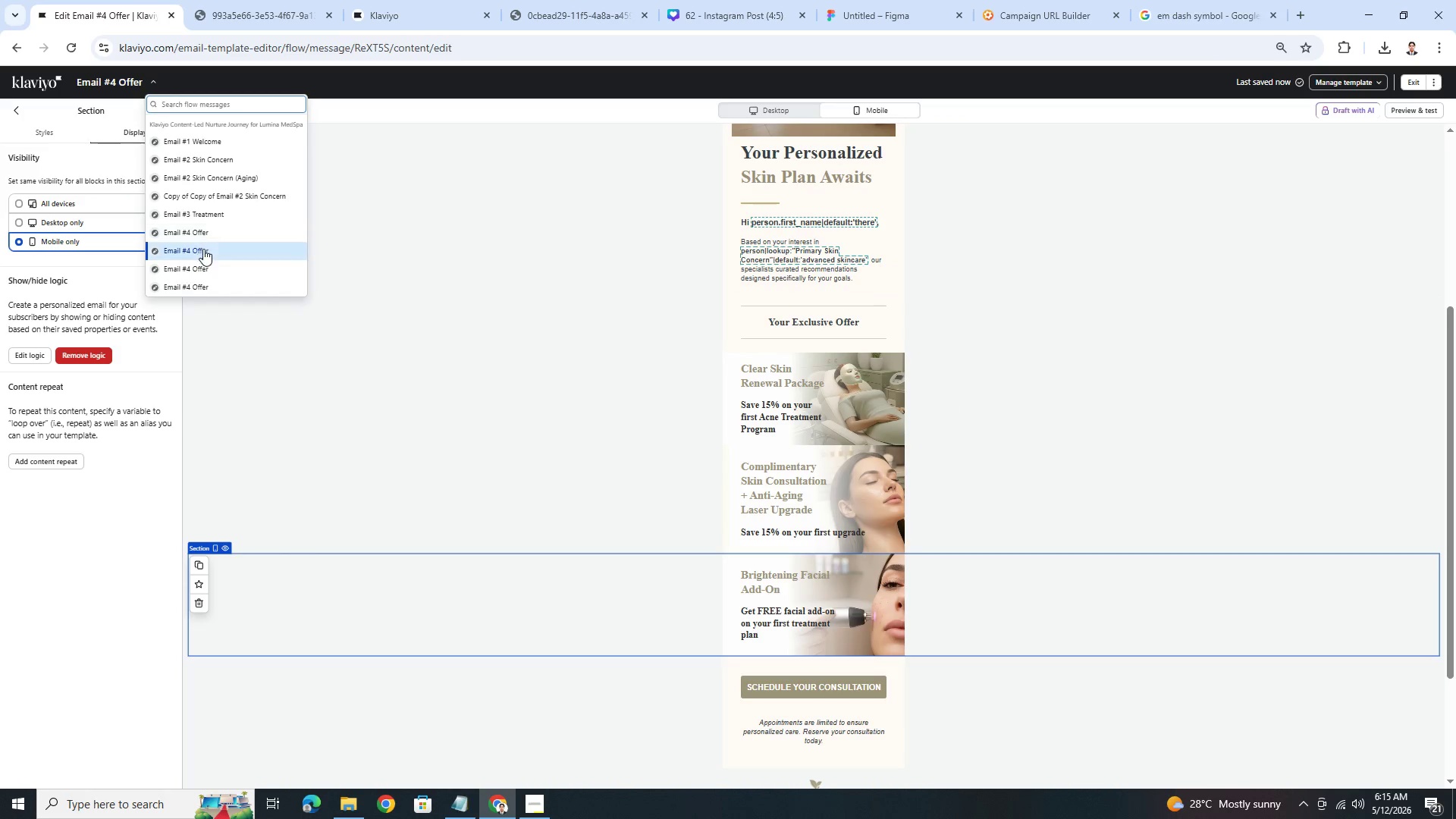 
left_click([208, 275])
 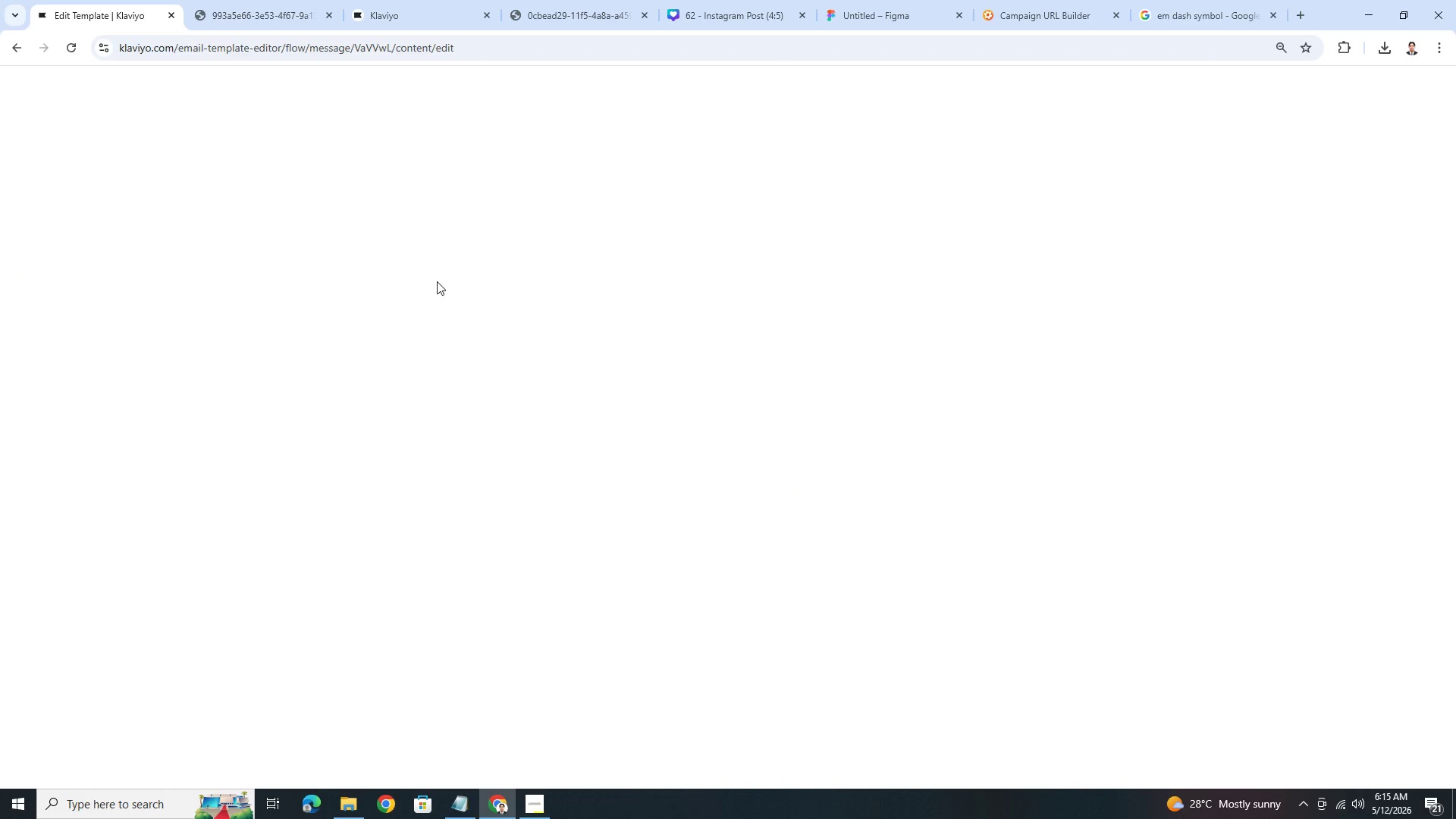 
wait(8.38)
 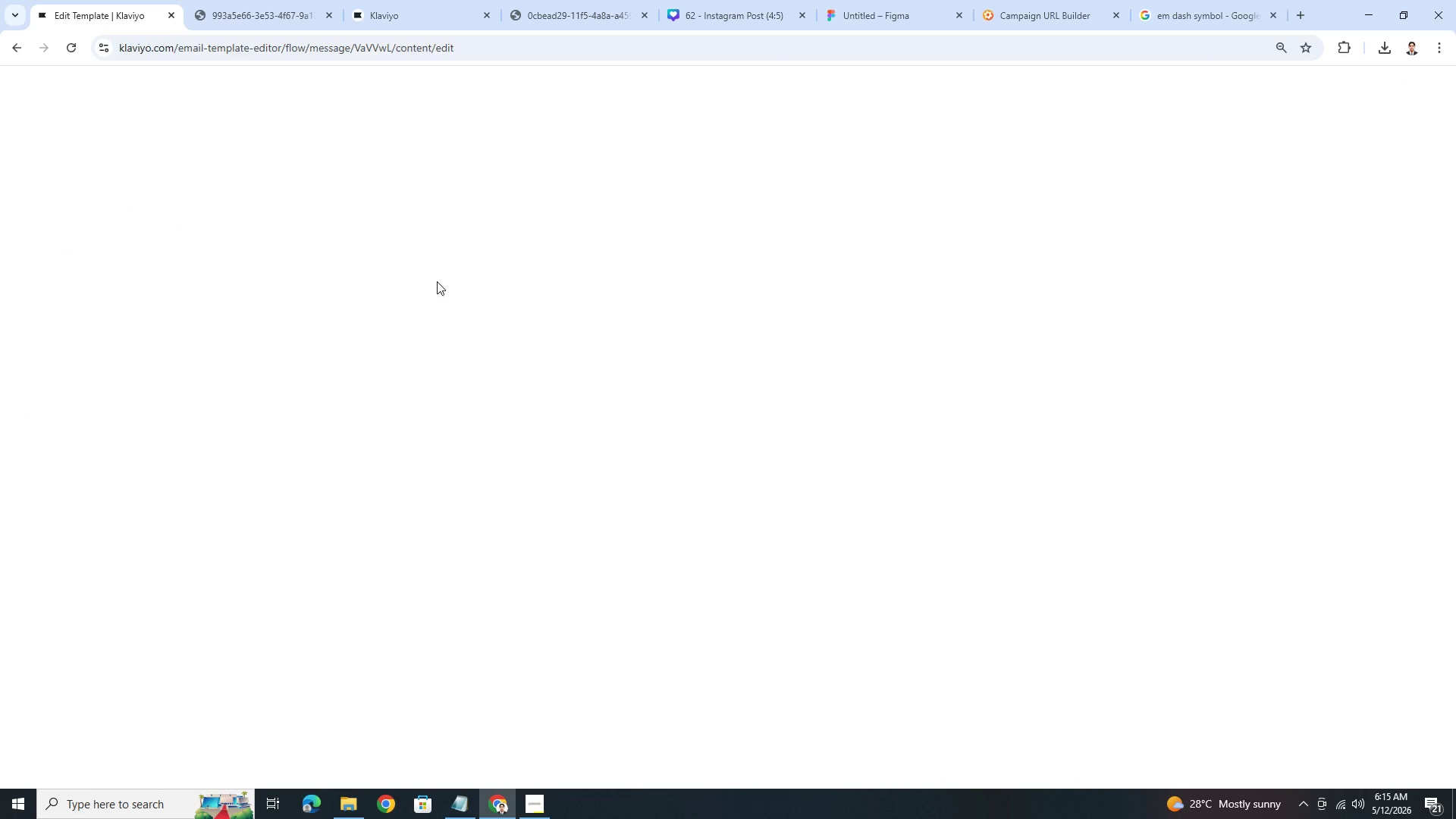 
scroll: coordinate [413, 348], scroll_direction: down, amount: 2.0
 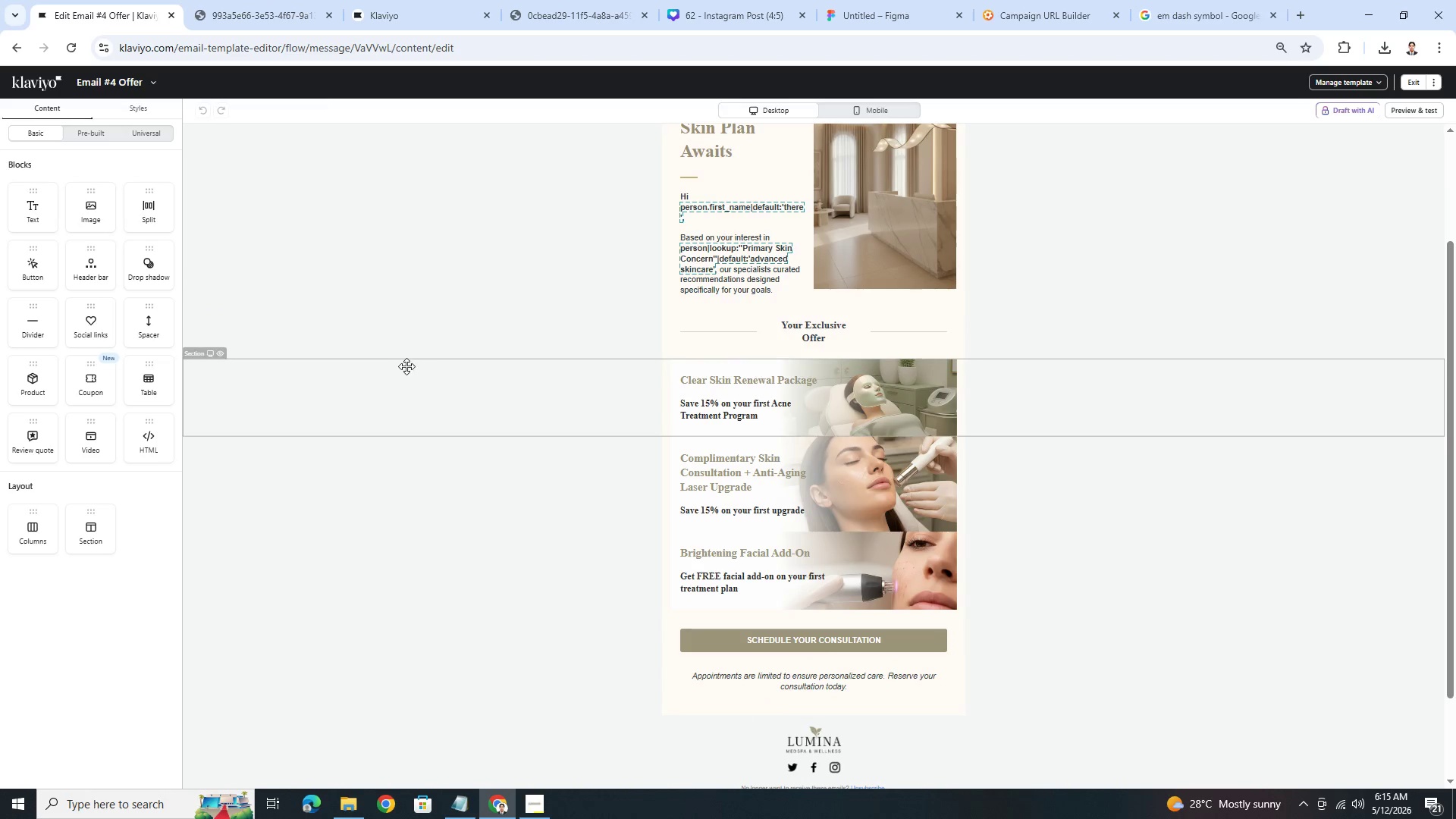 
left_click([409, 373])
 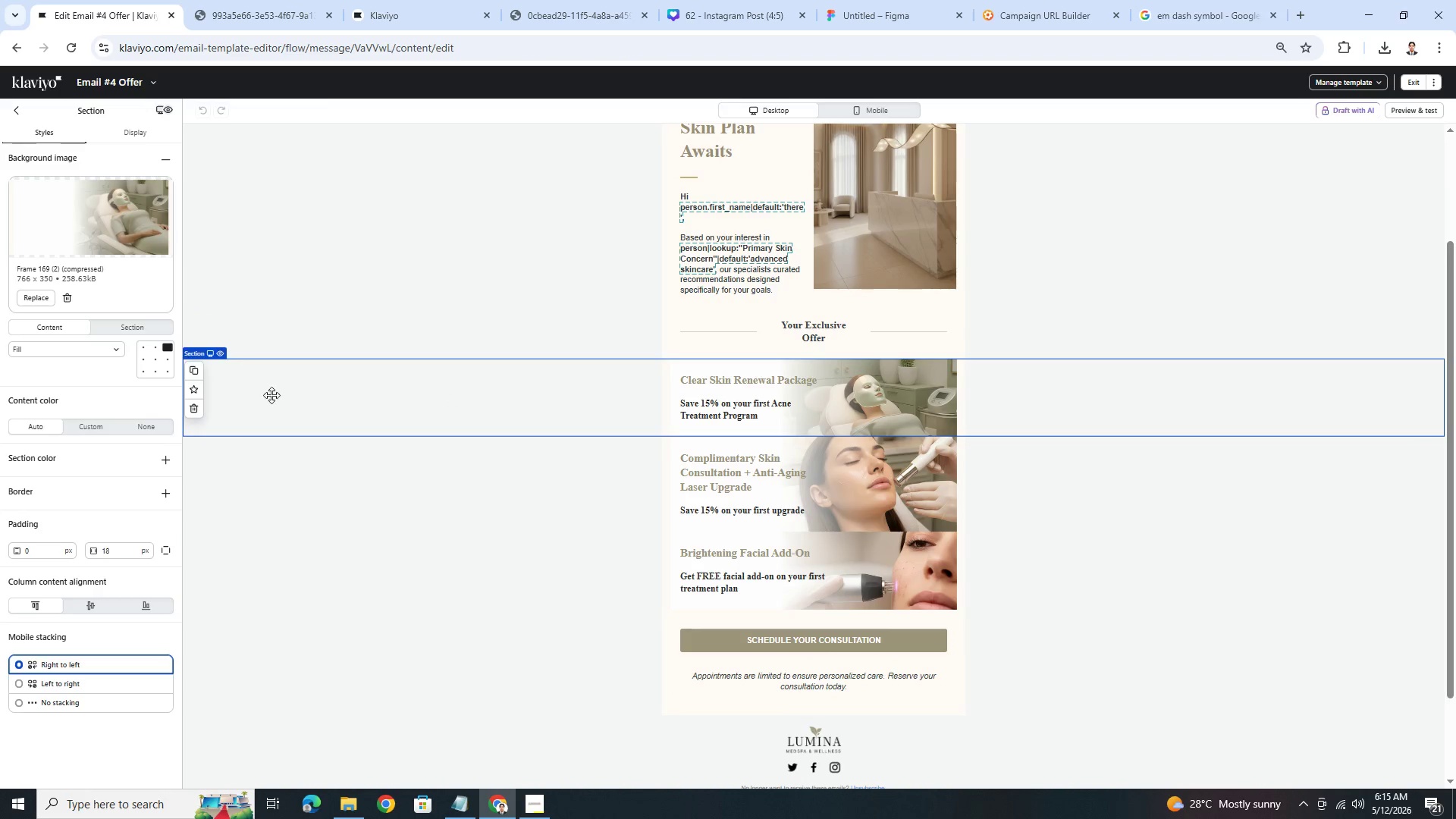 
wait(7.62)
 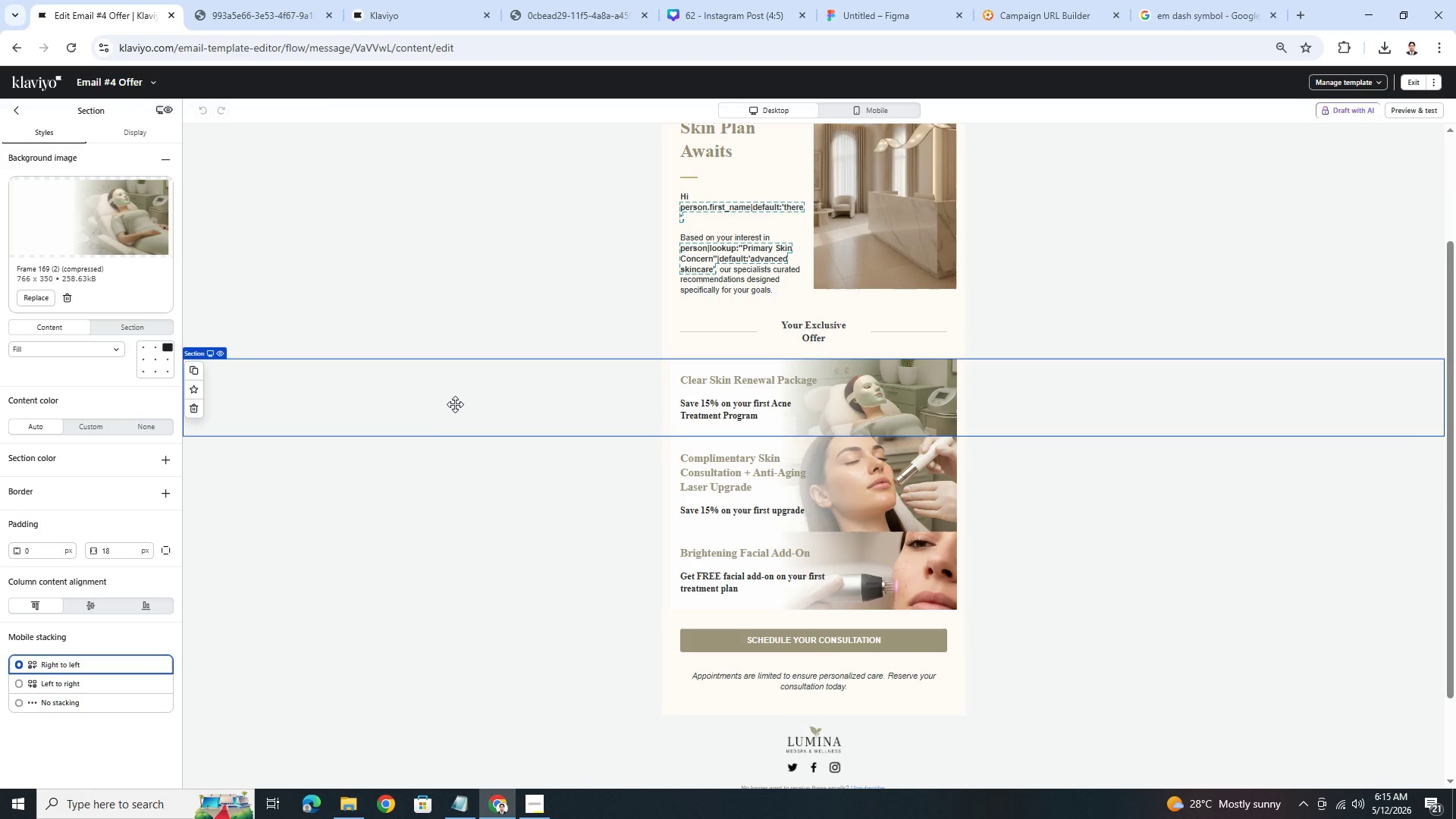 
left_click([149, 136])
 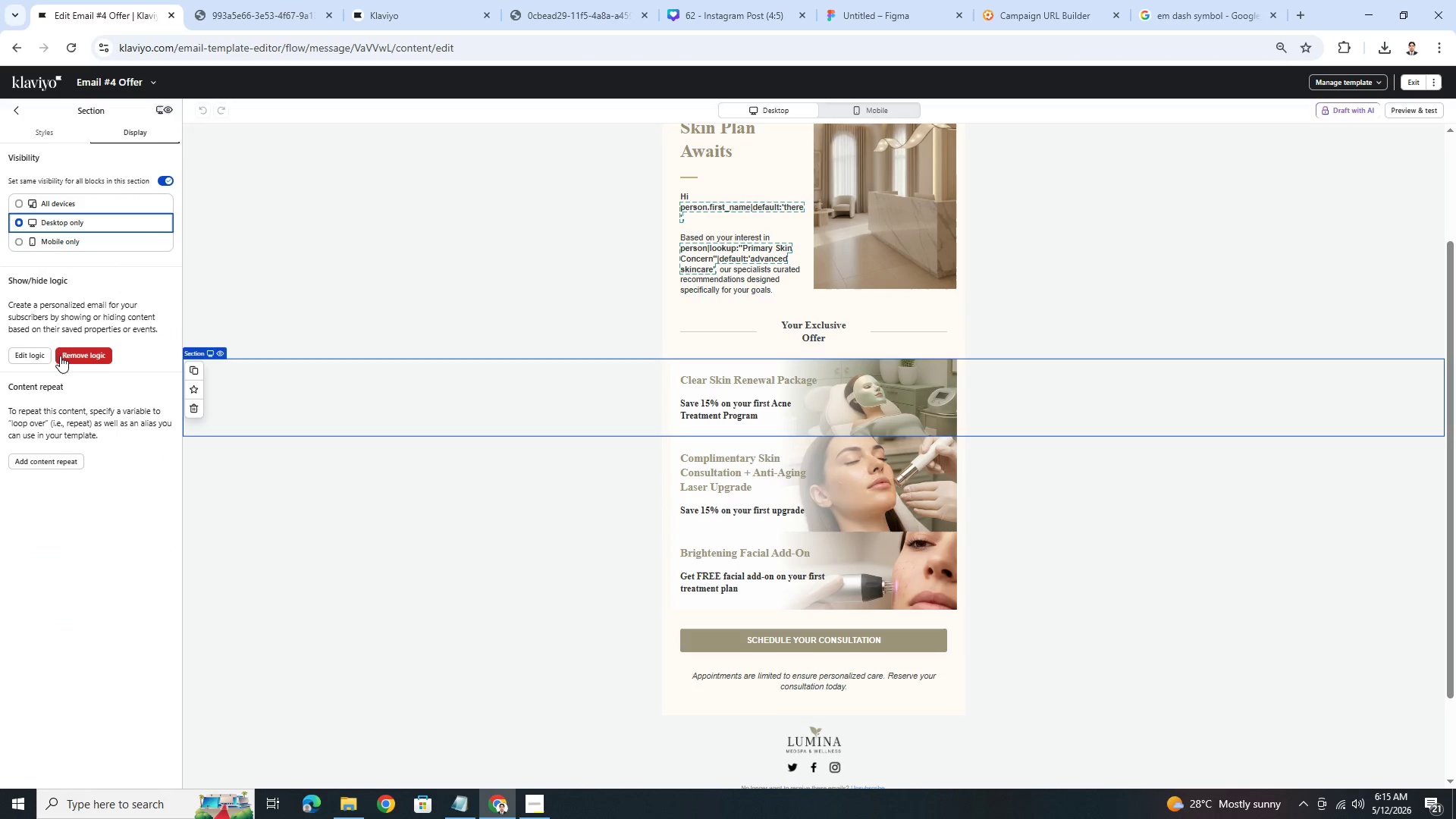 
left_click([36, 355])
 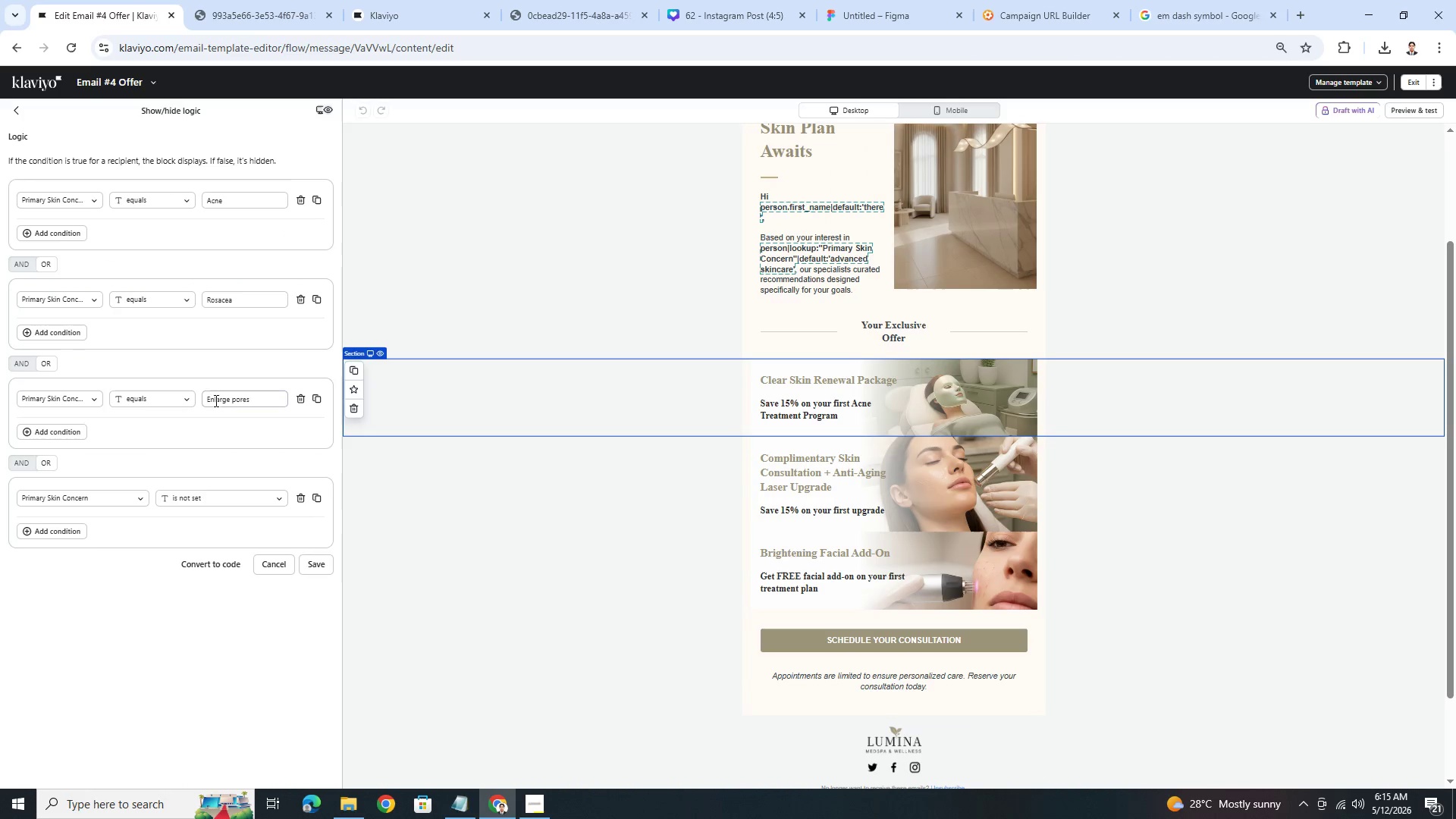 
left_click([235, 397])
 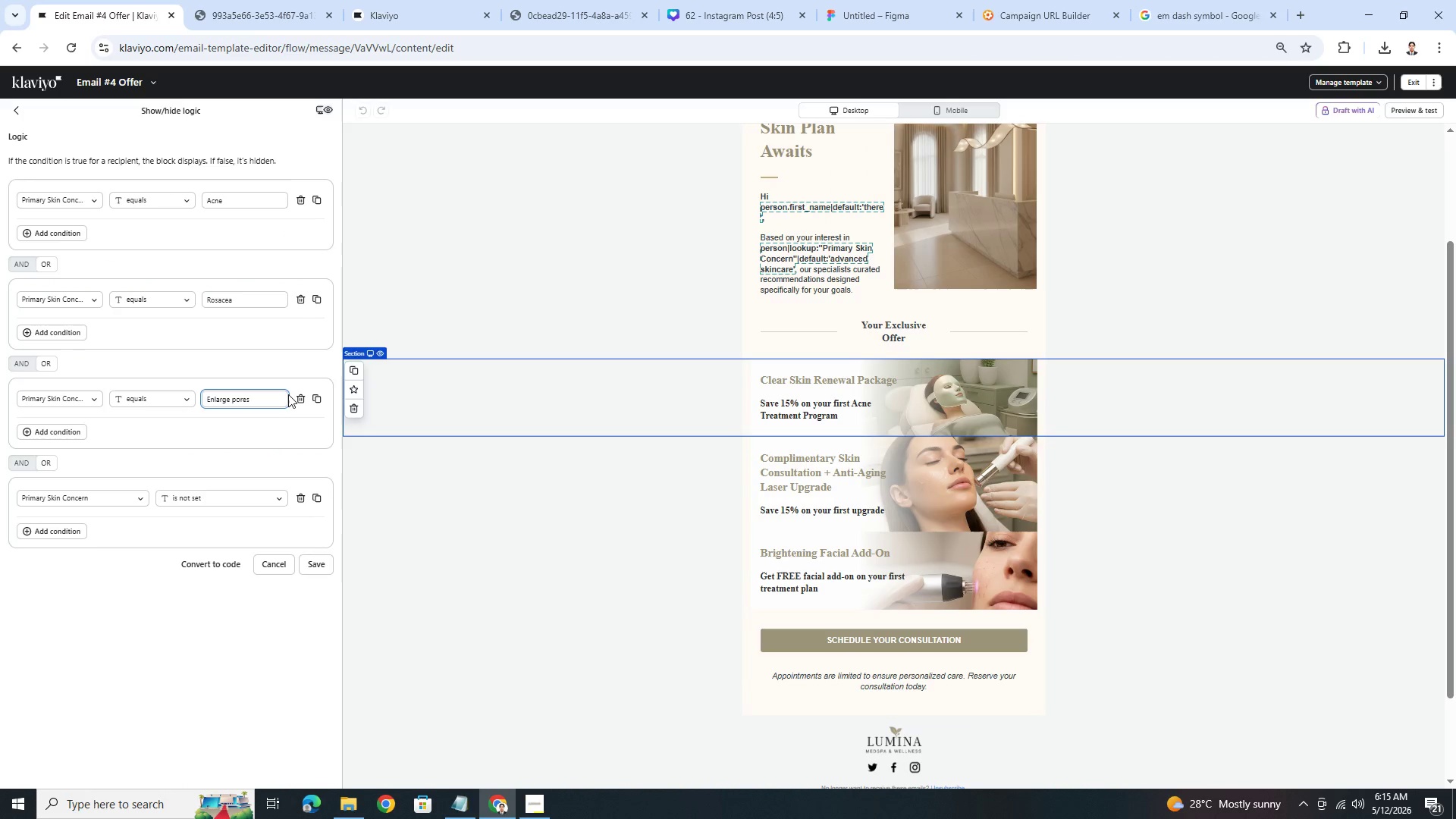 
key(Backspace)
 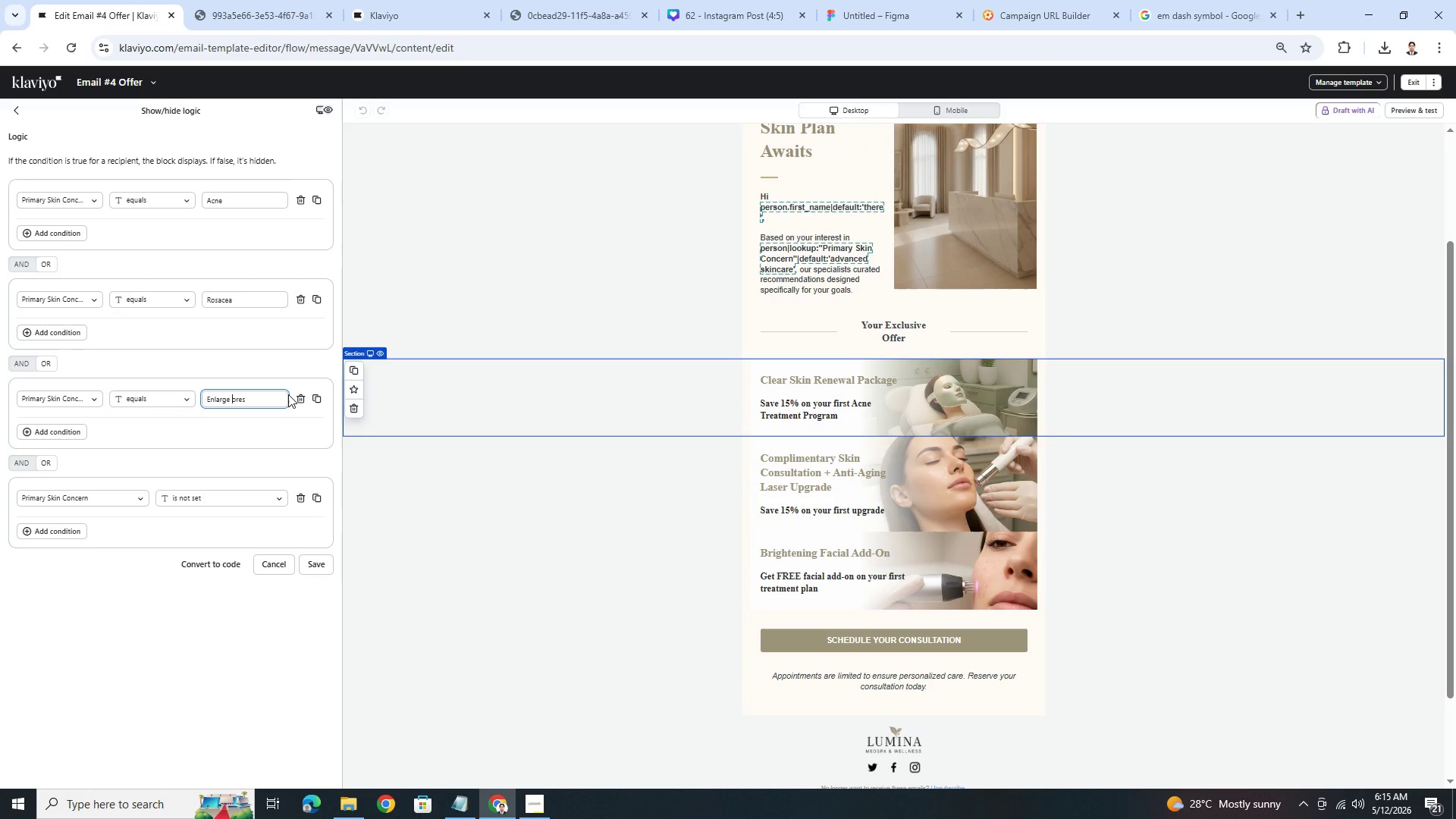 
key(Shift+ShiftLeft)
 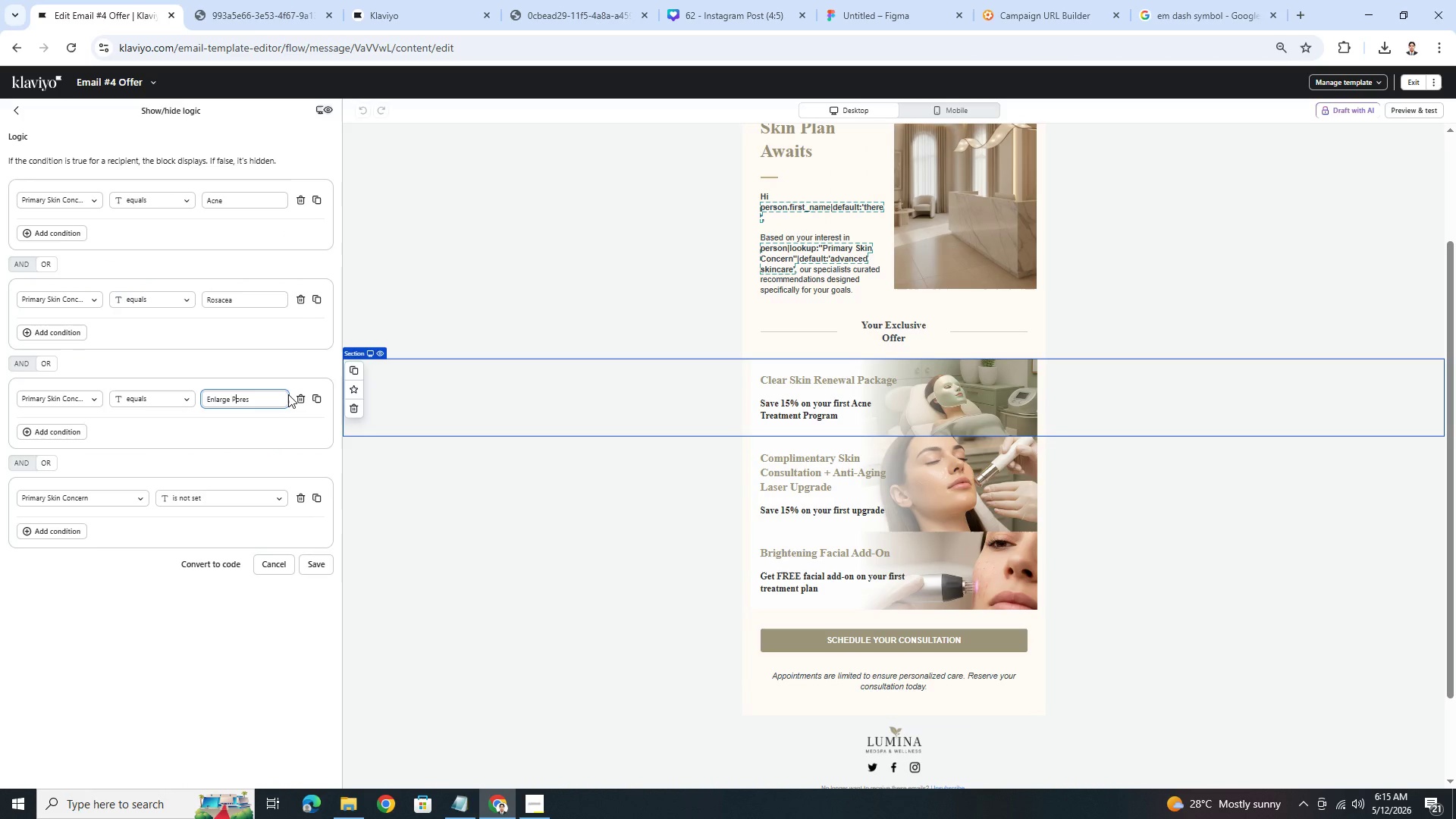 
key(Shift+P)
 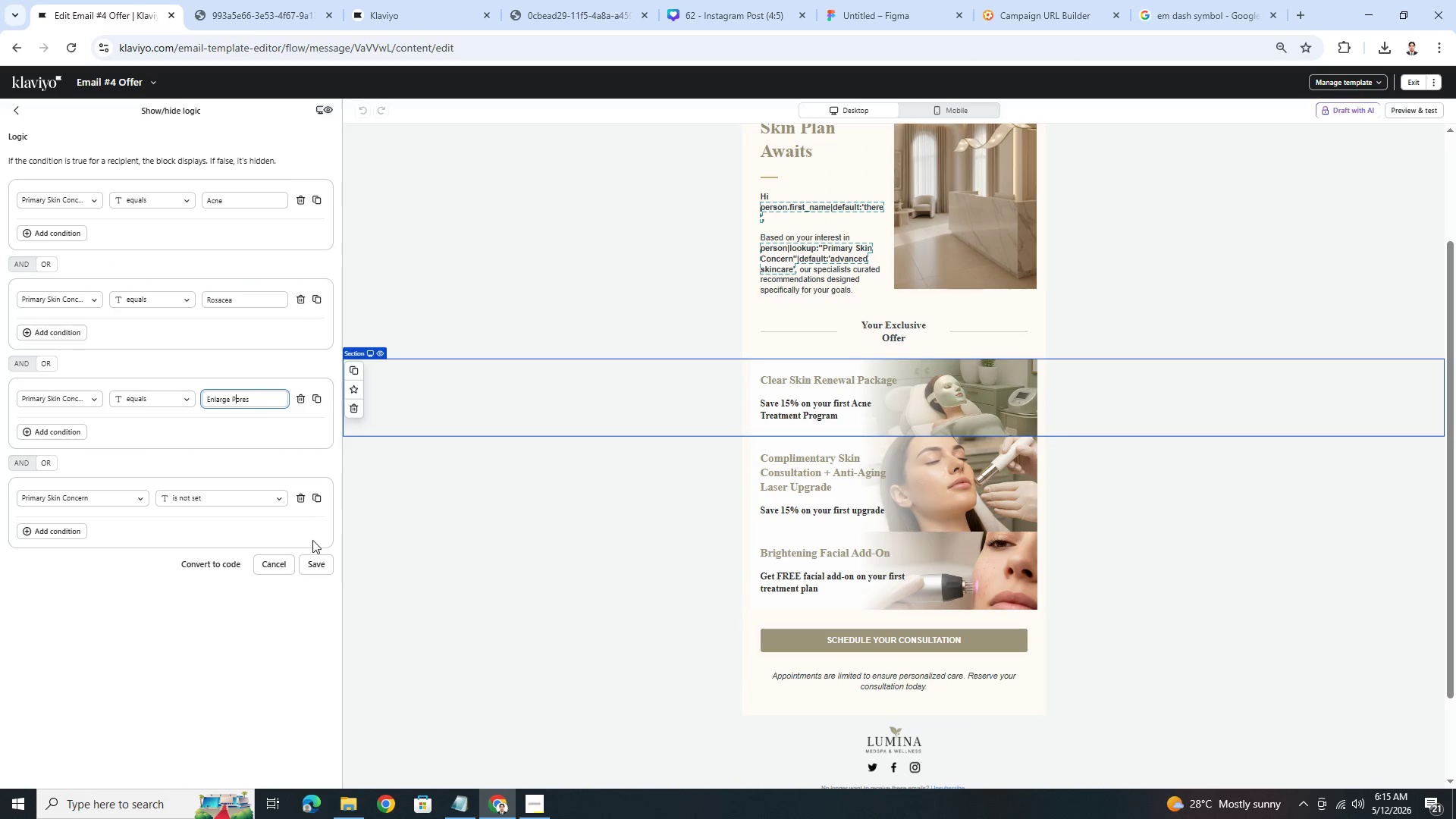 
left_click([321, 559])
 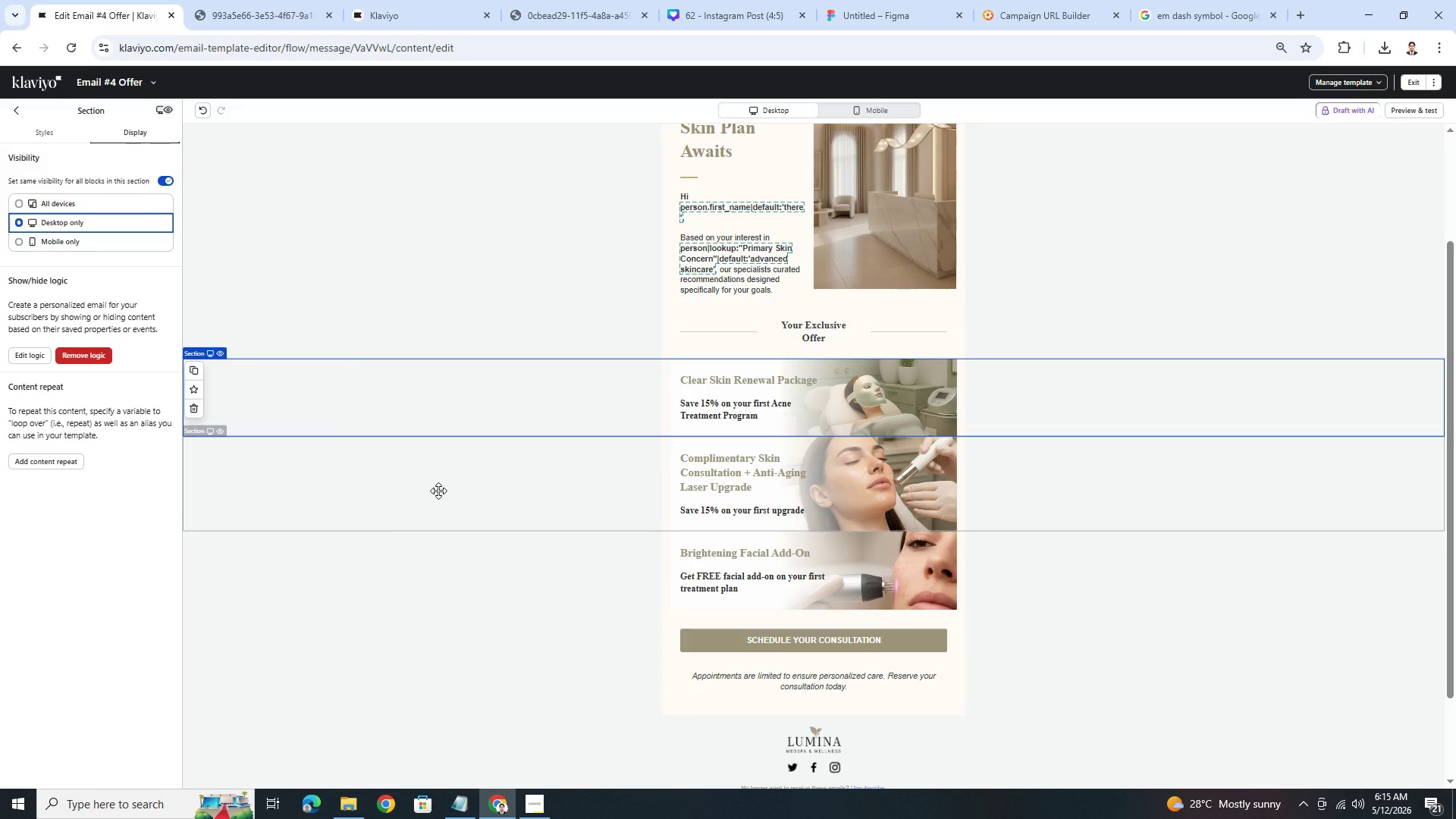 
left_click([438, 491])
 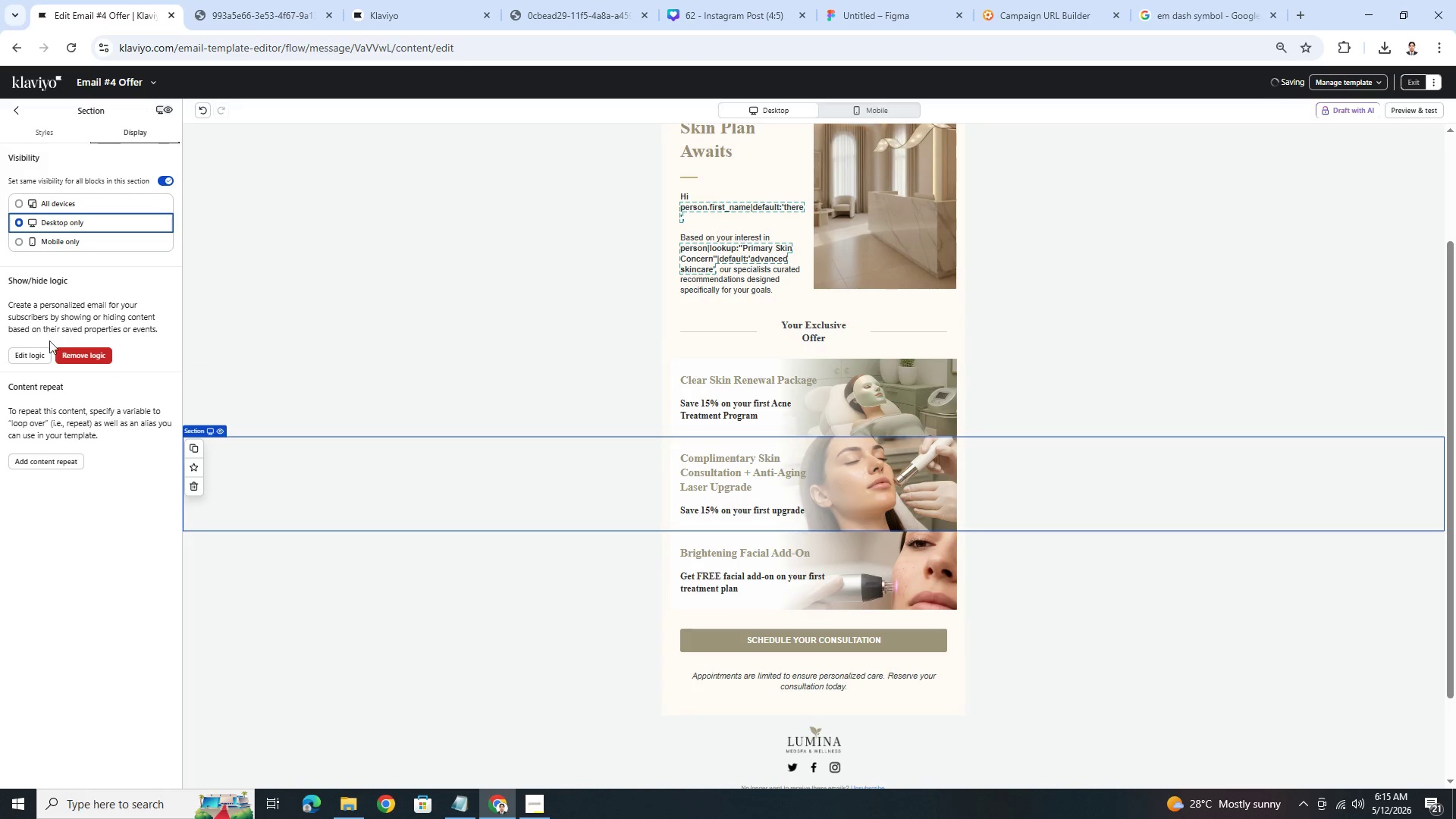 
left_click([45, 357])
 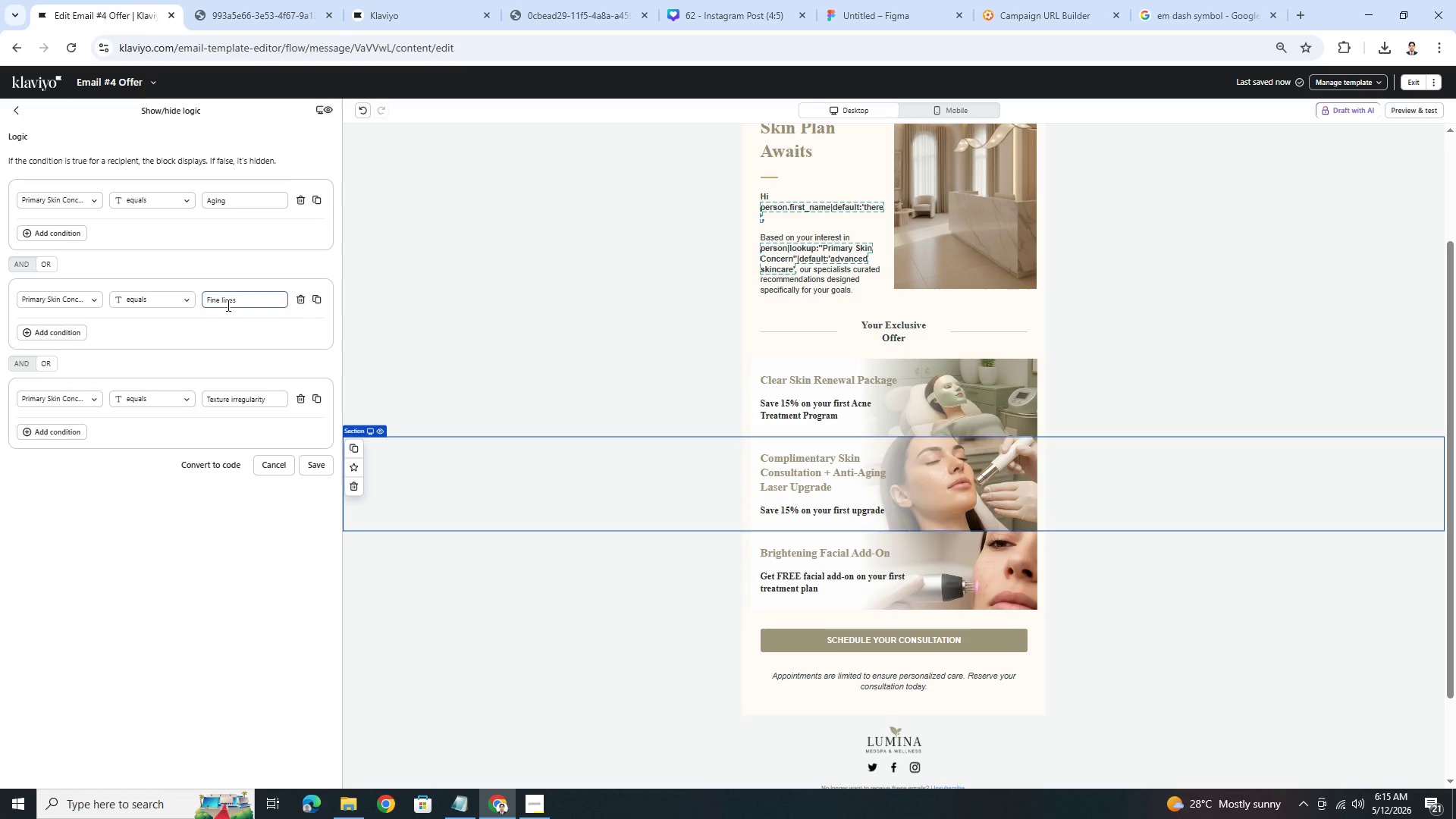 
left_click([223, 302])
 